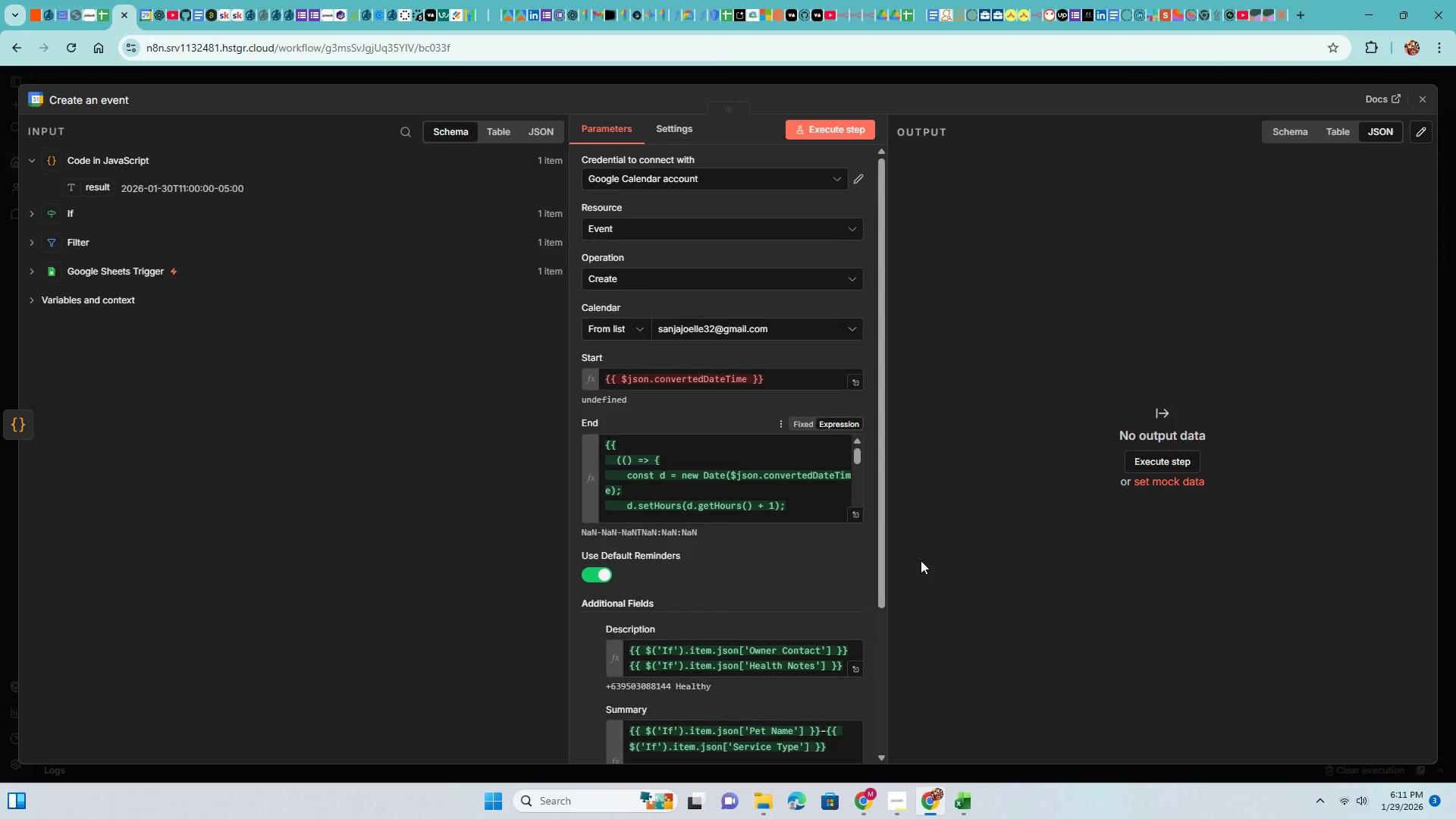 
scroll: coordinate [847, 608], scroll_direction: down, amount: 5.0
 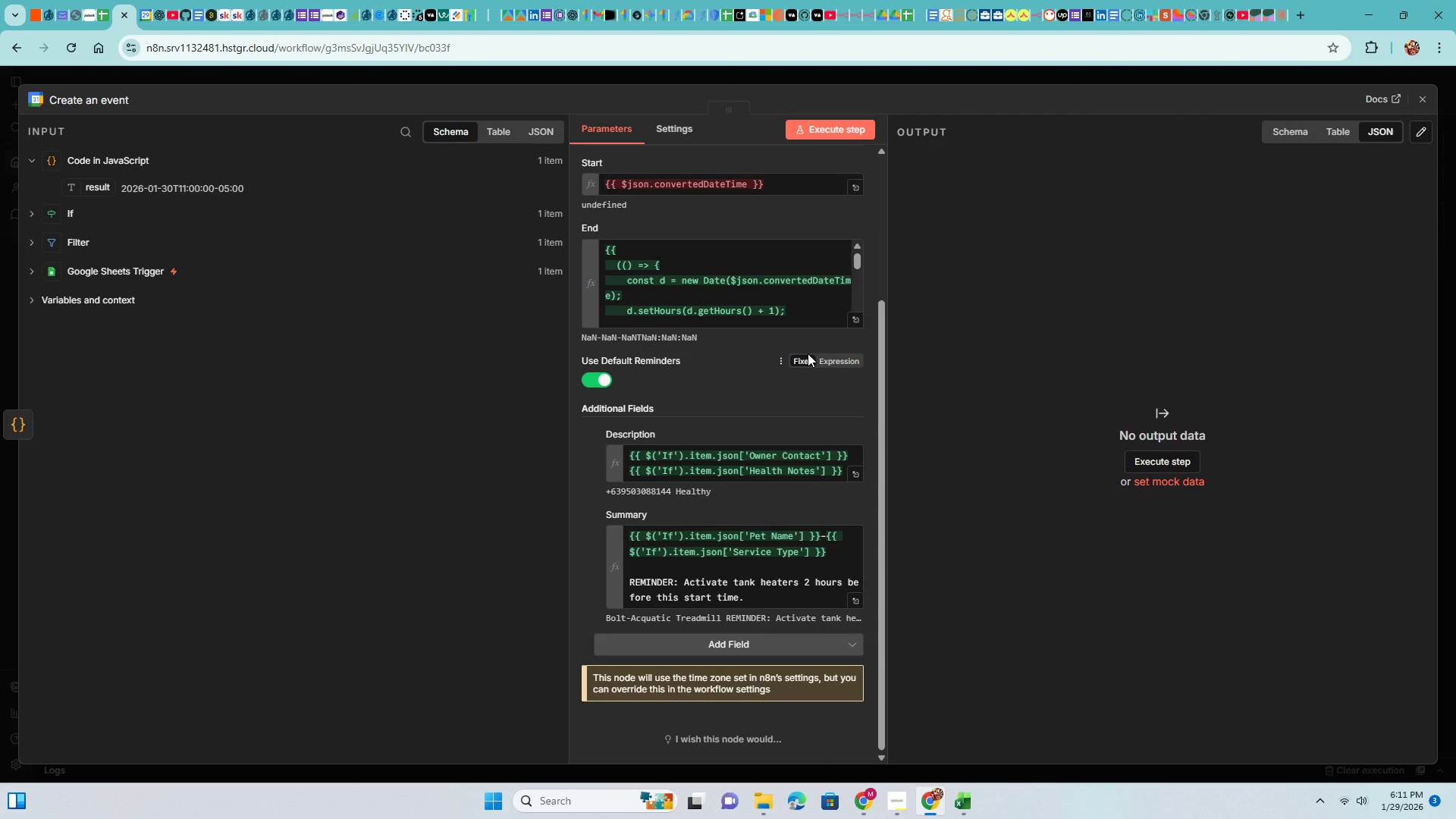 
scroll: coordinate [755, 363], scroll_direction: up, amount: 2.0
 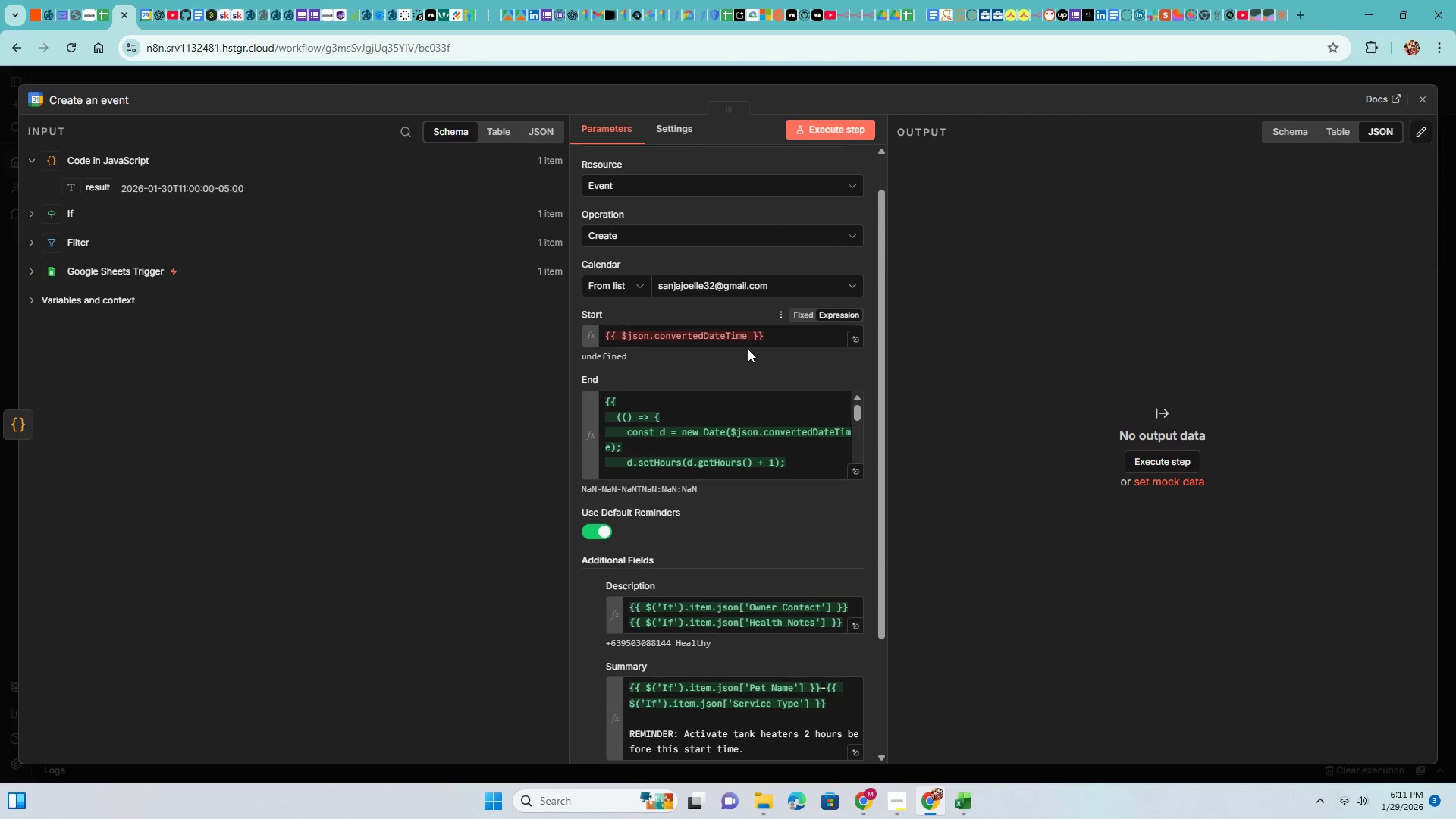 
wait(5.65)
 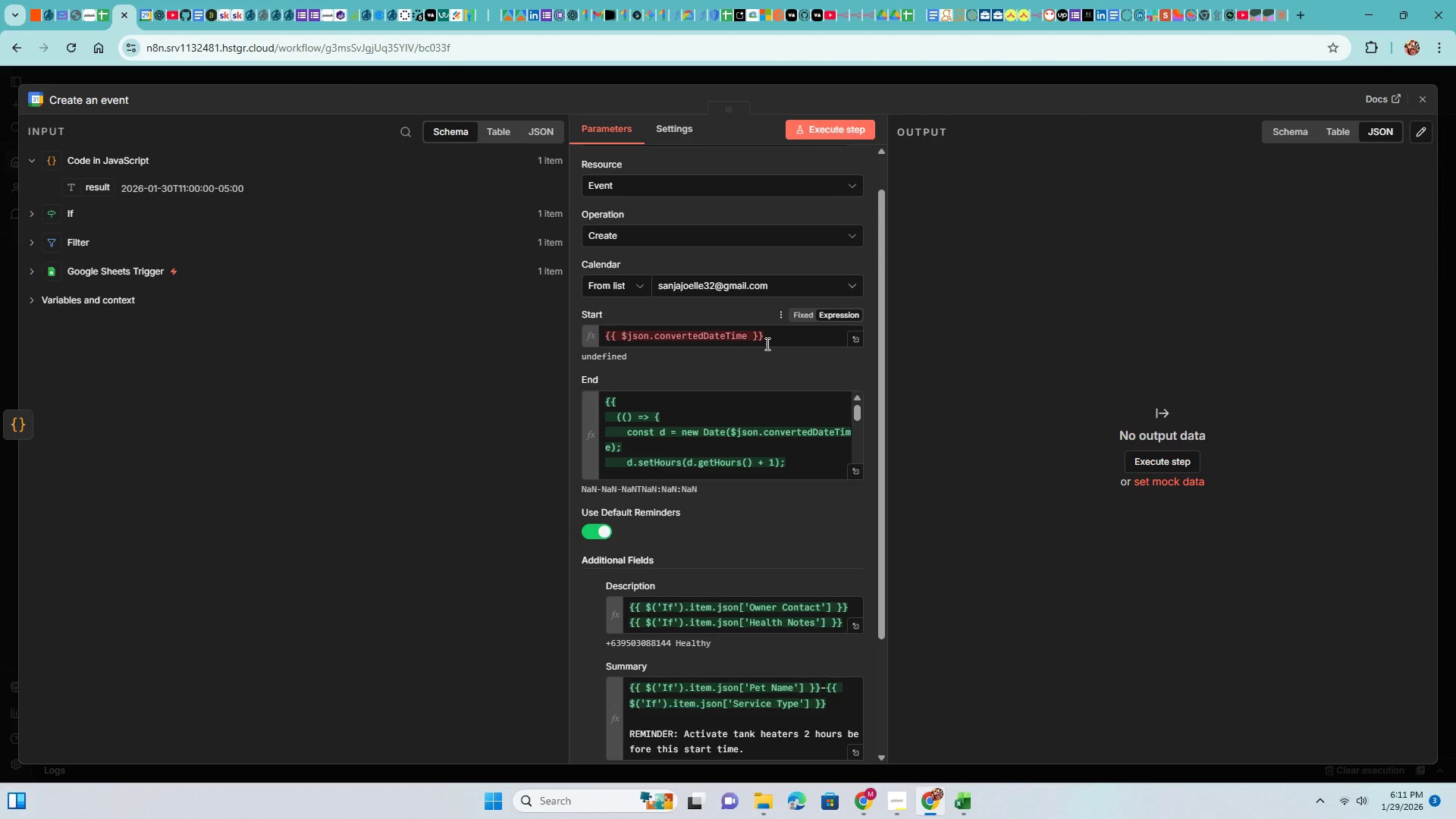 
left_click_drag(start_coordinate=[774, 335], to_coordinate=[547, 347])
 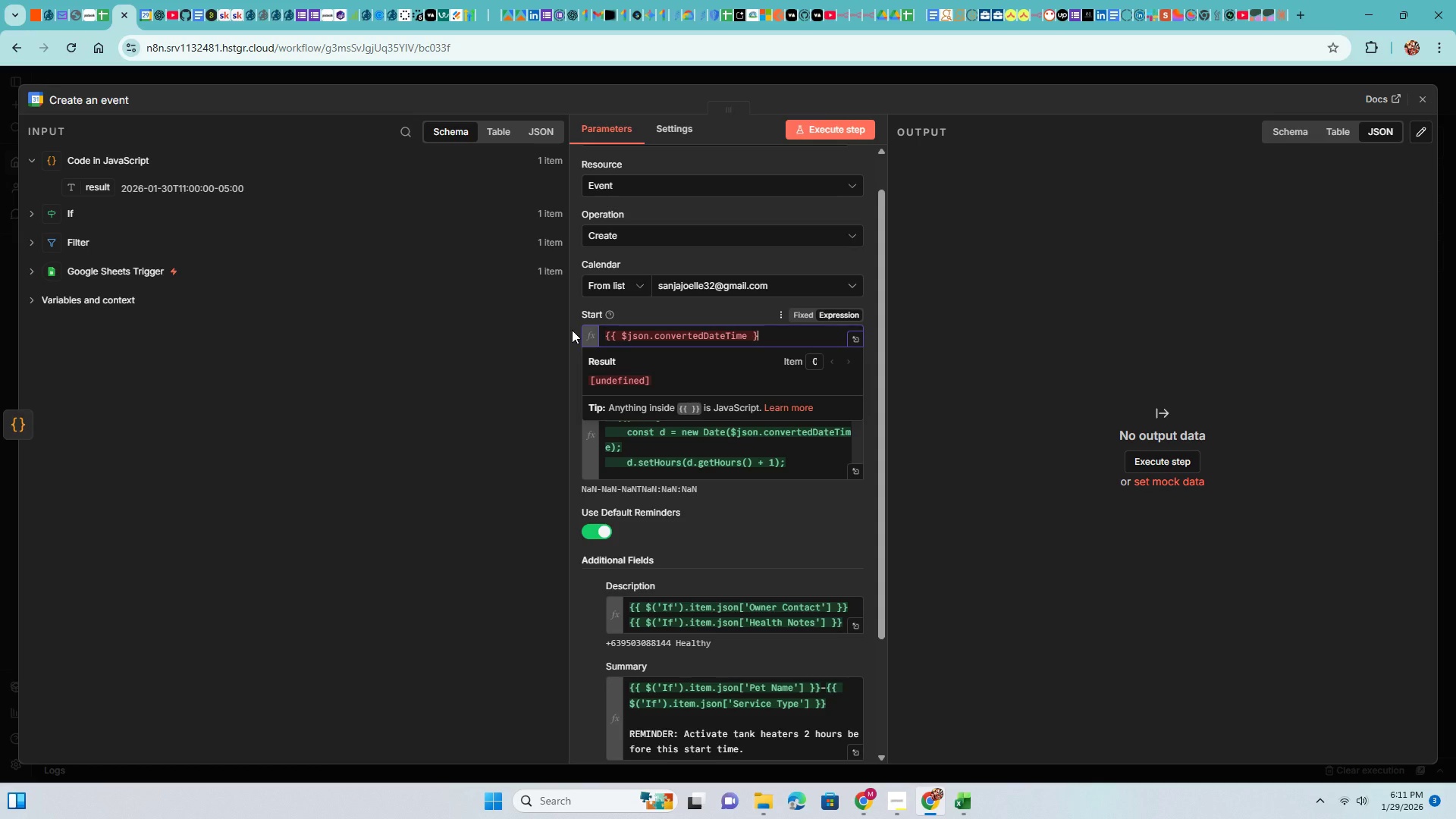 
key(Backspace)
 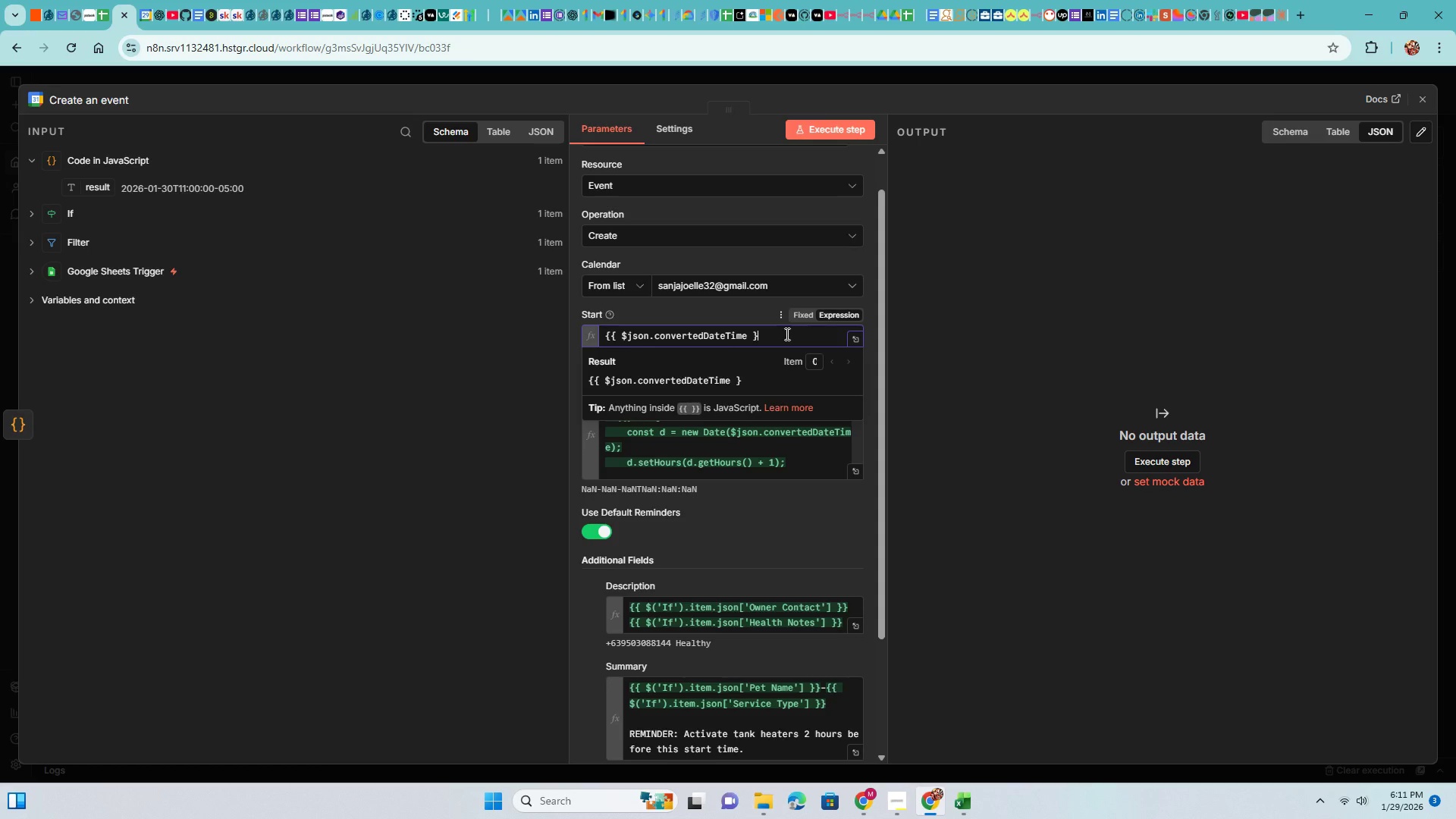 
left_click_drag(start_coordinate=[782, 335], to_coordinate=[532, 335])
 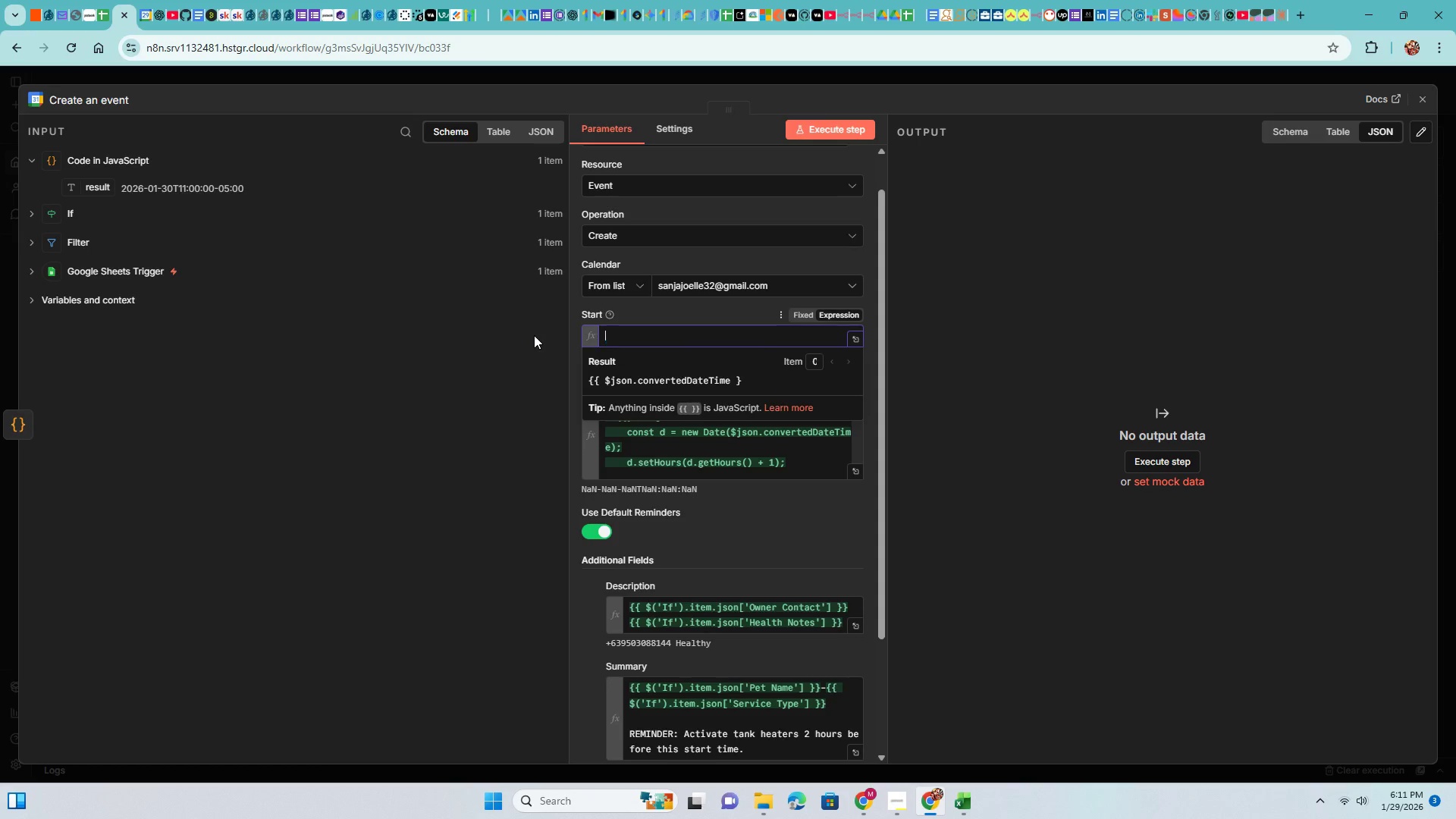 
key(Backspace)
 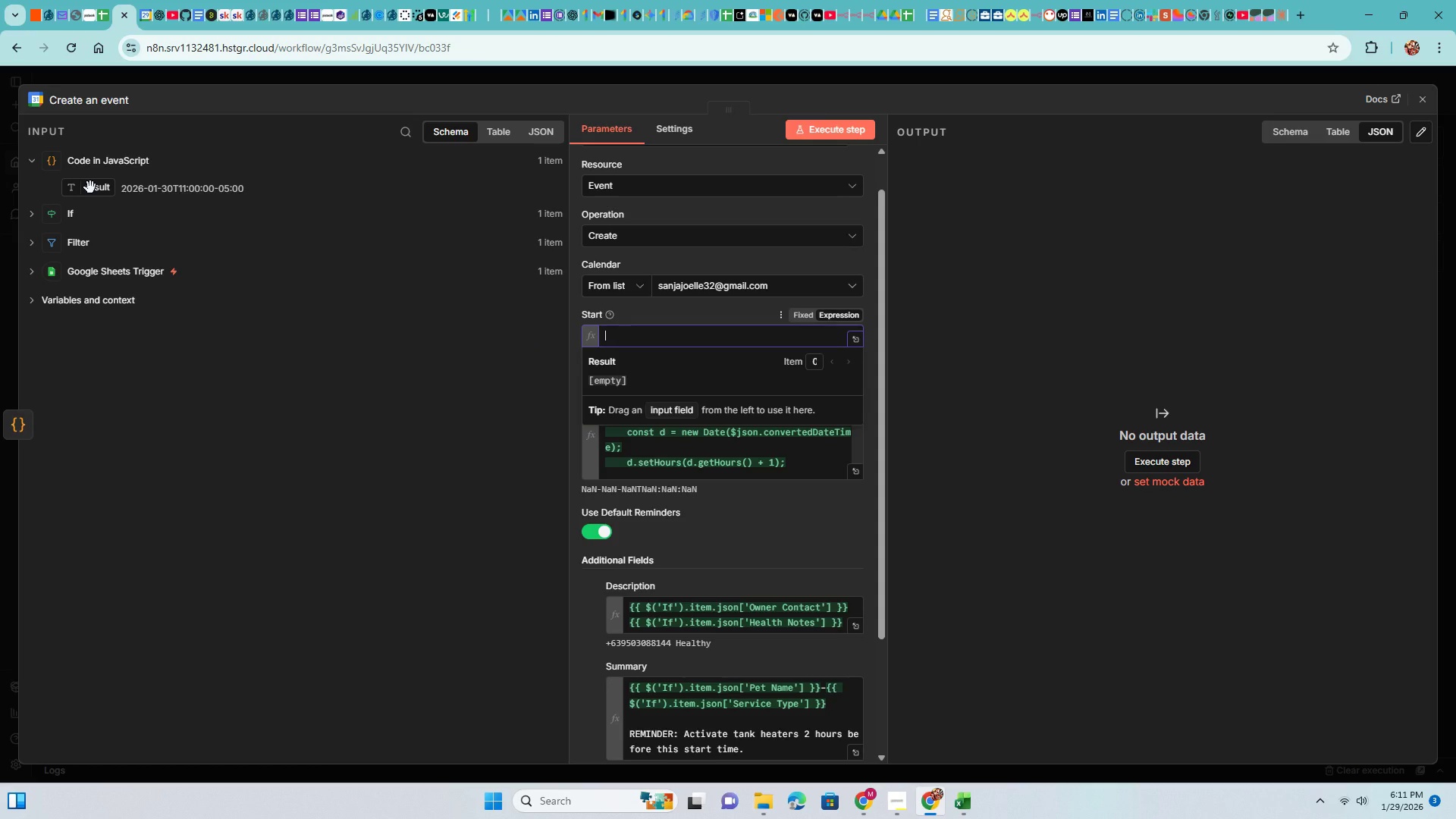 
left_click_drag(start_coordinate=[90, 187], to_coordinate=[626, 328])
 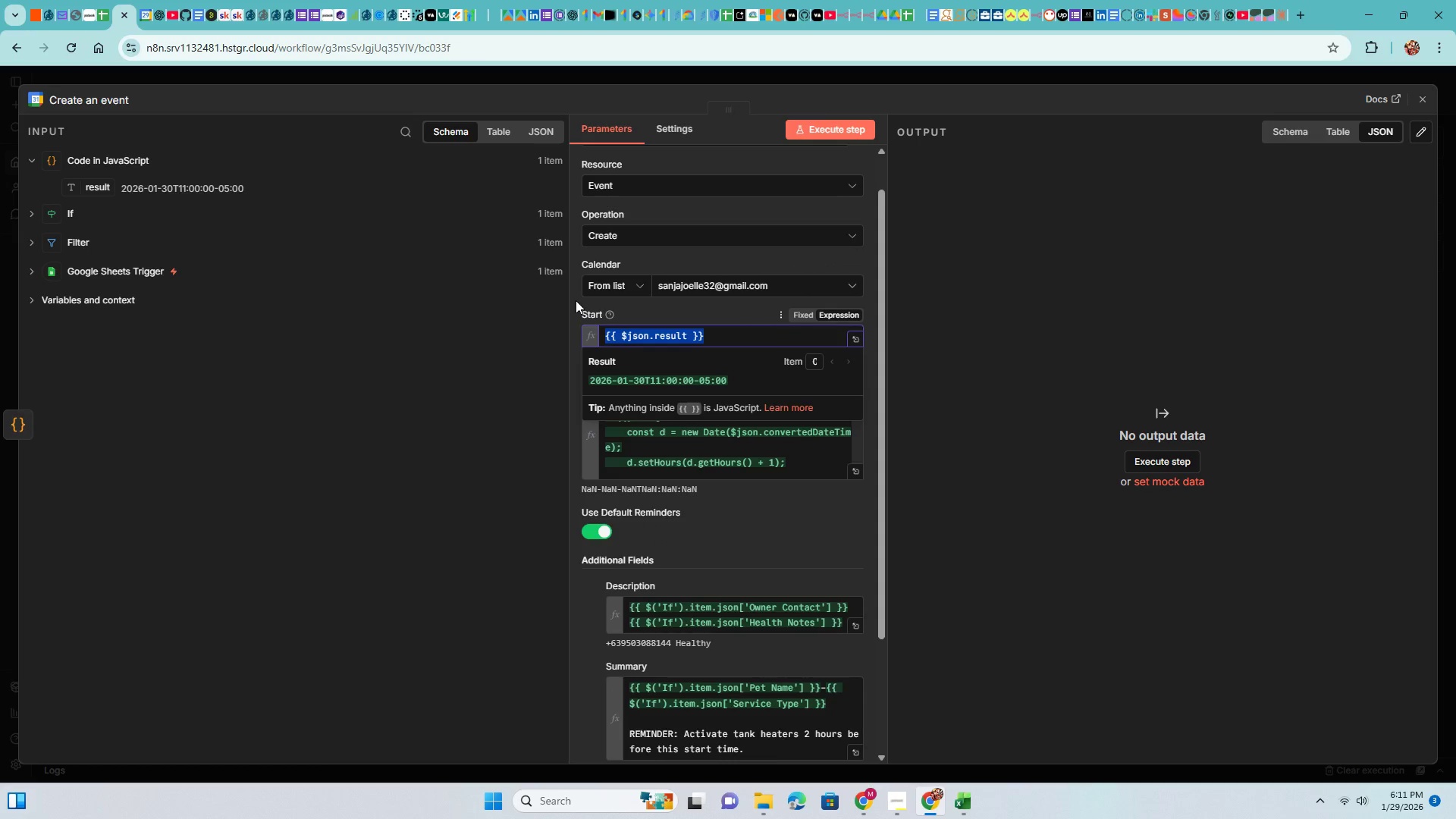 
left_click([576, 300])
 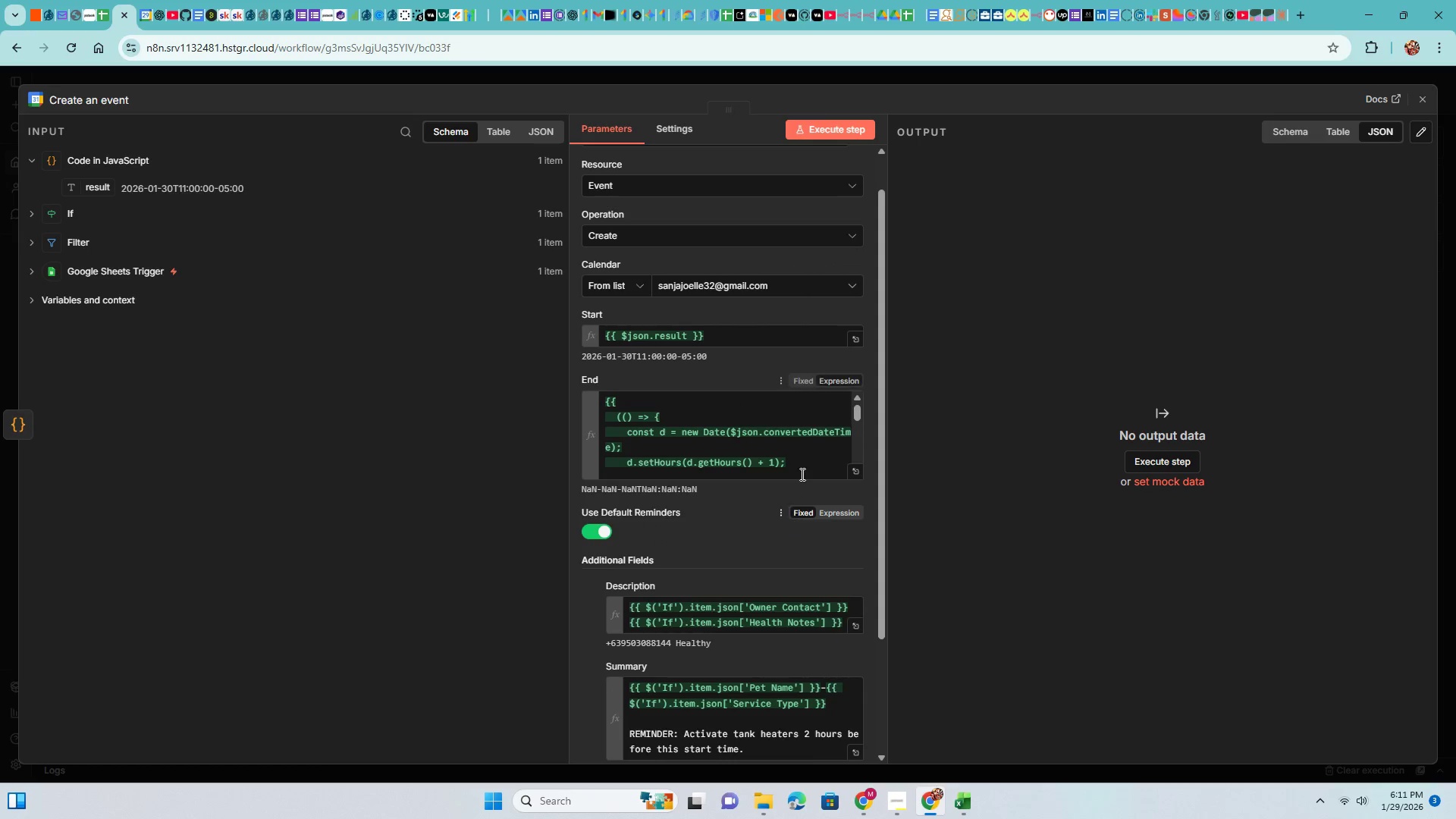 
scroll: coordinate [791, 451], scroll_direction: up, amount: 4.0
 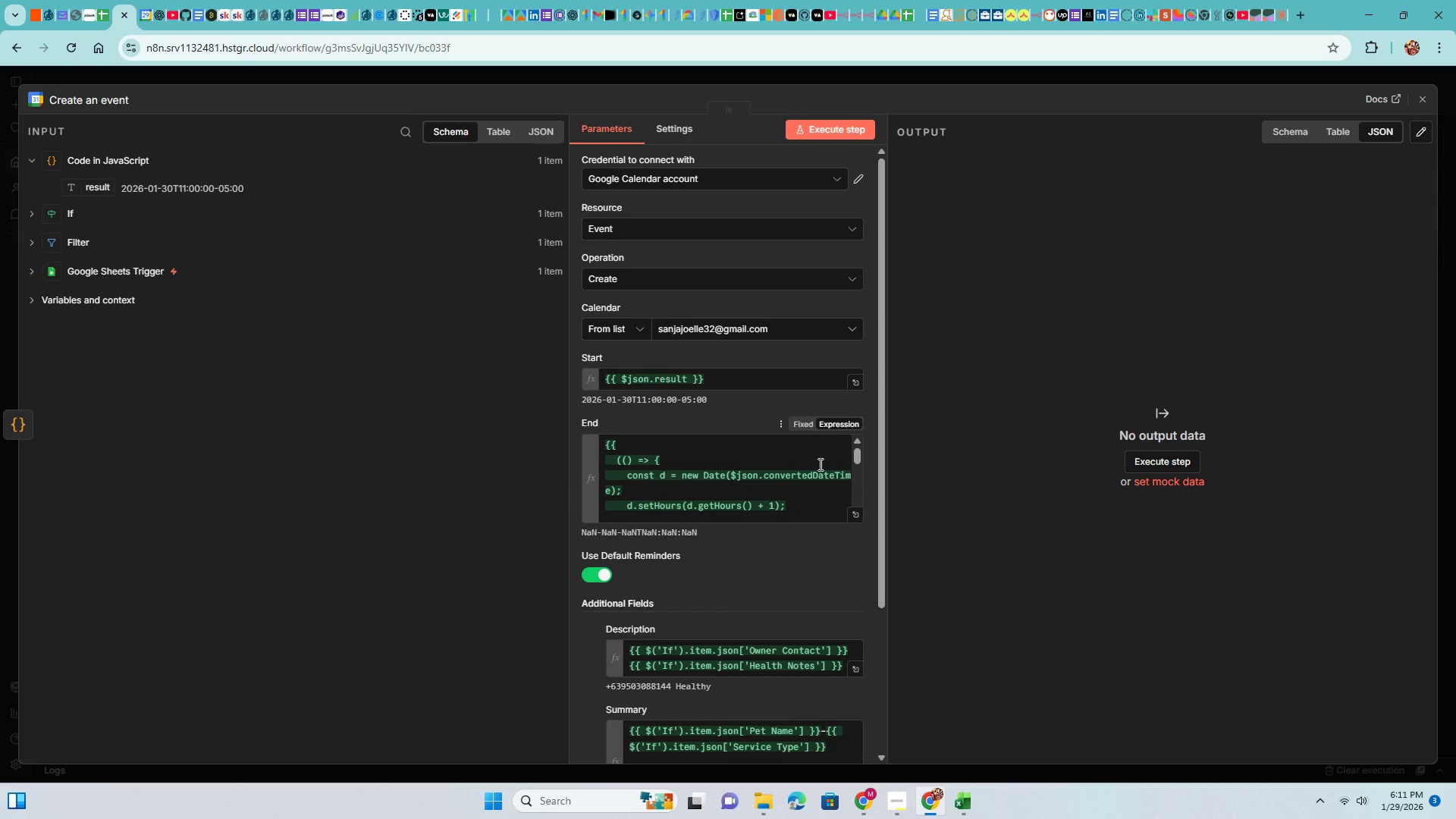 
scroll: coordinate [819, 464], scroll_direction: down, amount: 2.0
 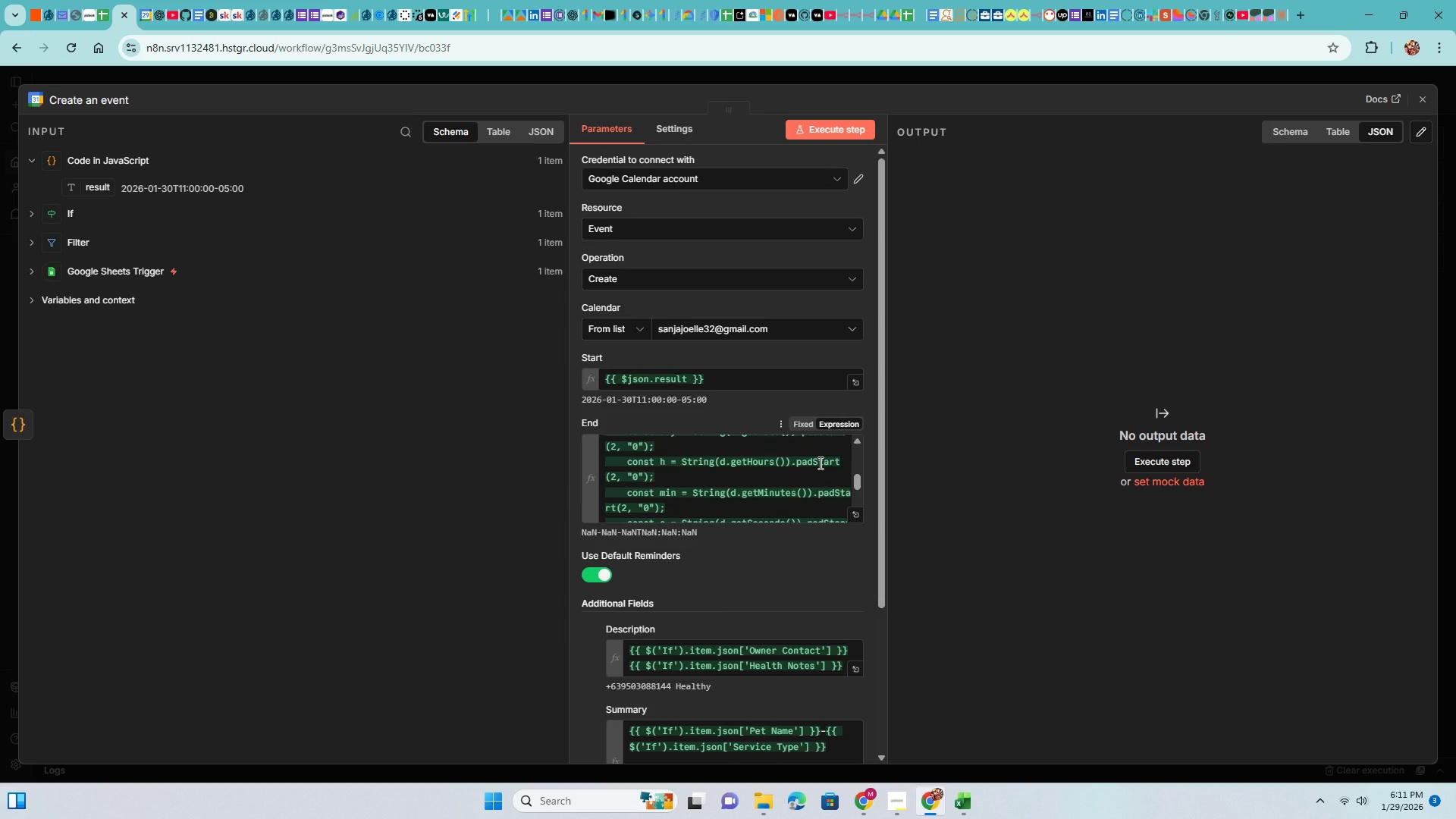 
scroll: coordinate [784, 475], scroll_direction: up, amount: 5.0
 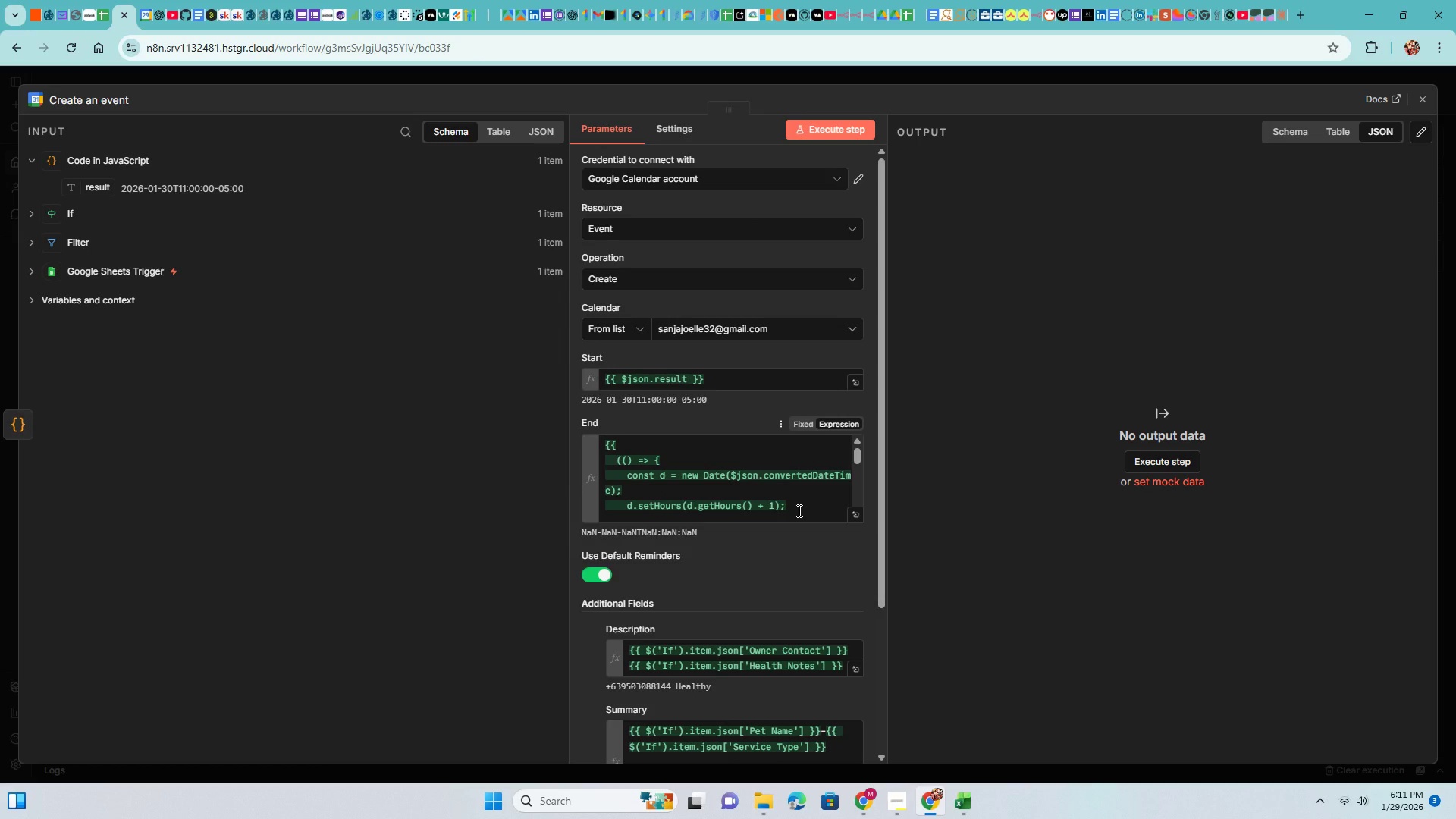 
left_click_drag(start_coordinate=[798, 510], to_coordinate=[557, 456])
 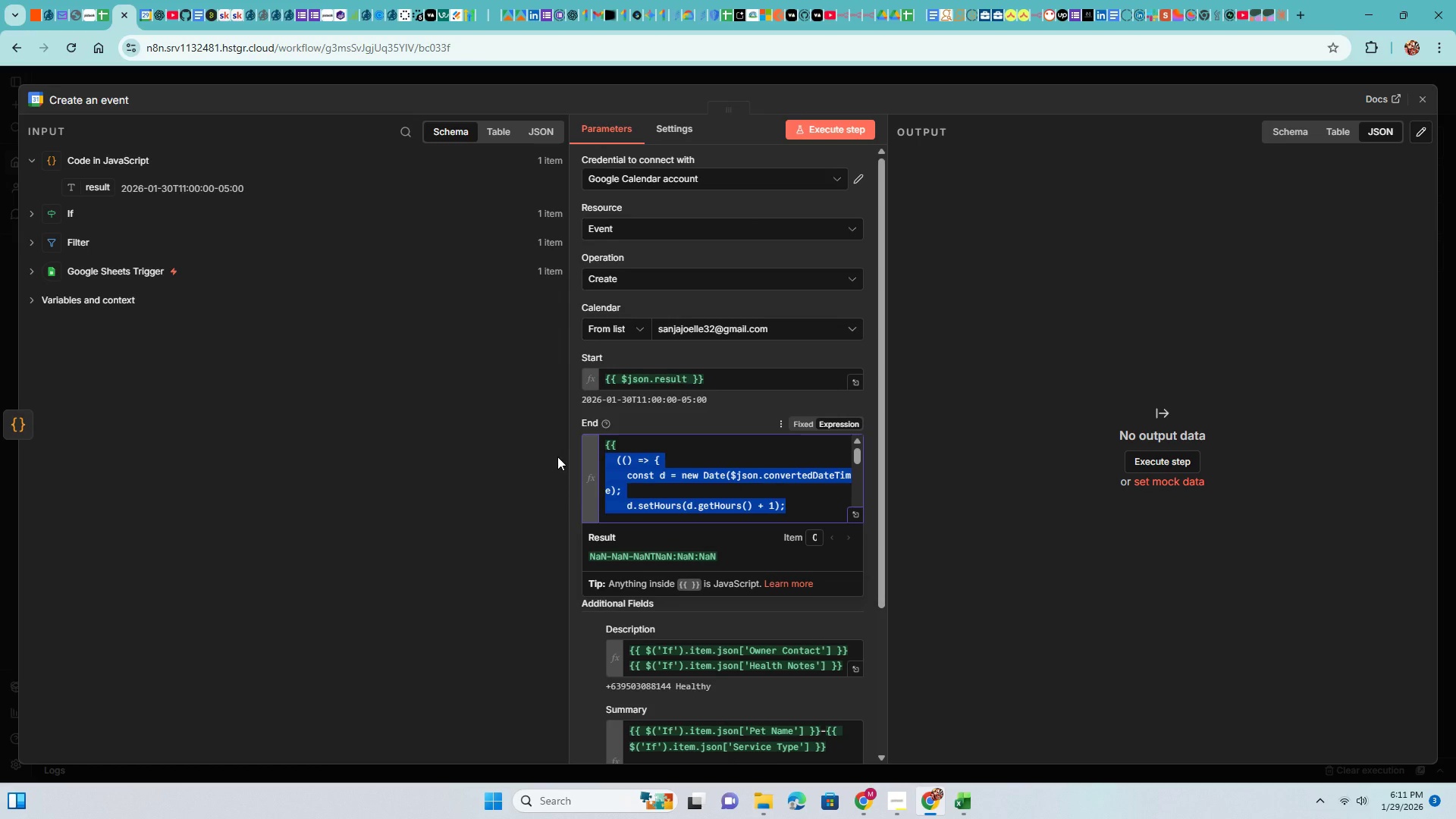 
key(Control+A)
 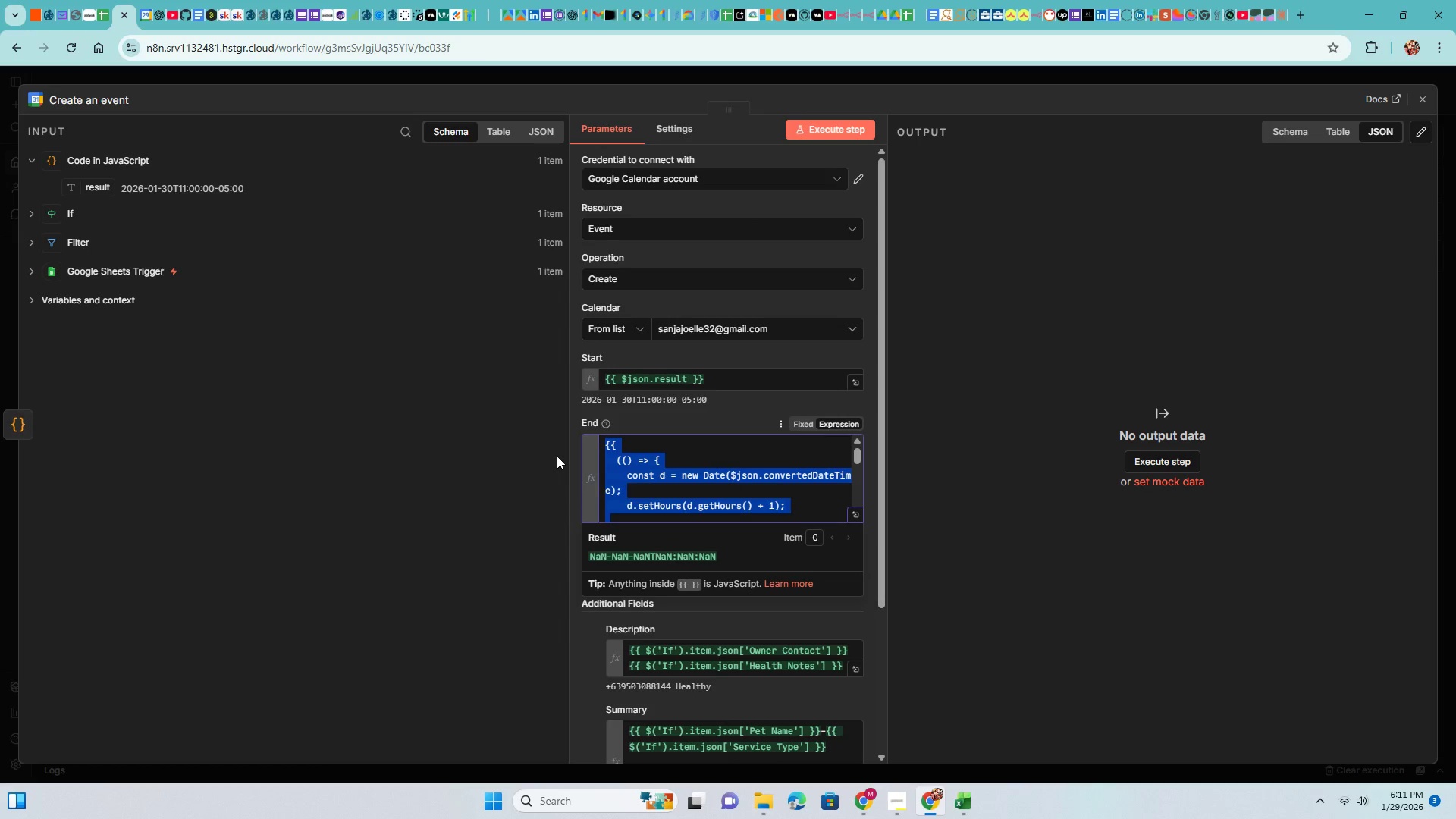 
key(Control+C)
 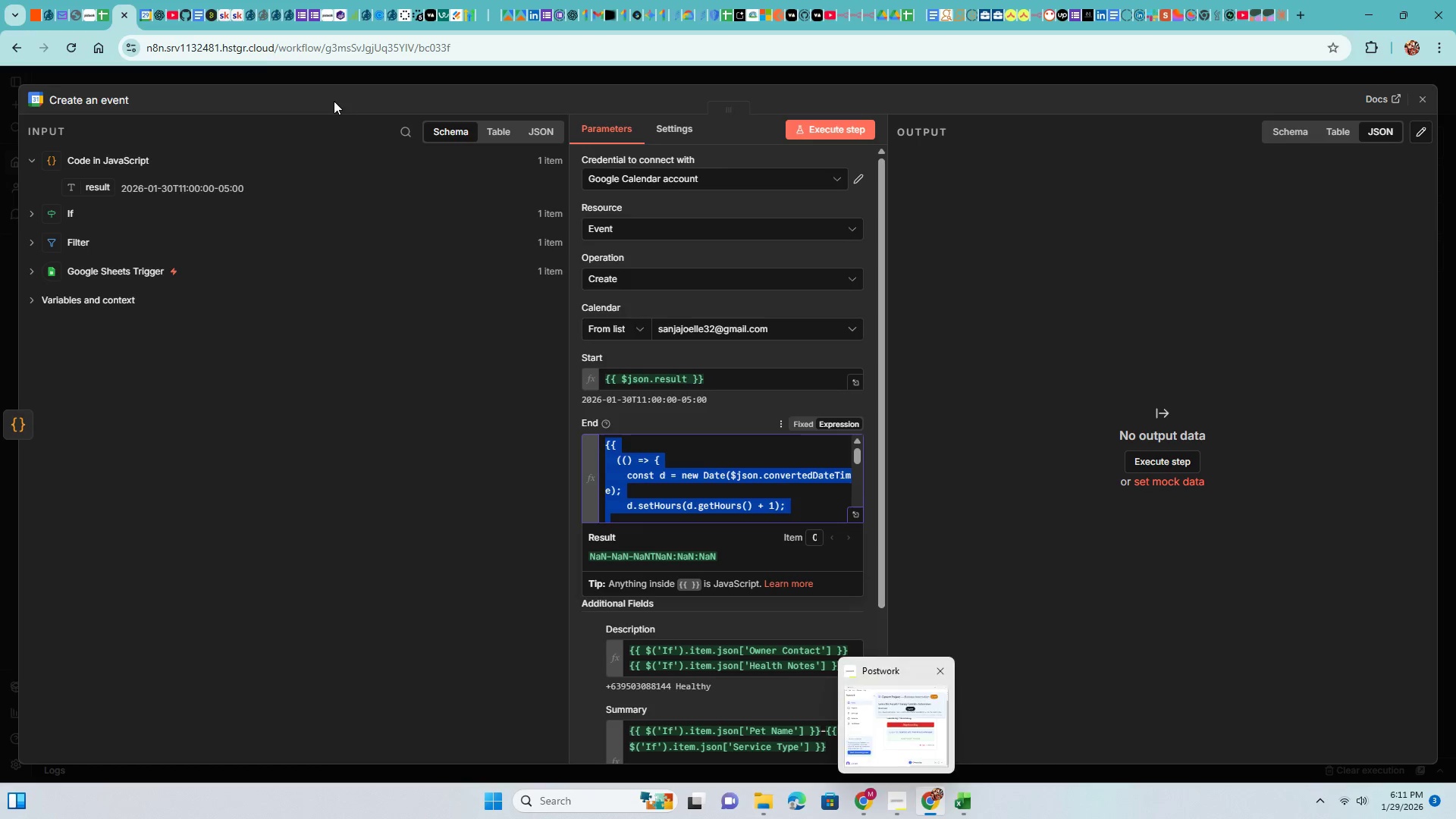 
left_click([154, 16])
 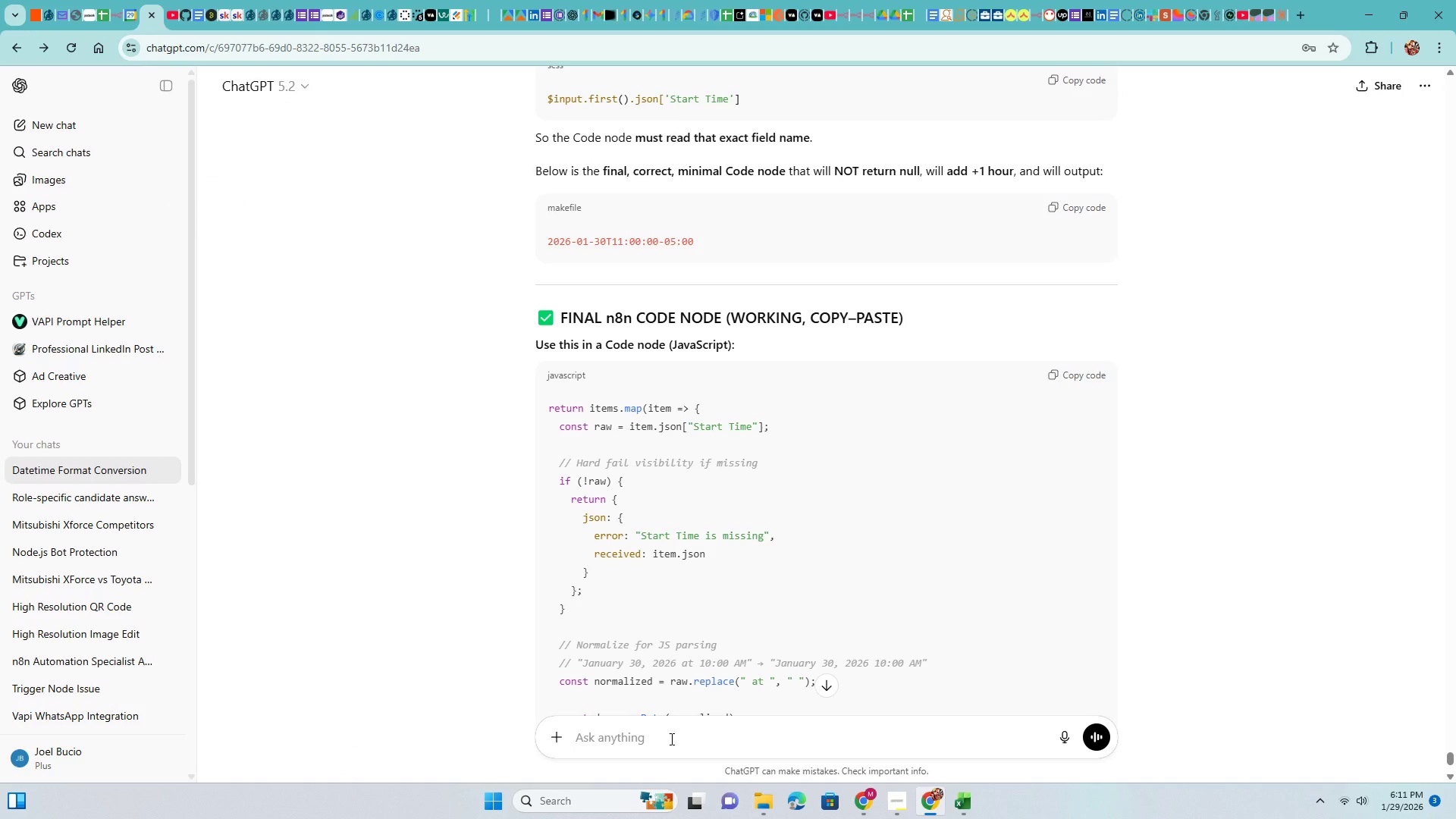 
left_click([670, 739])
 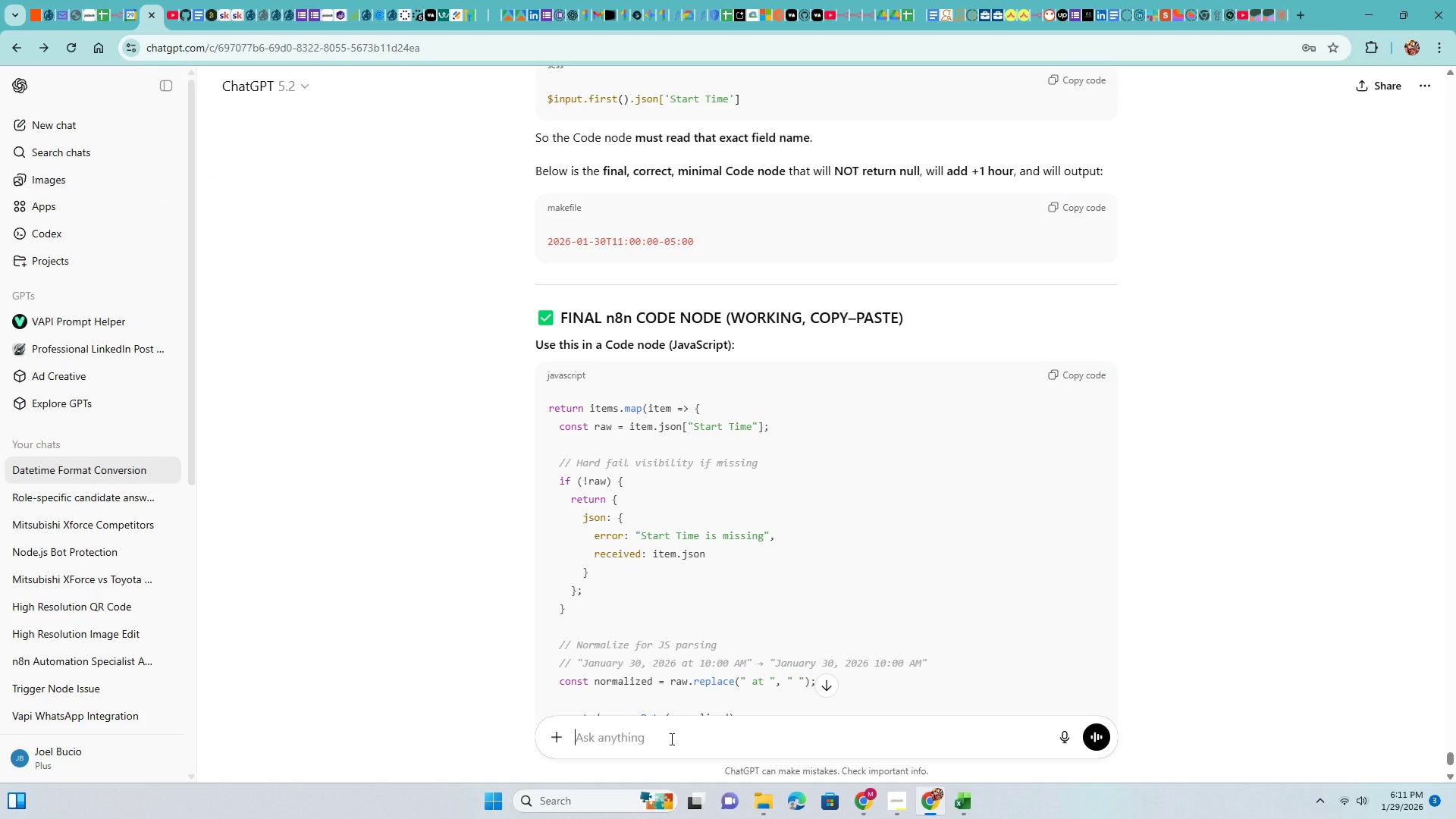 
type(edit ht)
key(Backspace)
key(Backspace)
type(this )
 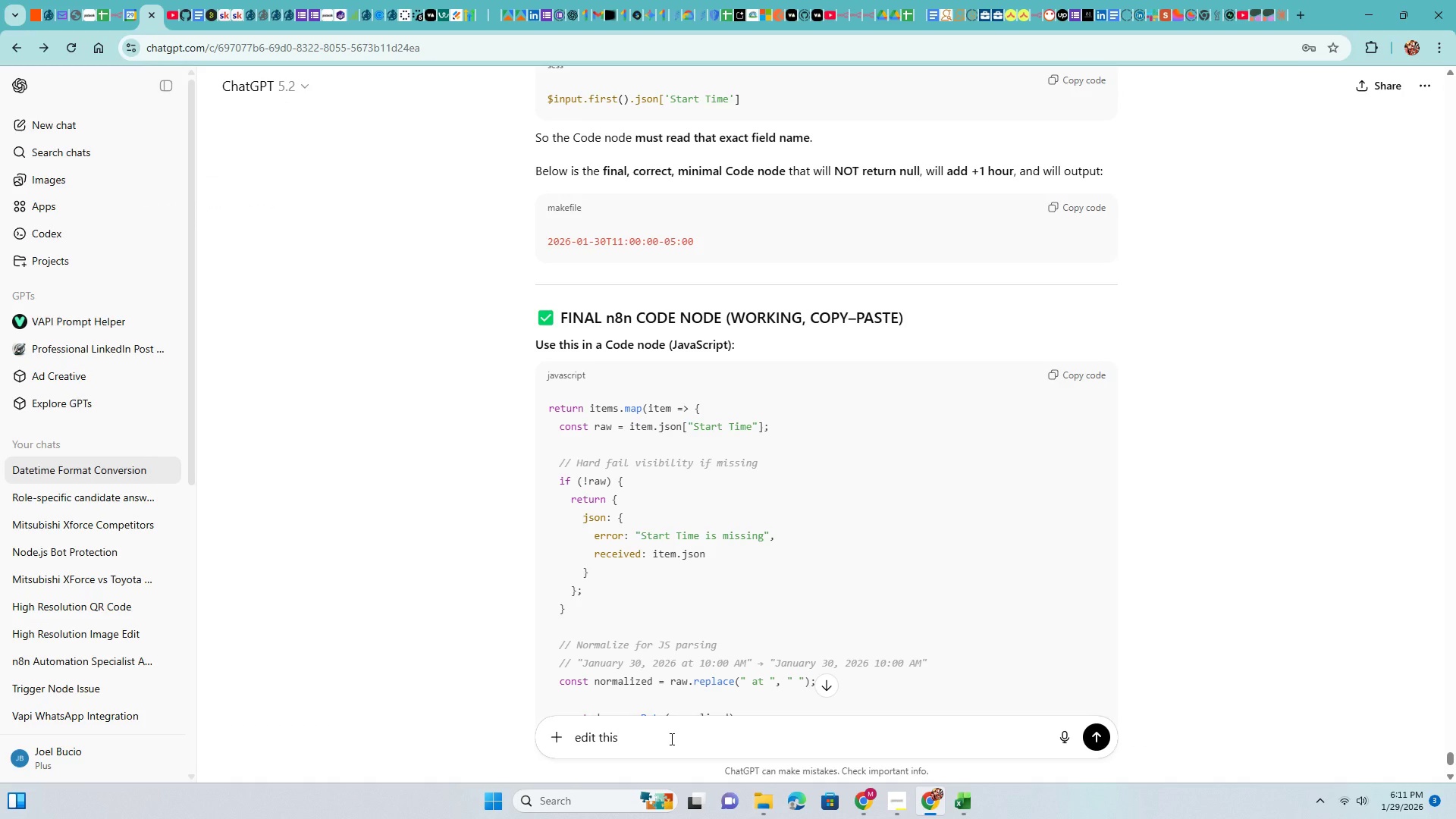 
key(Control+ControlLeft)
 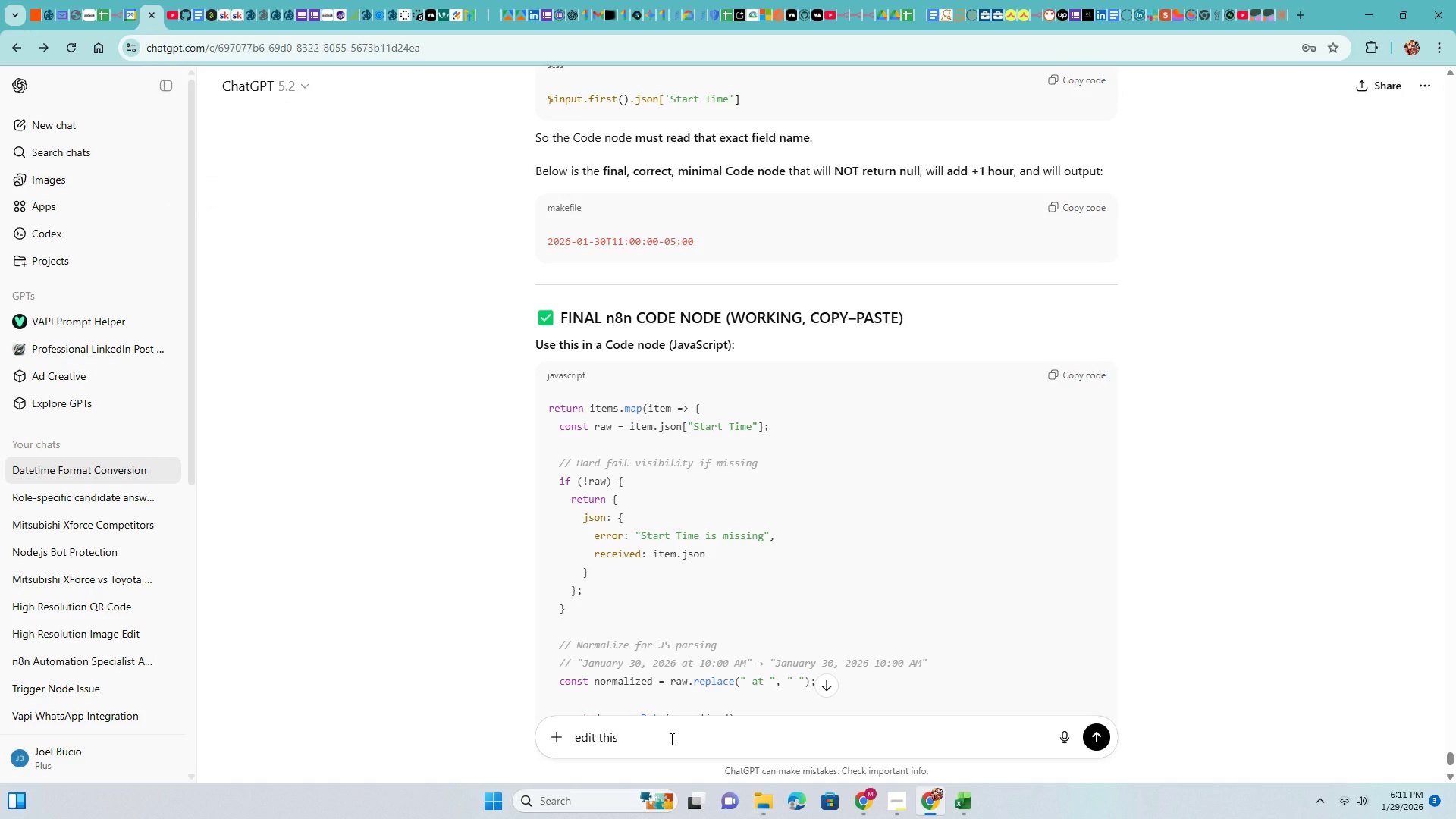 
key(Control+V)
 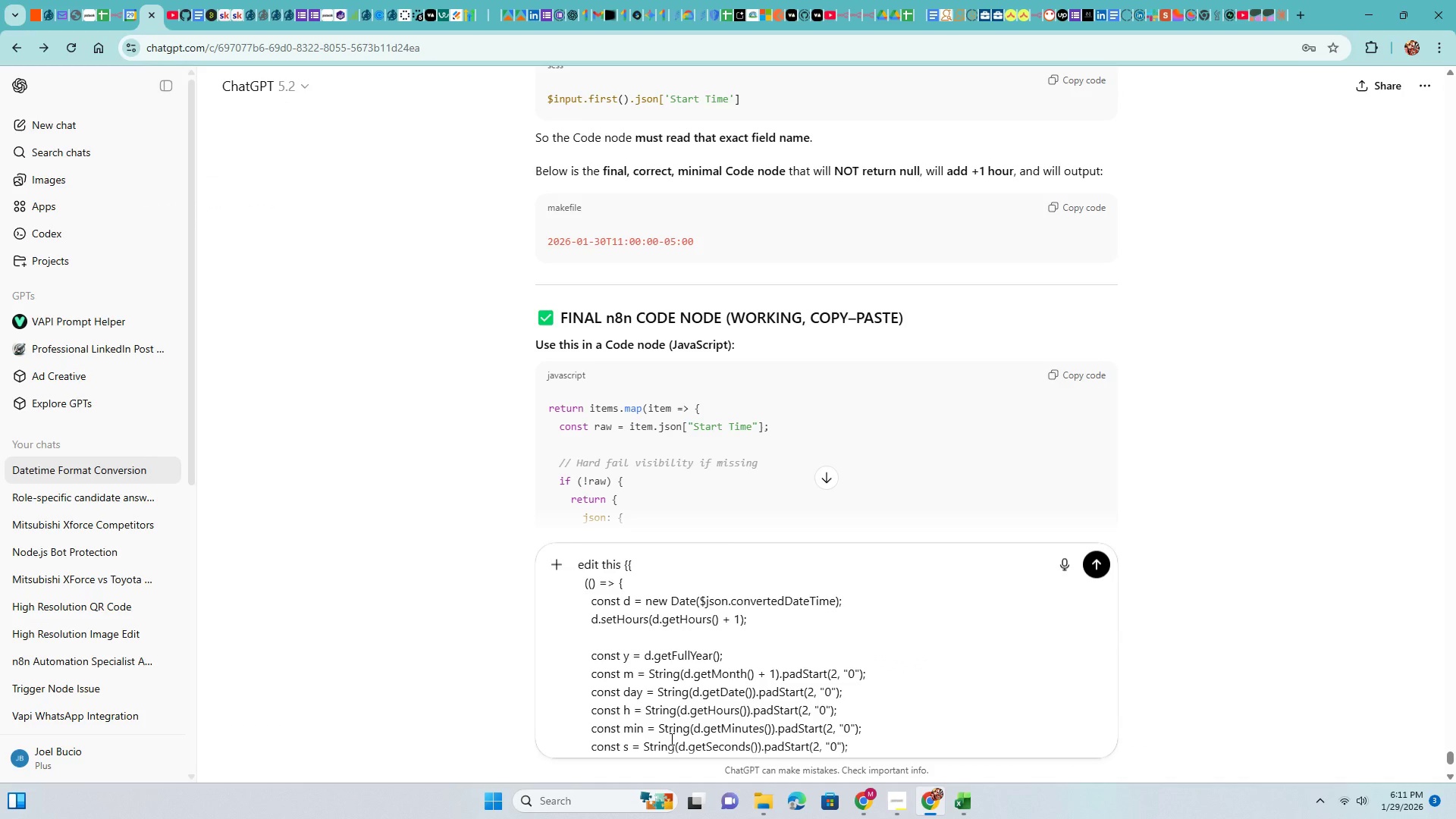 
type( here is the exact input json )
 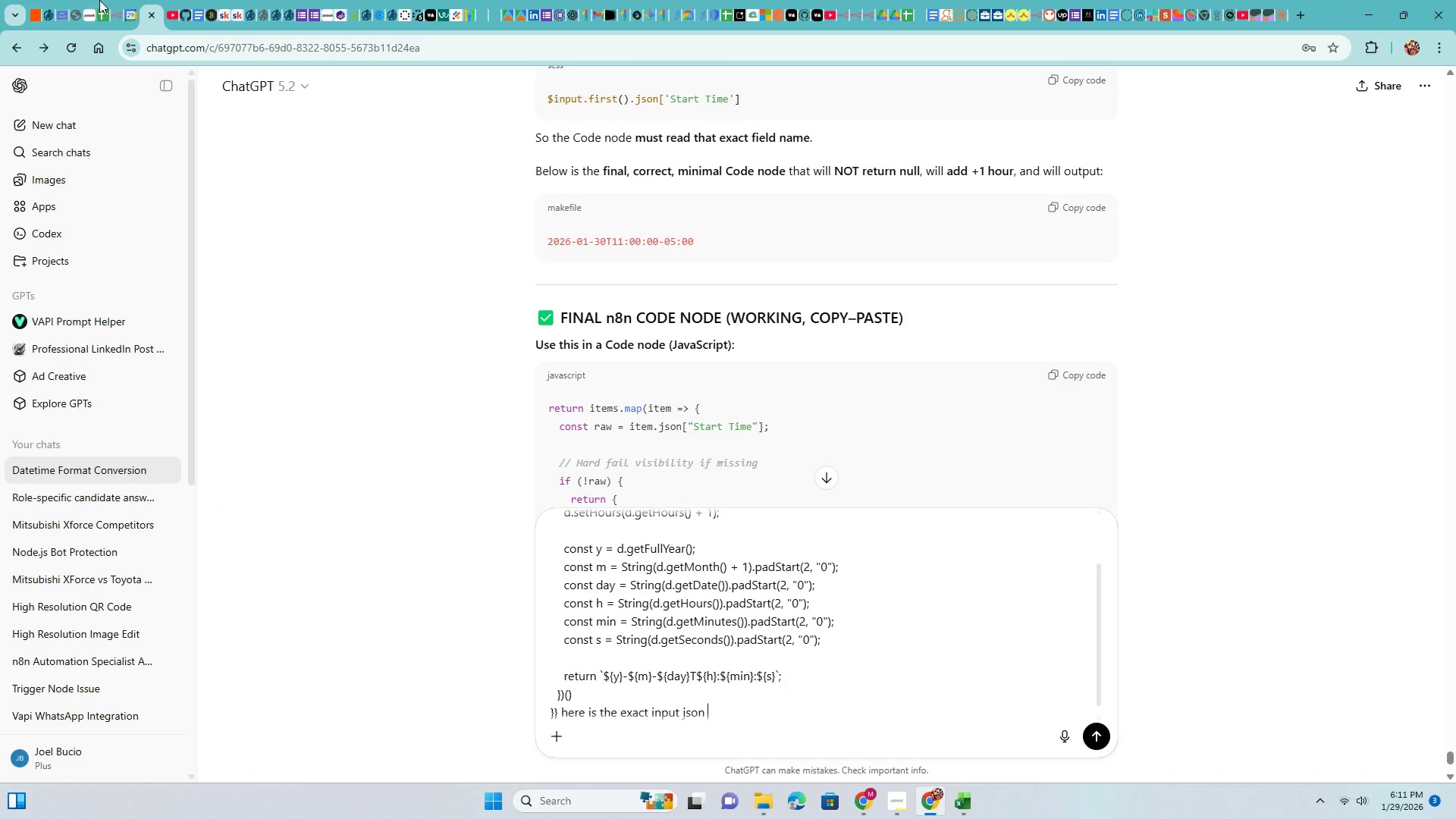 
left_click([112, 4])
 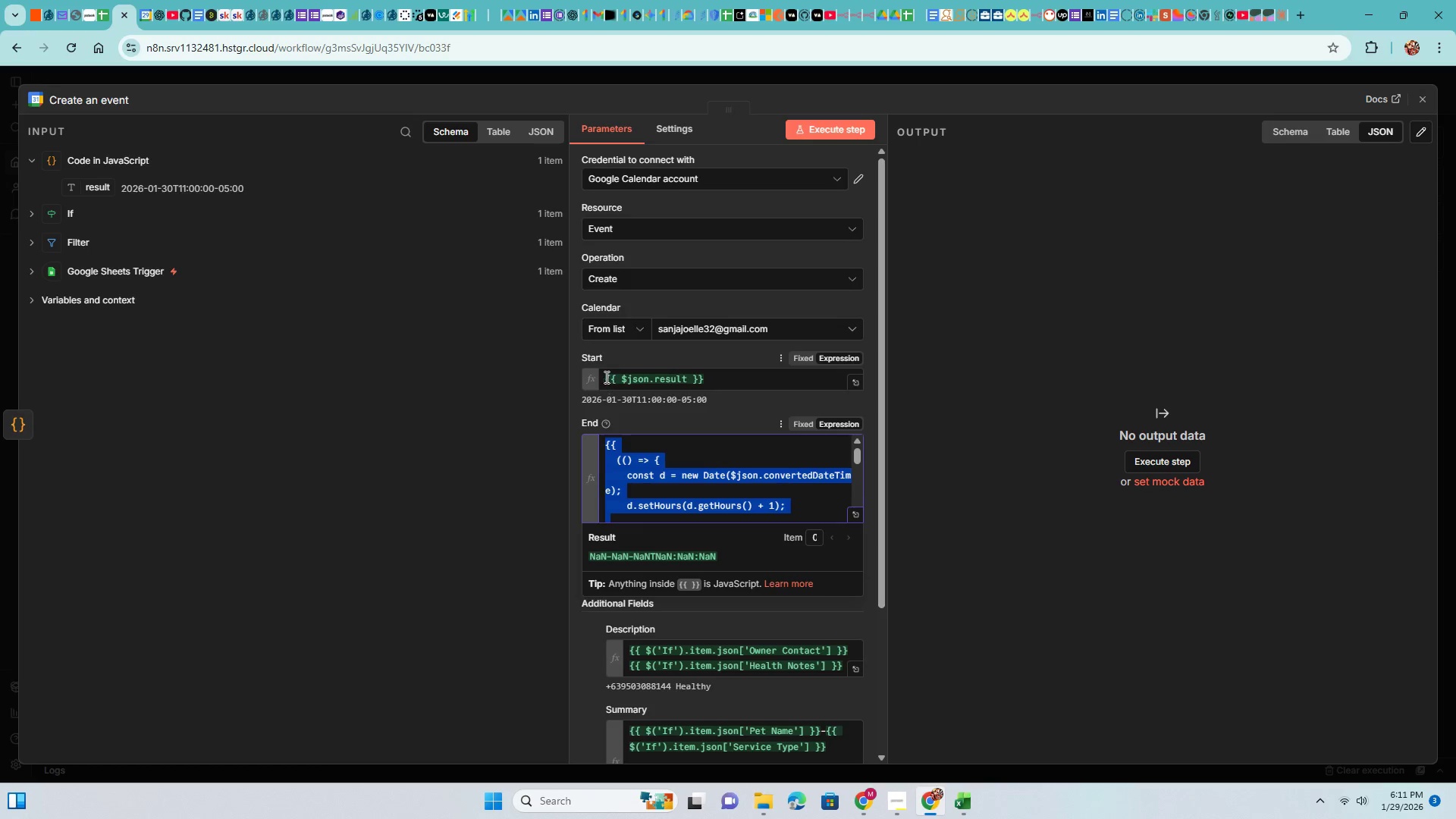 
left_click_drag(start_coordinate=[605, 377], to_coordinate=[720, 378])
 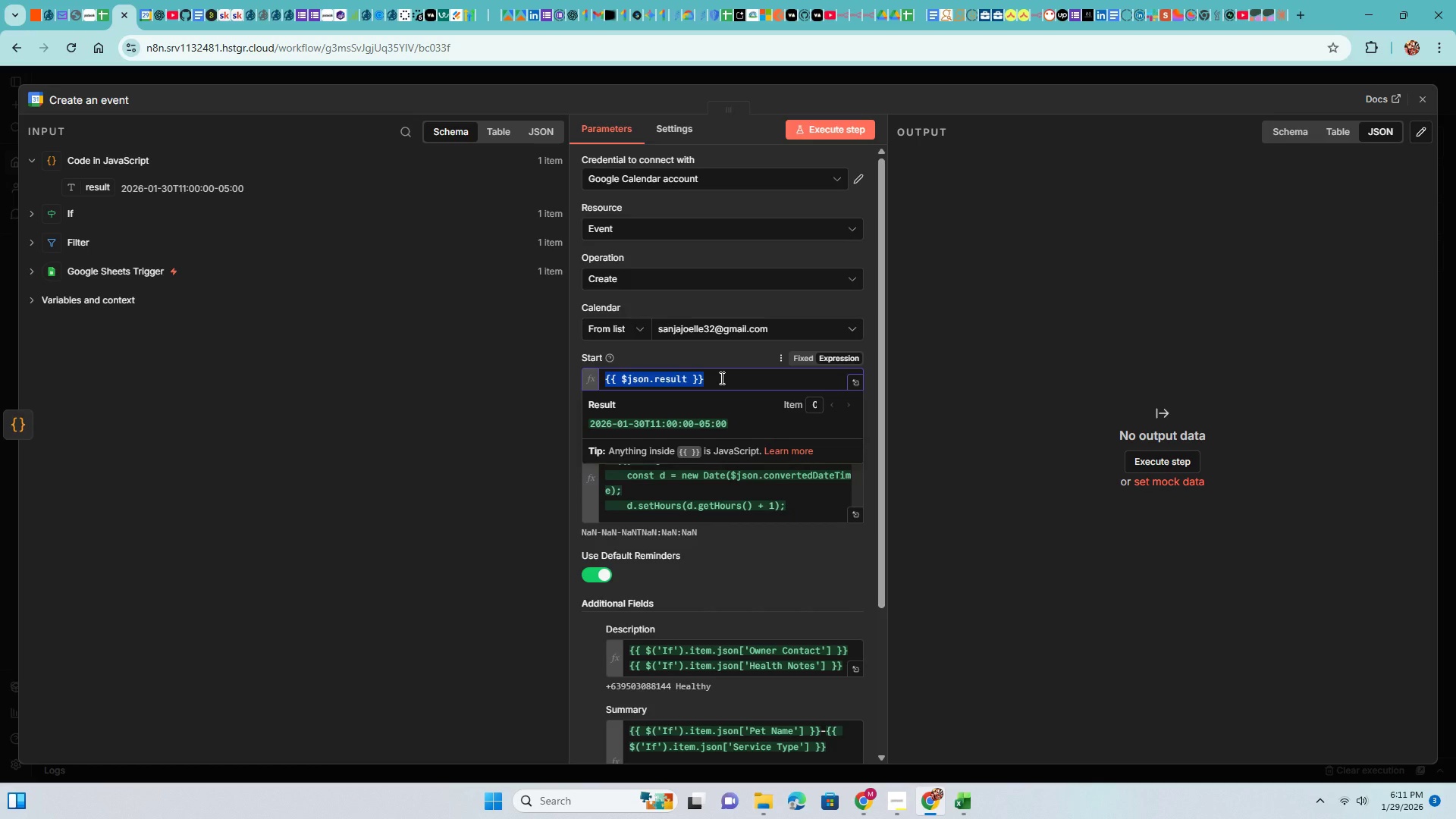 
key(Control+ControlLeft)
 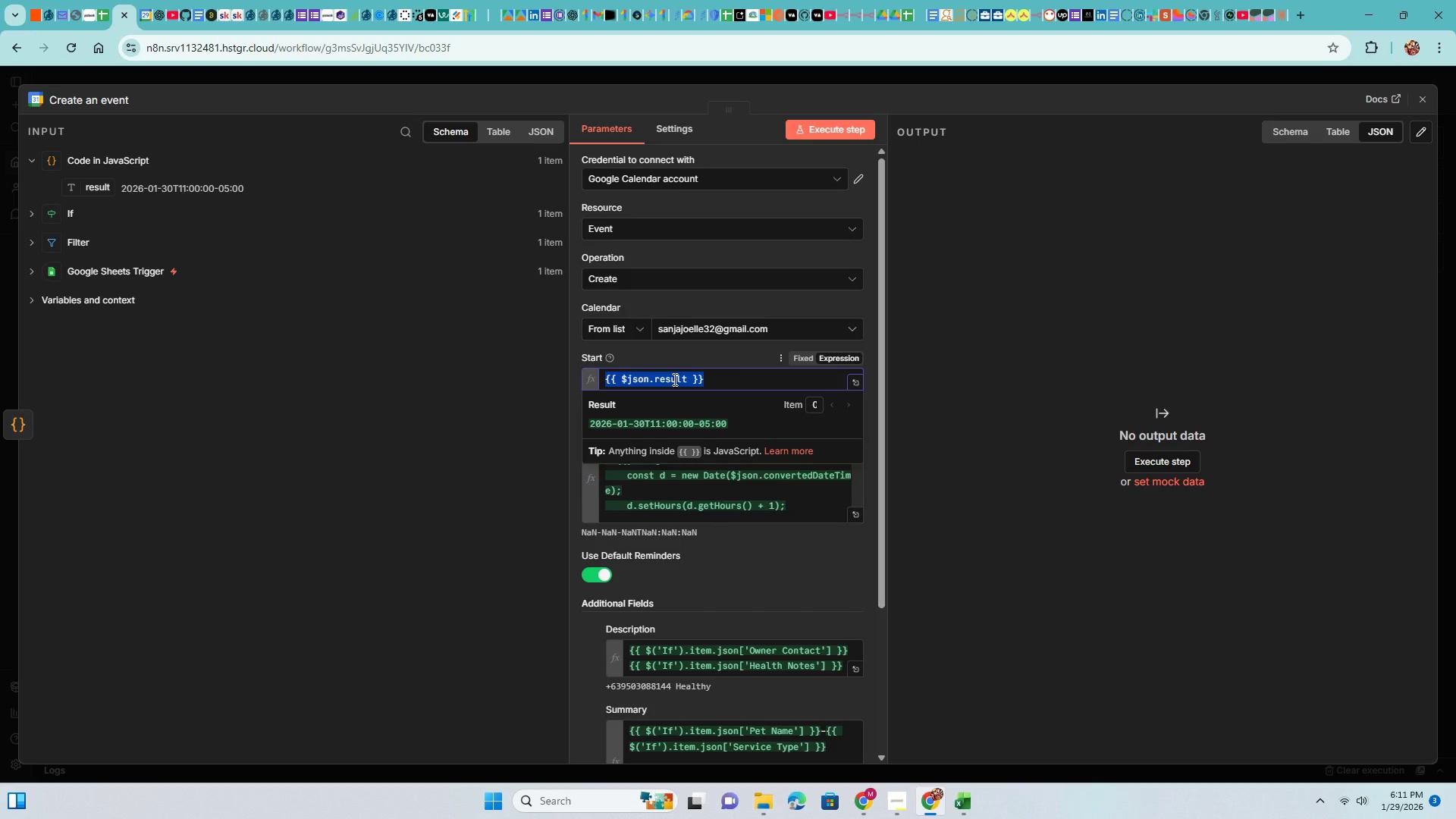 
key(Control+C)
 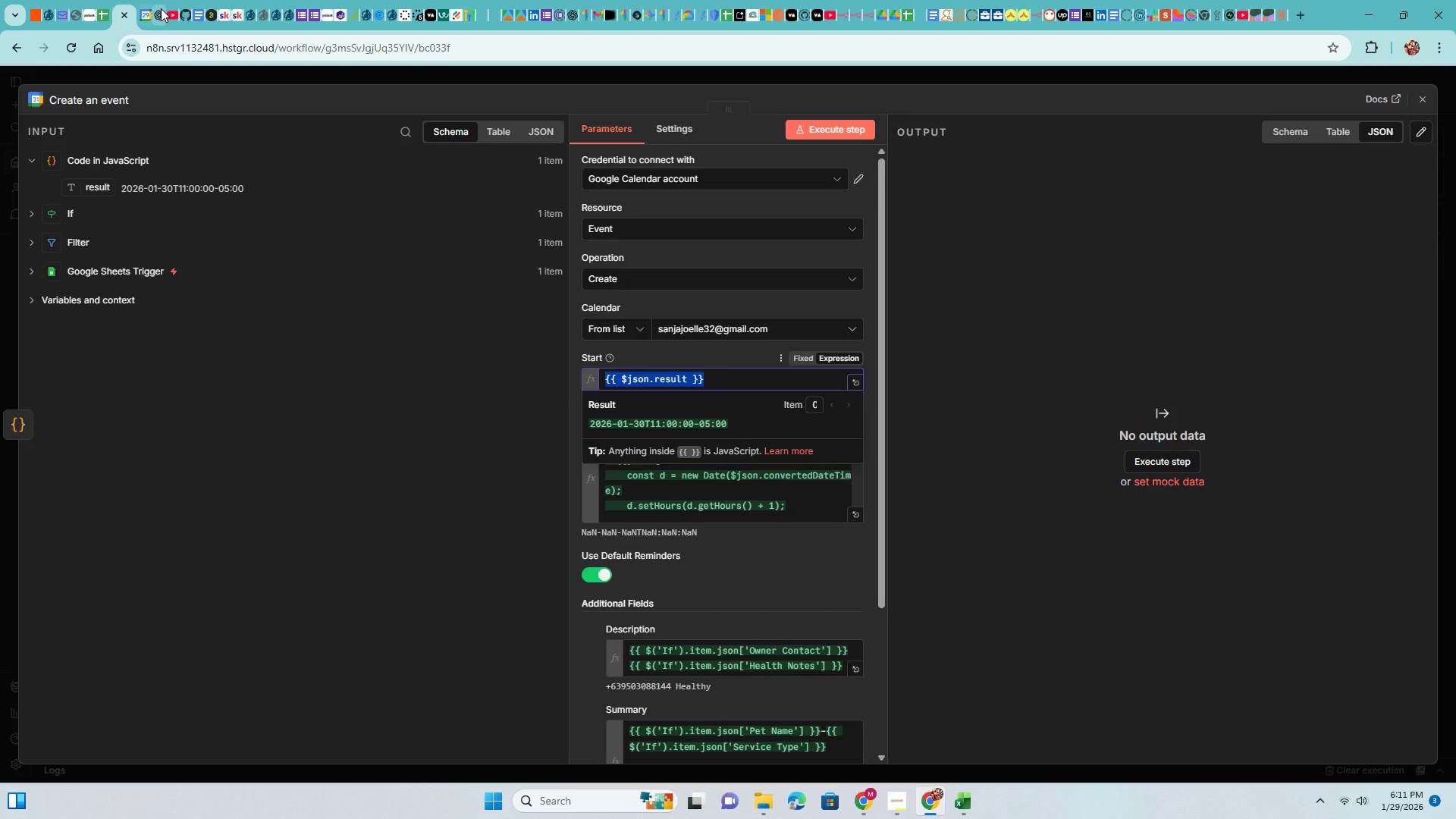 
left_click([161, 8])
 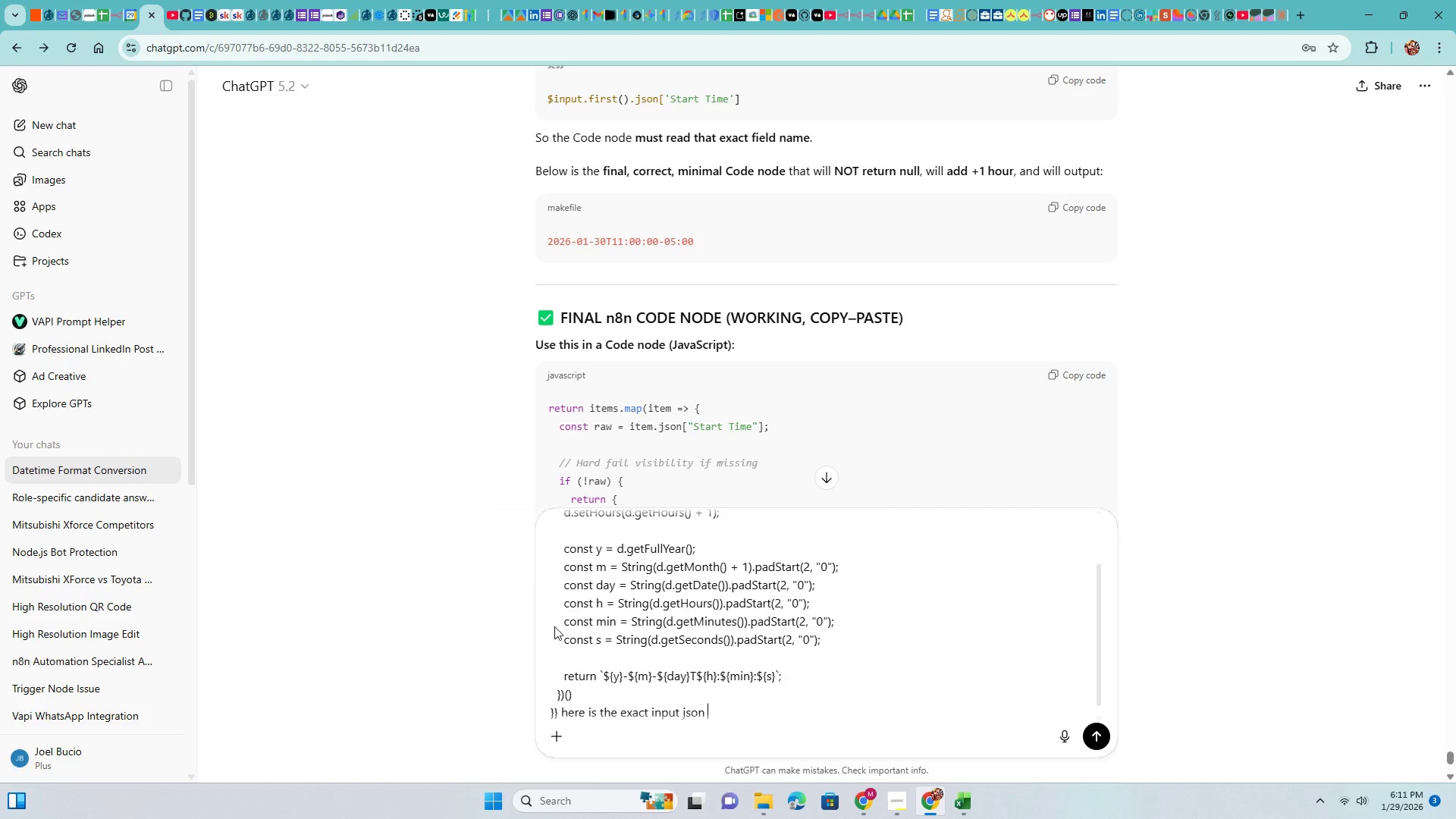 
key(Control+V)
 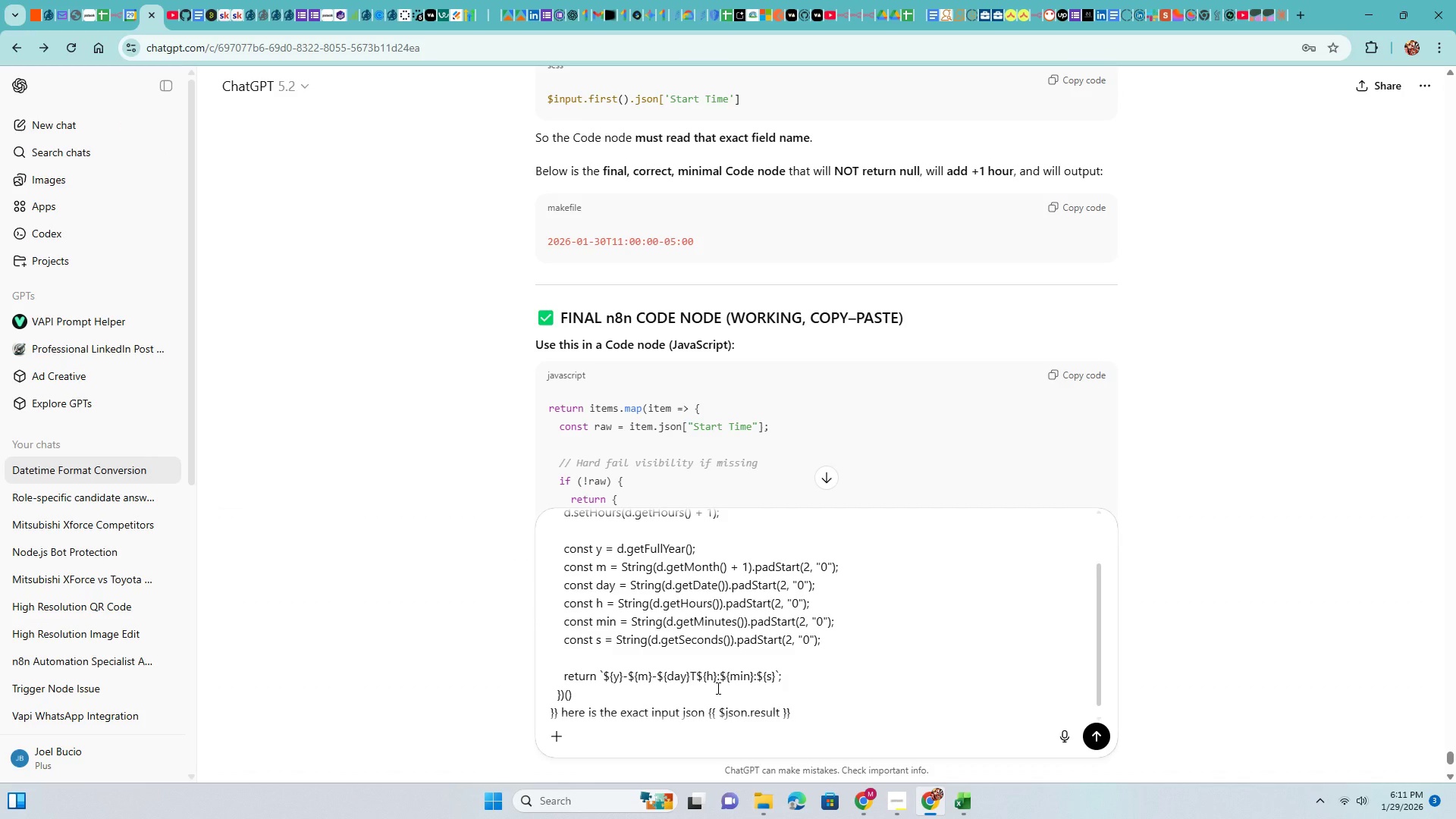 
key(Enter)
 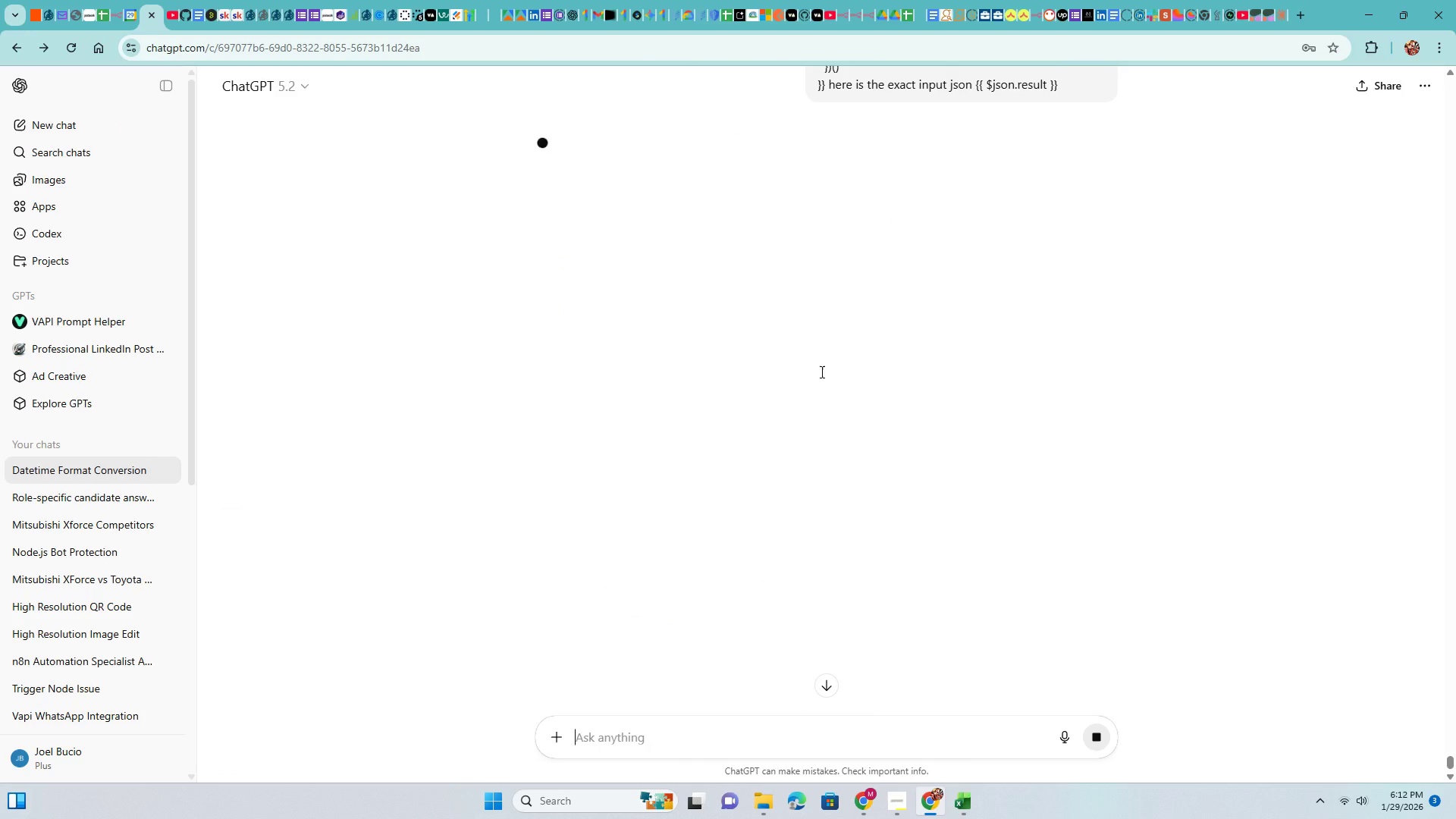 
wait(10.08)
 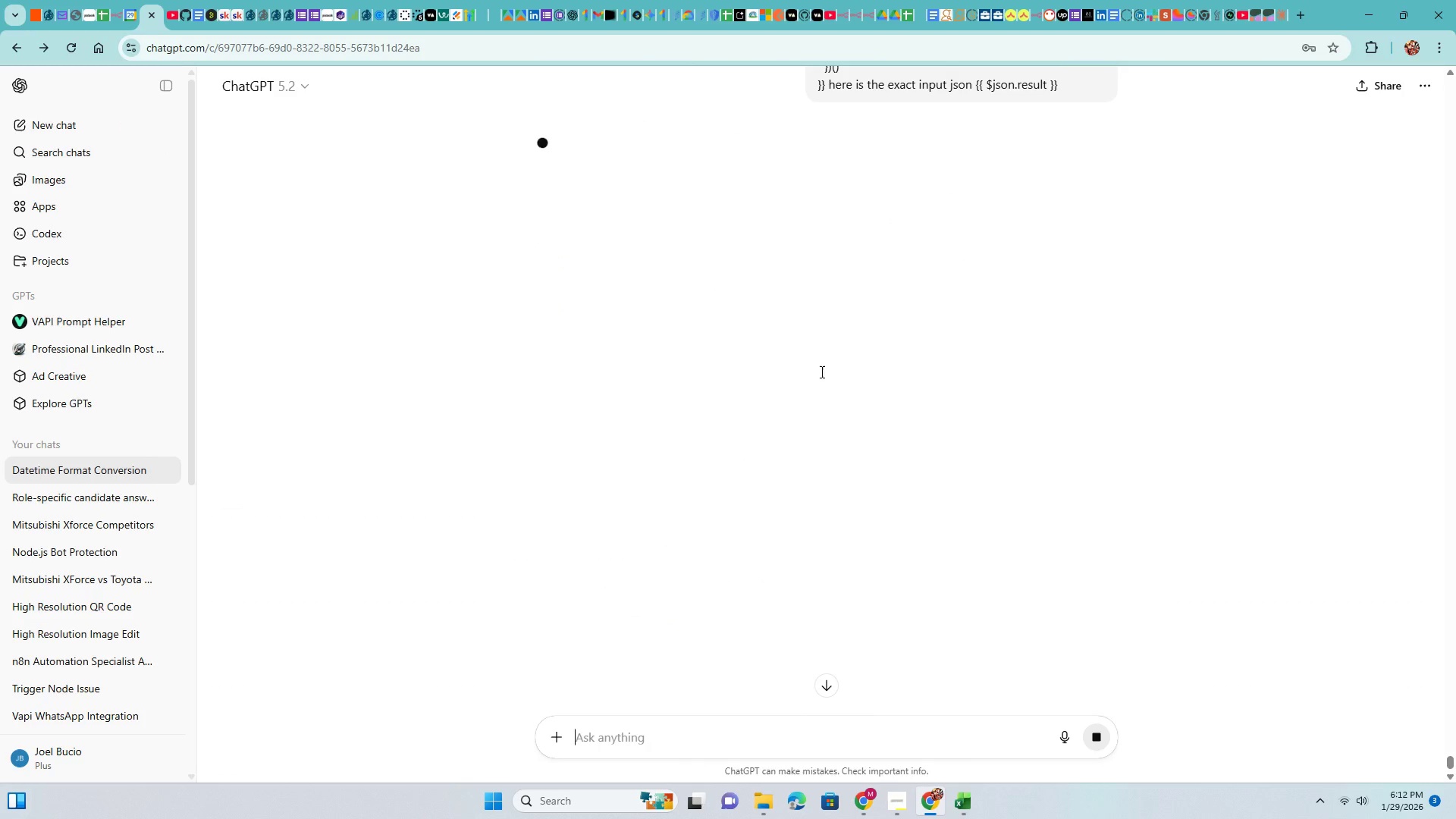 
scroll: coordinate [932, 394], scroll_direction: up, amount: 3.0
 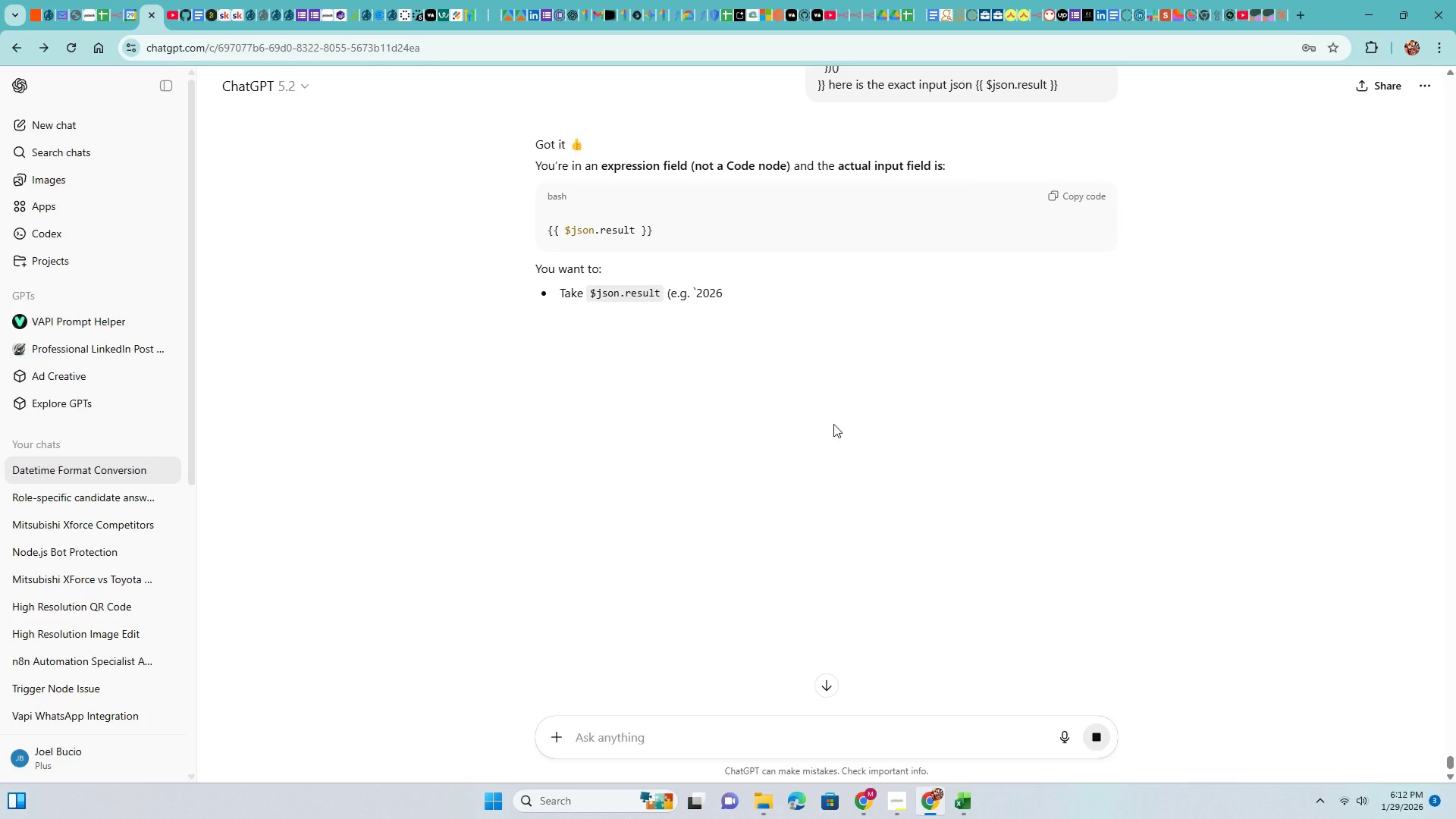 
wait(6.0)
 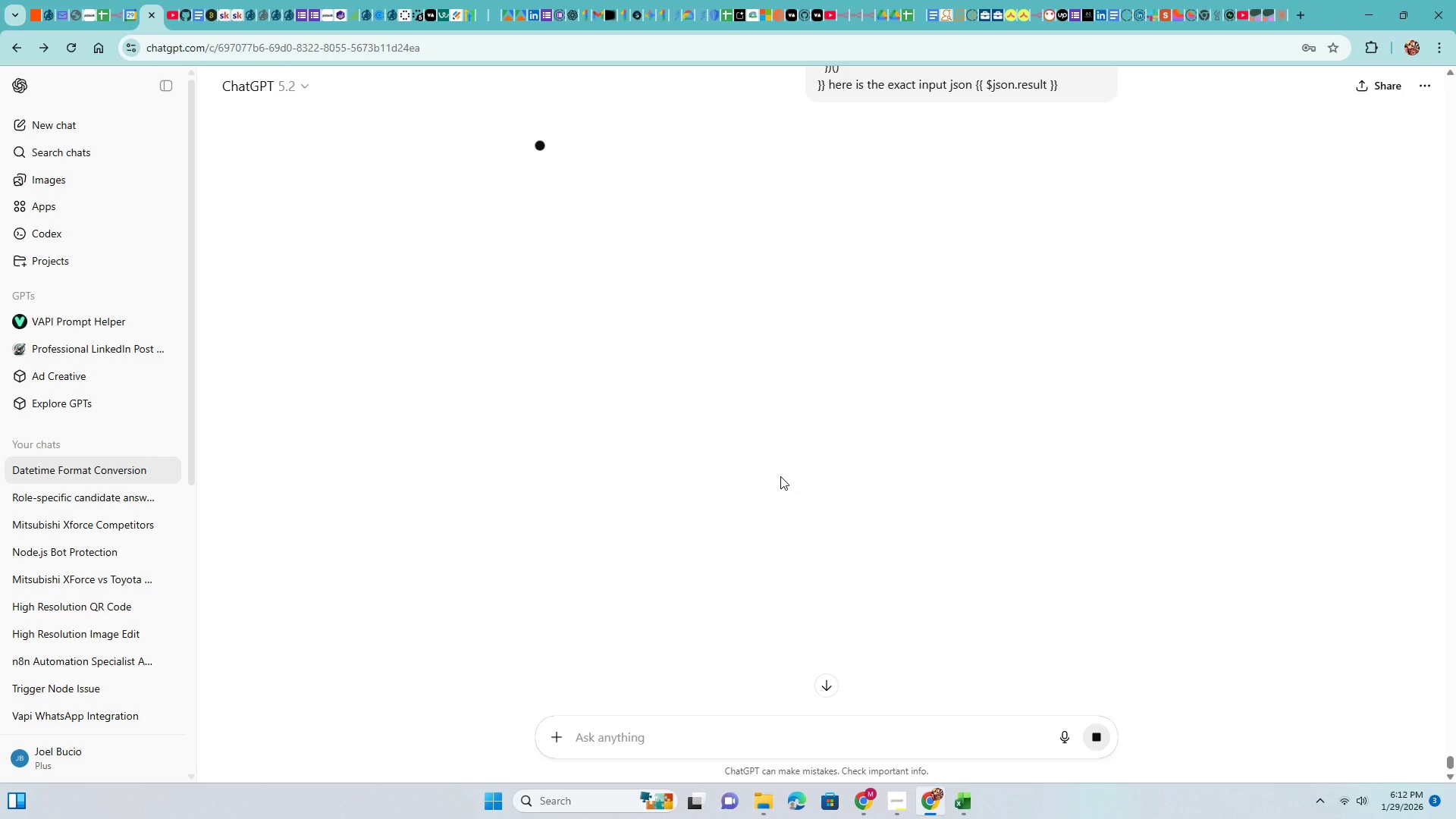 
scroll: coordinate [873, 430], scroll_direction: up, amount: 1.0
 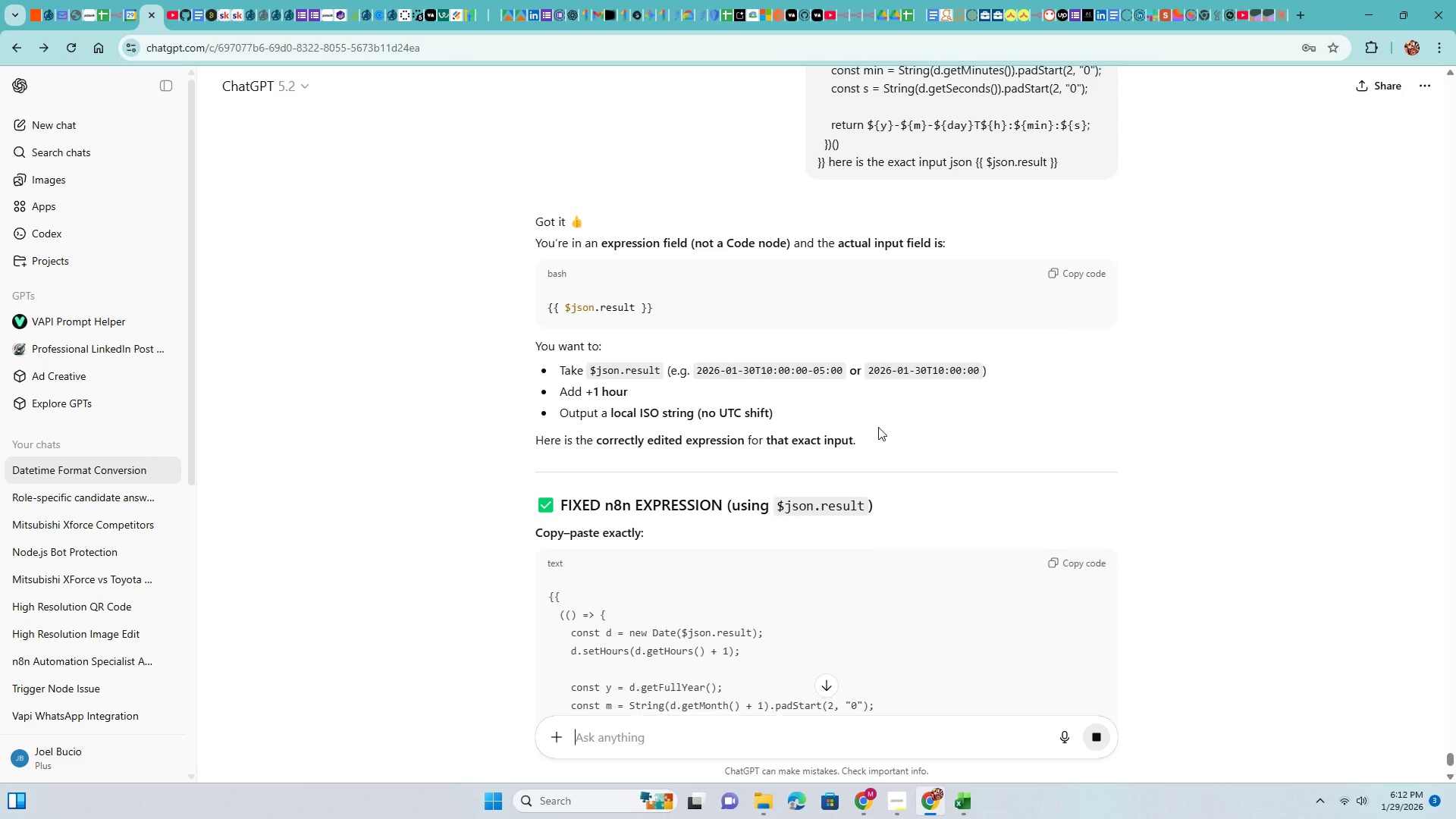 
scroll: coordinate [923, 518], scroll_direction: down, amount: 7.0
 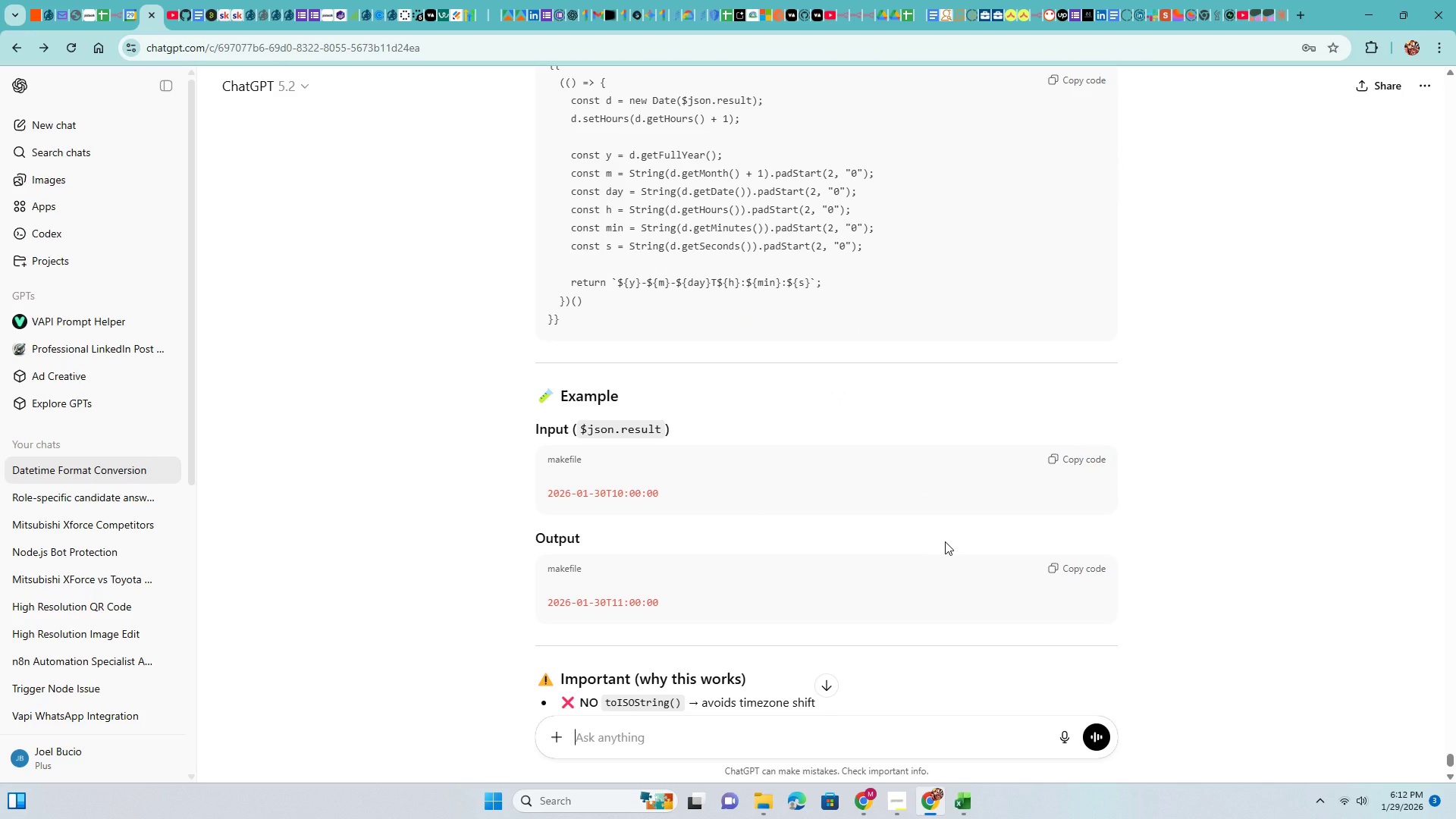 
scroll: coordinate [946, 541], scroll_direction: up, amount: 4.0
 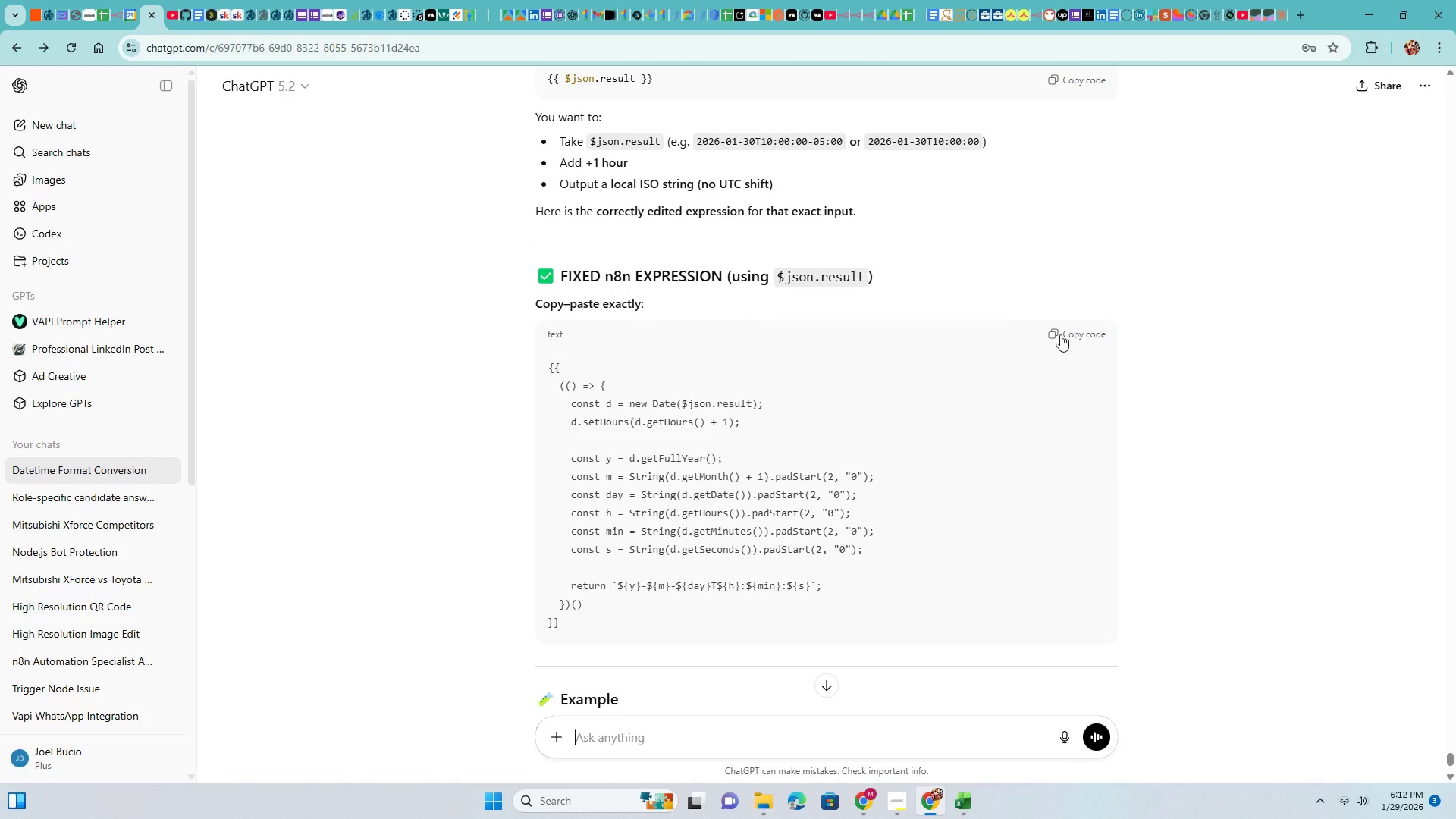 
left_click([1056, 332])
 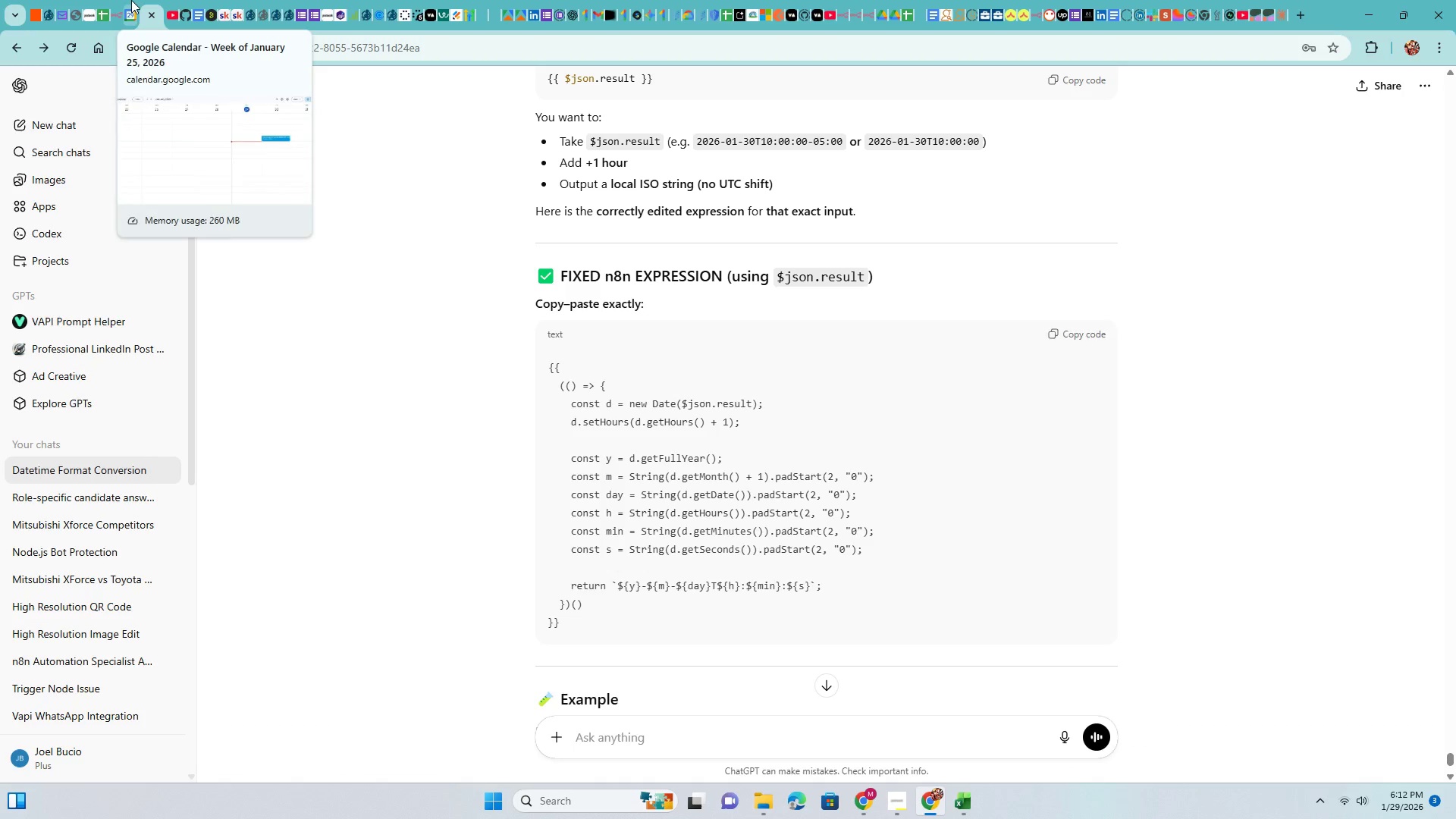 
left_click([118, 0])
 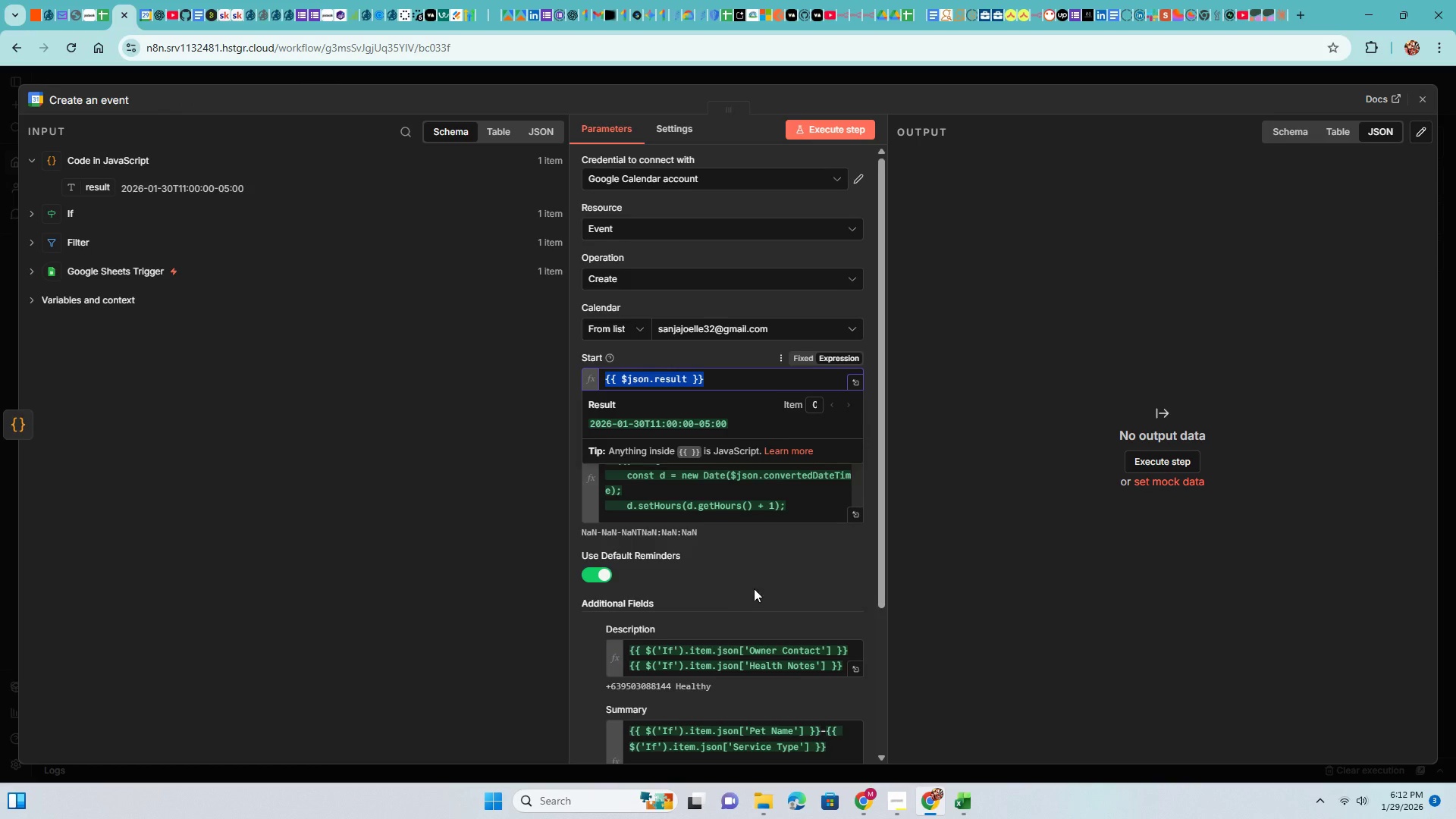 
scroll: coordinate [756, 584], scroll_direction: down, amount: 3.0
 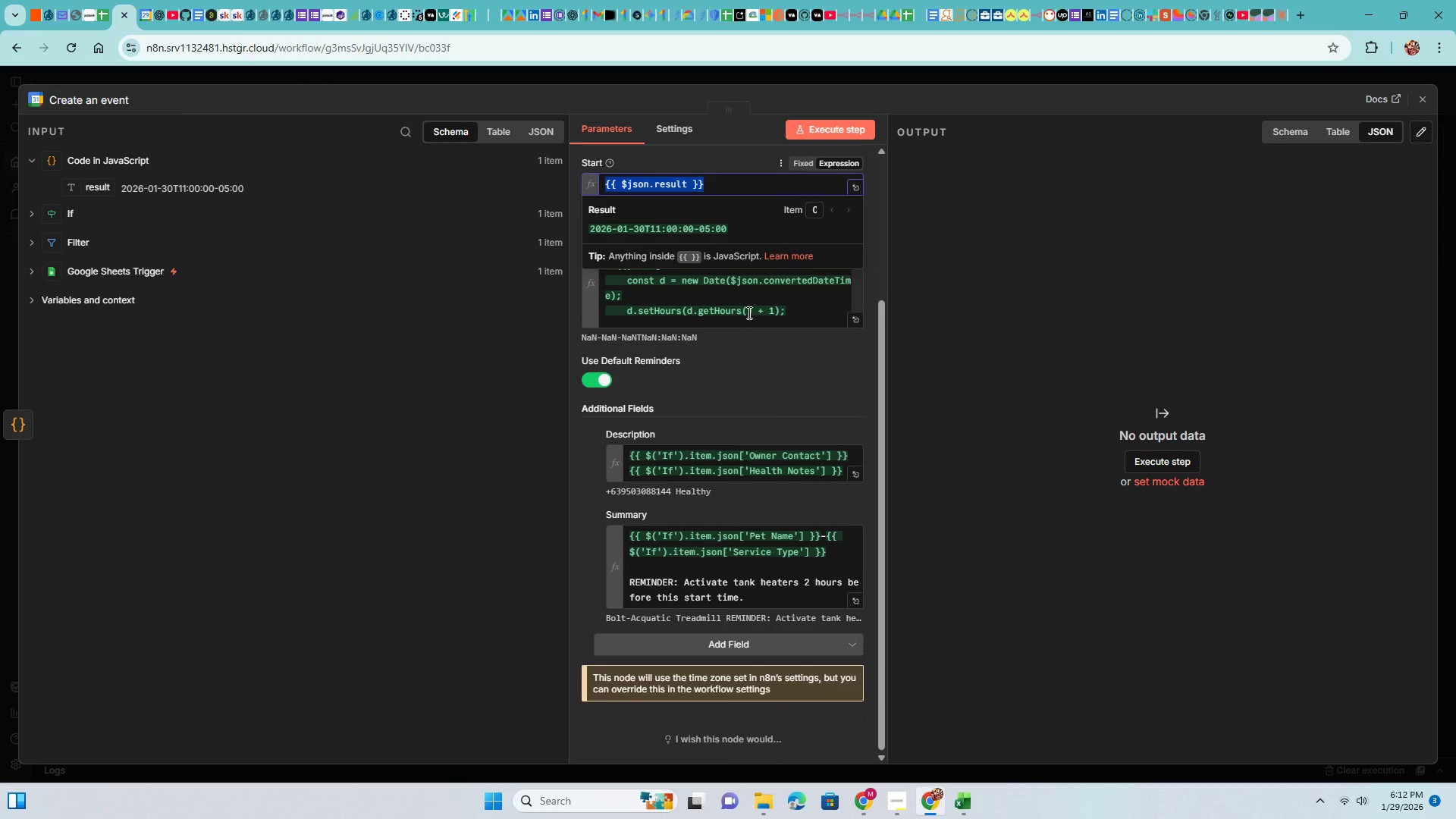 
left_click([748, 312])
 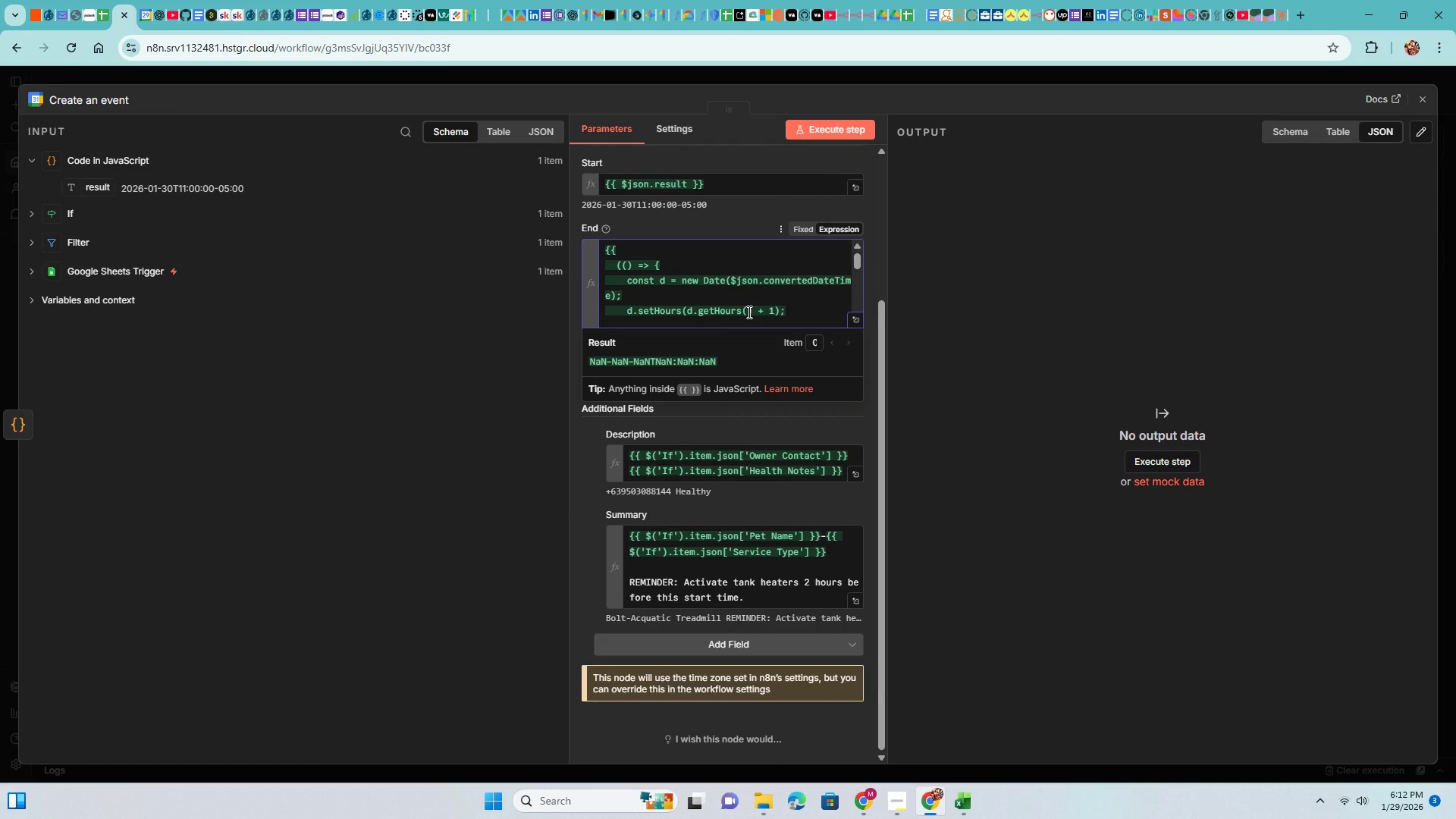 
key(Control+A)
 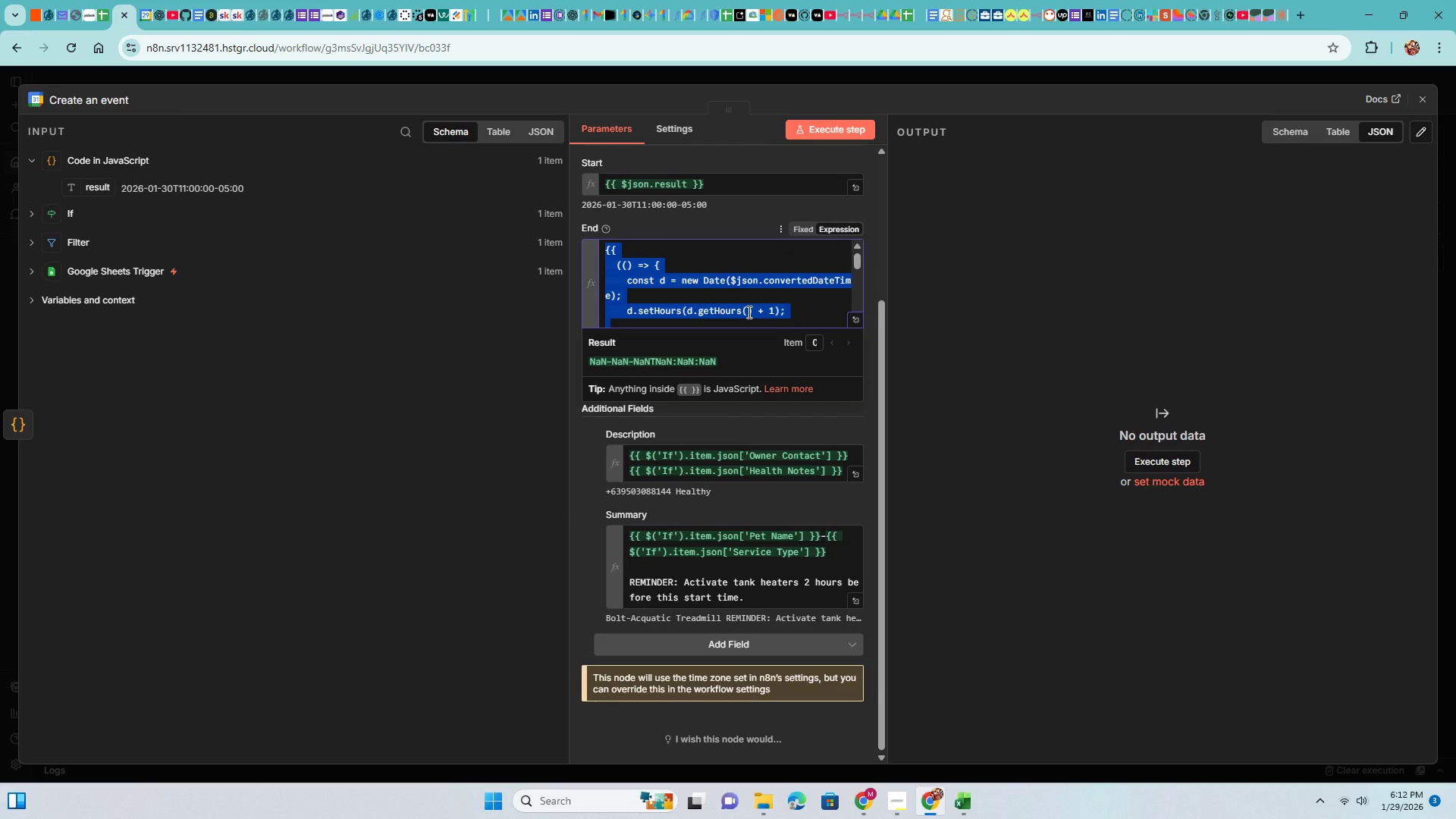 
key(Control+V)
 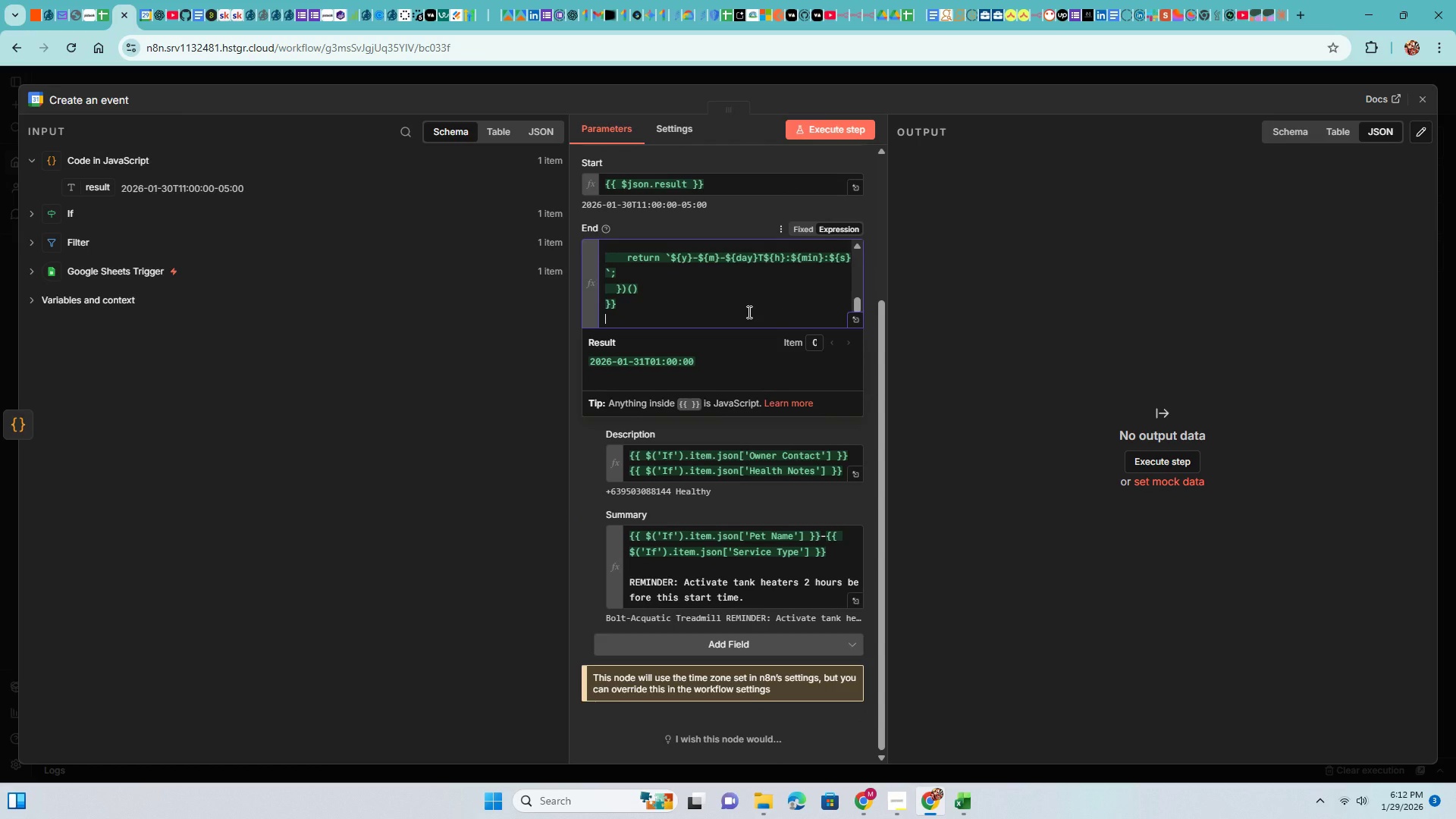 
key(Backspace)
 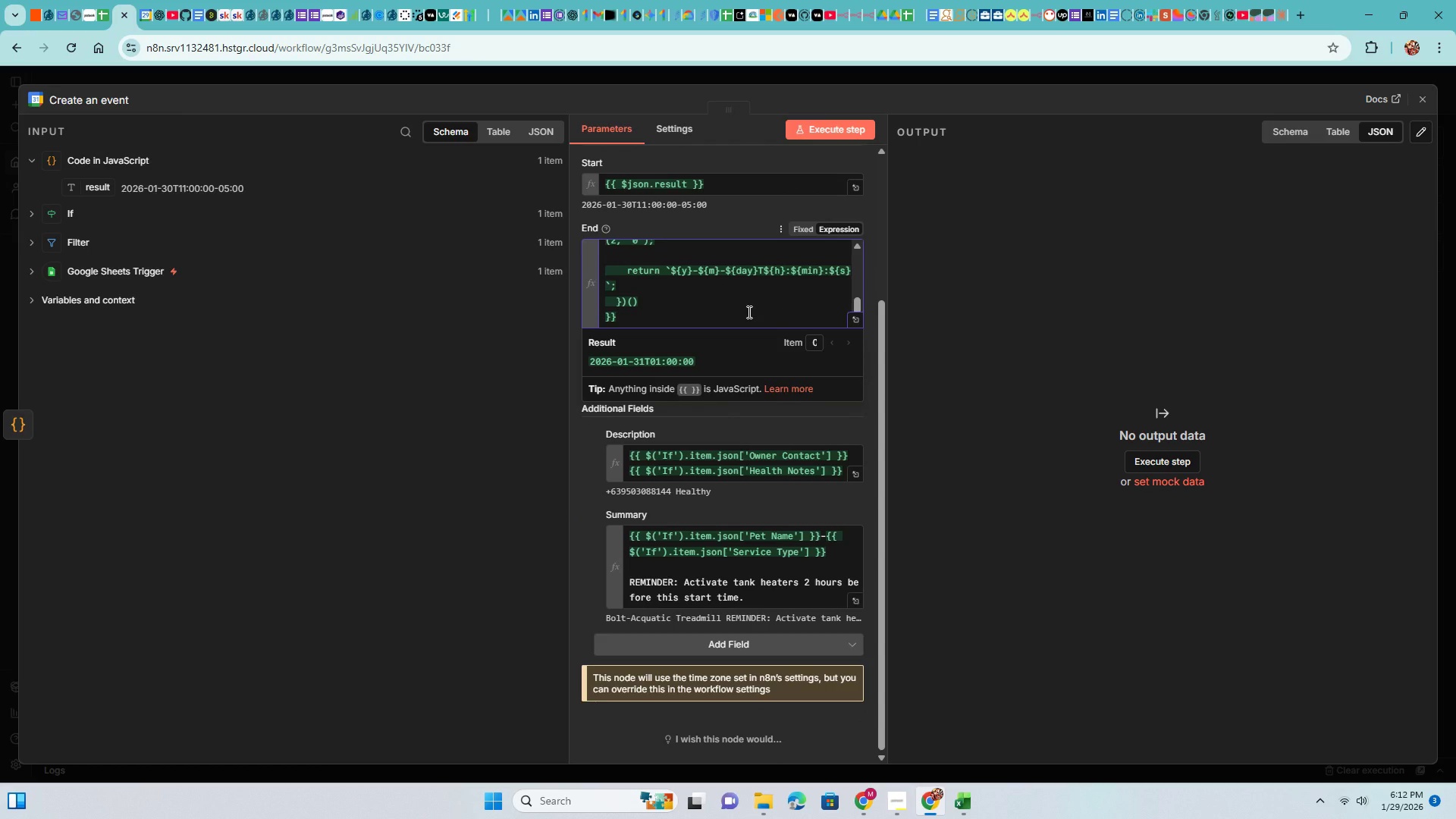 
scroll: coordinate [869, 262], scroll_direction: up, amount: 4.0
 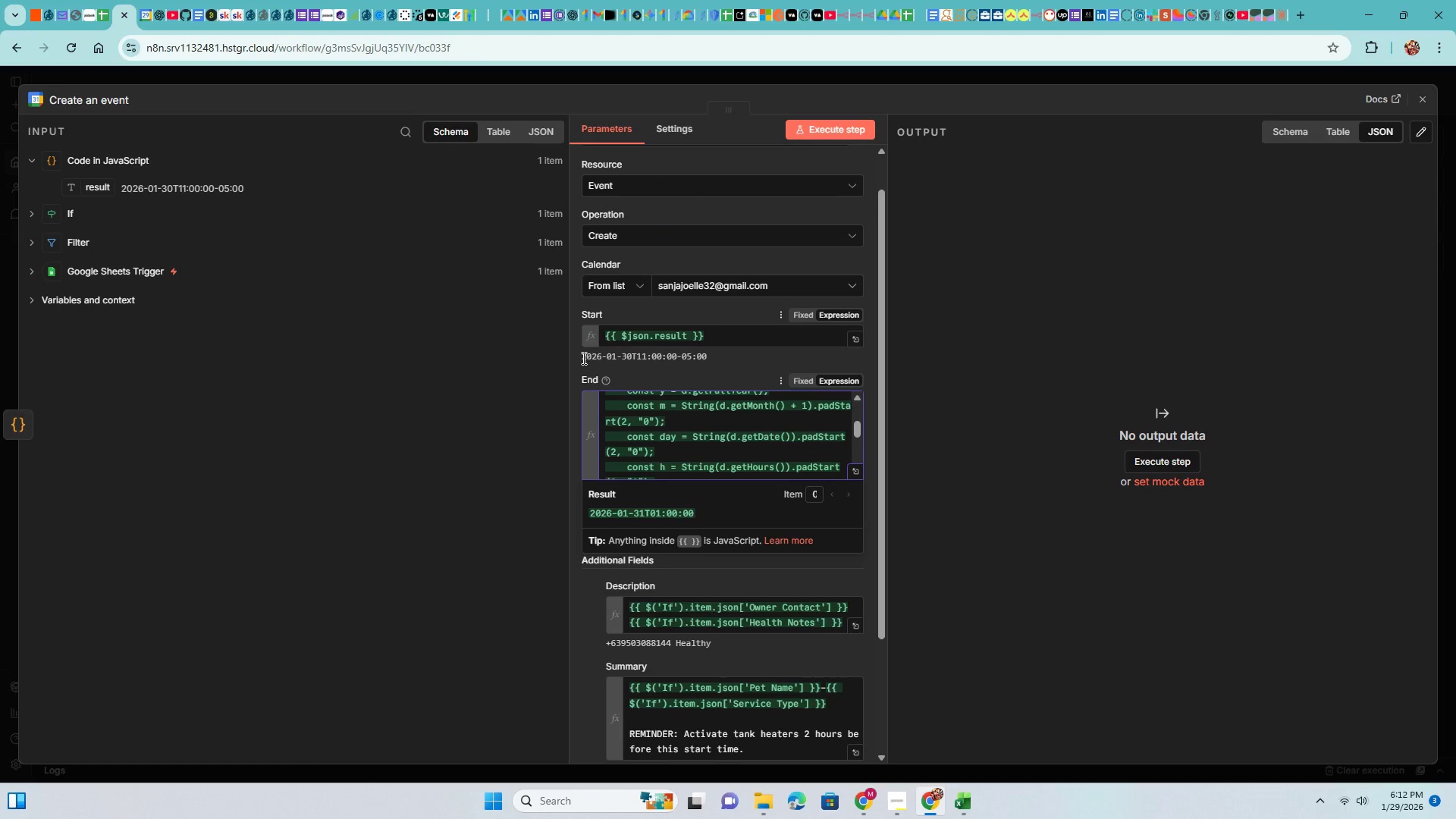 
wait(5.17)
 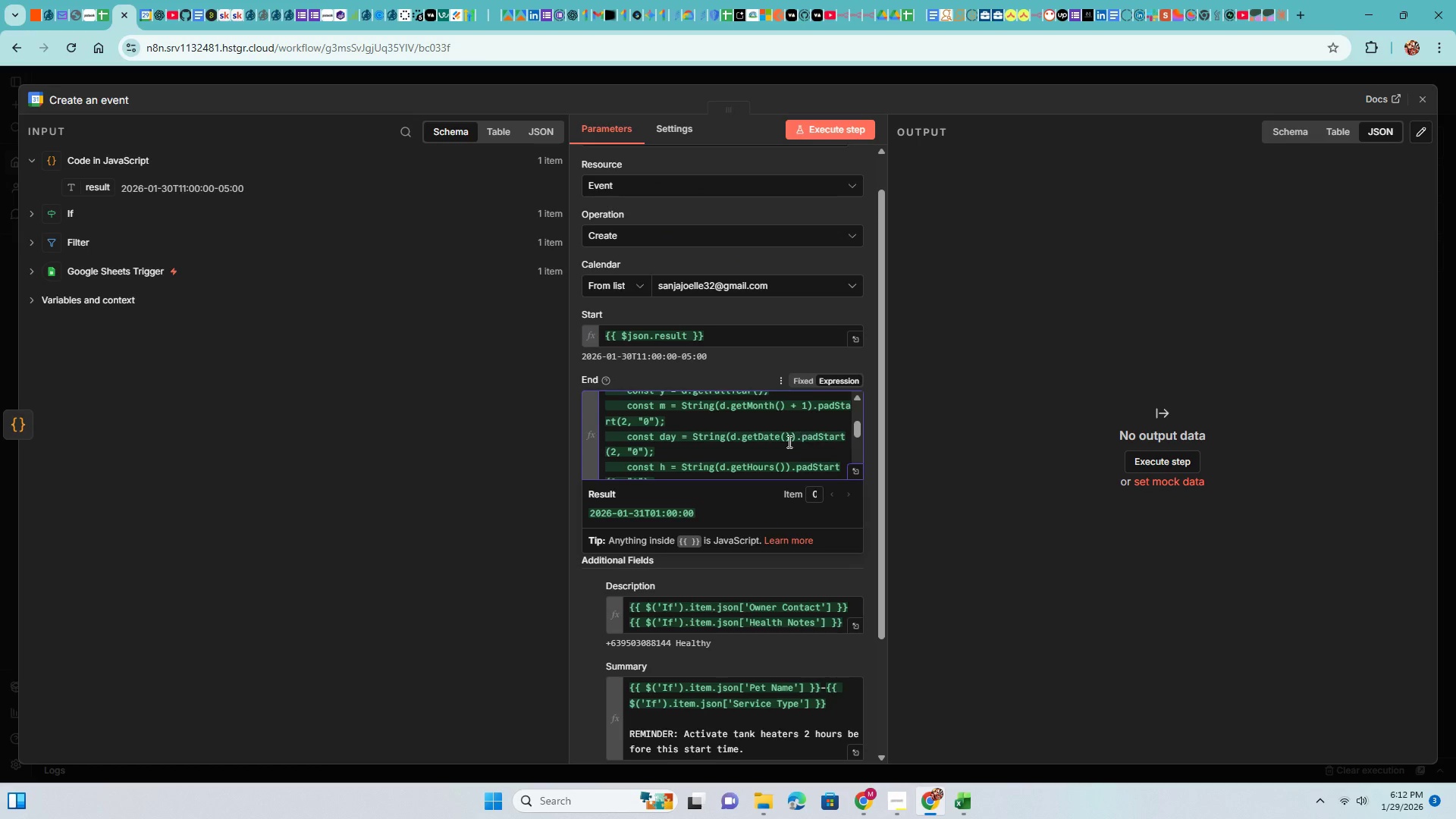 
left_click_drag(start_coordinate=[582, 356], to_coordinate=[714, 357])
 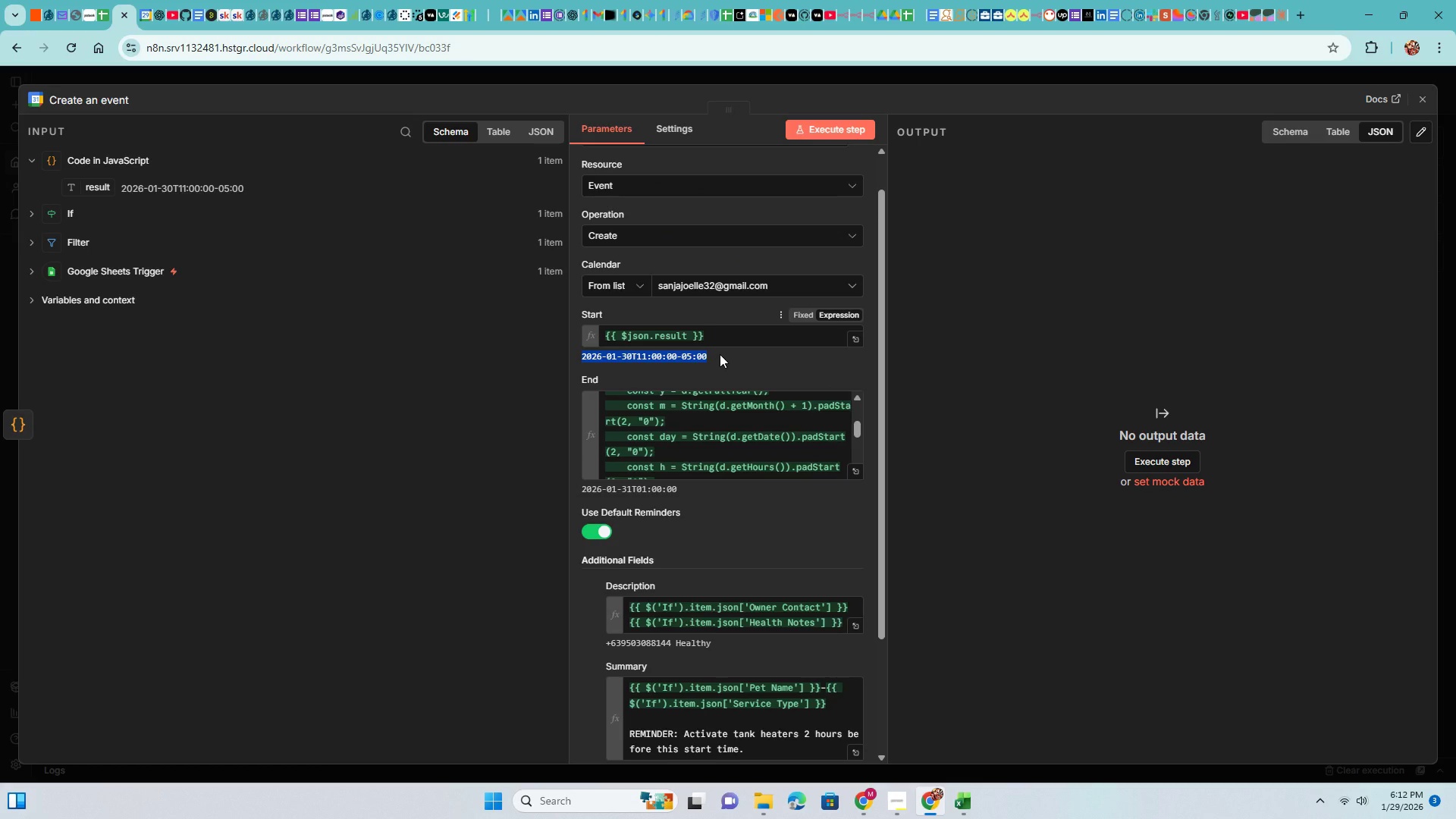 
left_click([720, 353])
 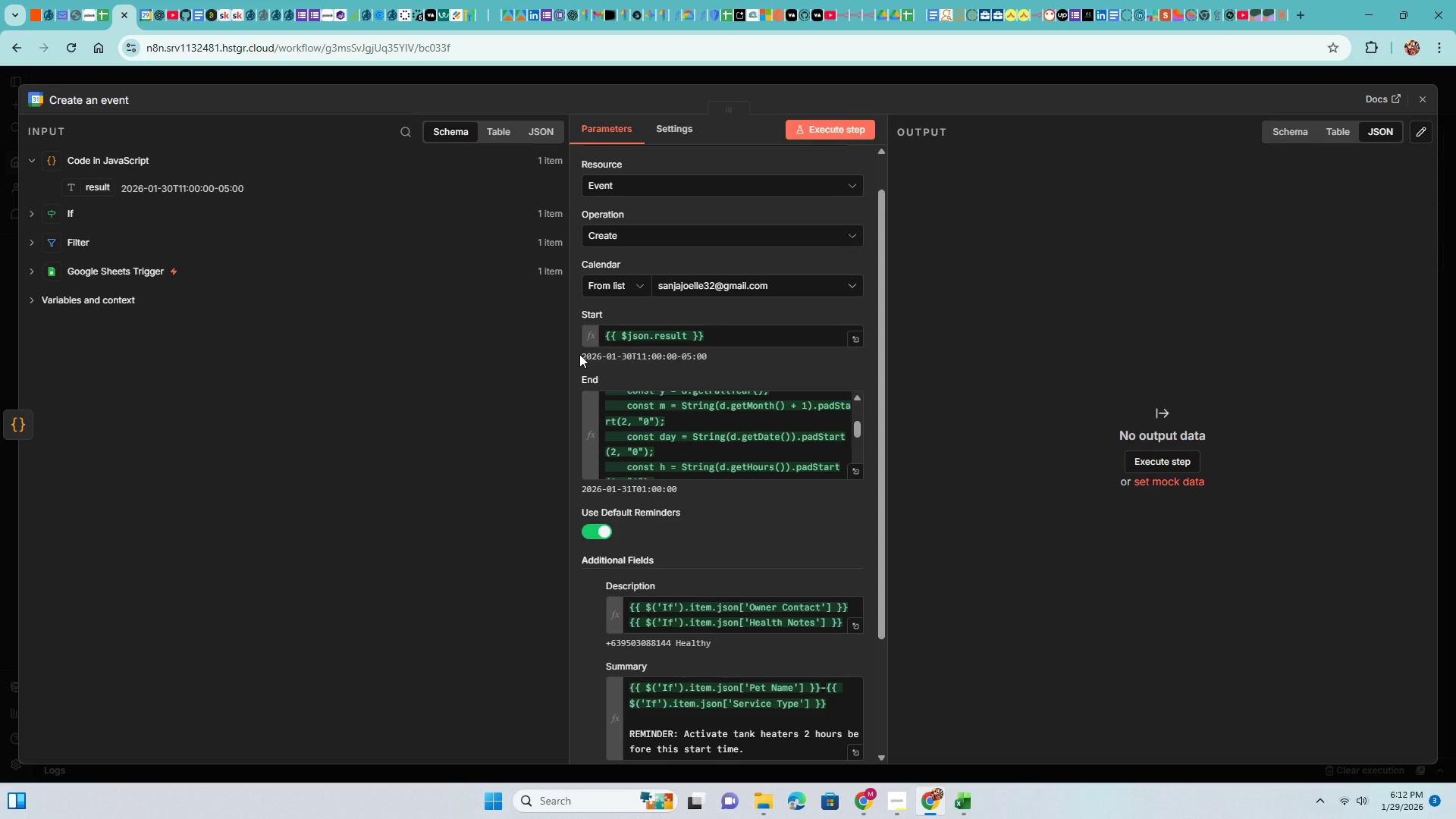 
left_click_drag(start_coordinate=[581, 354], to_coordinate=[726, 356])
 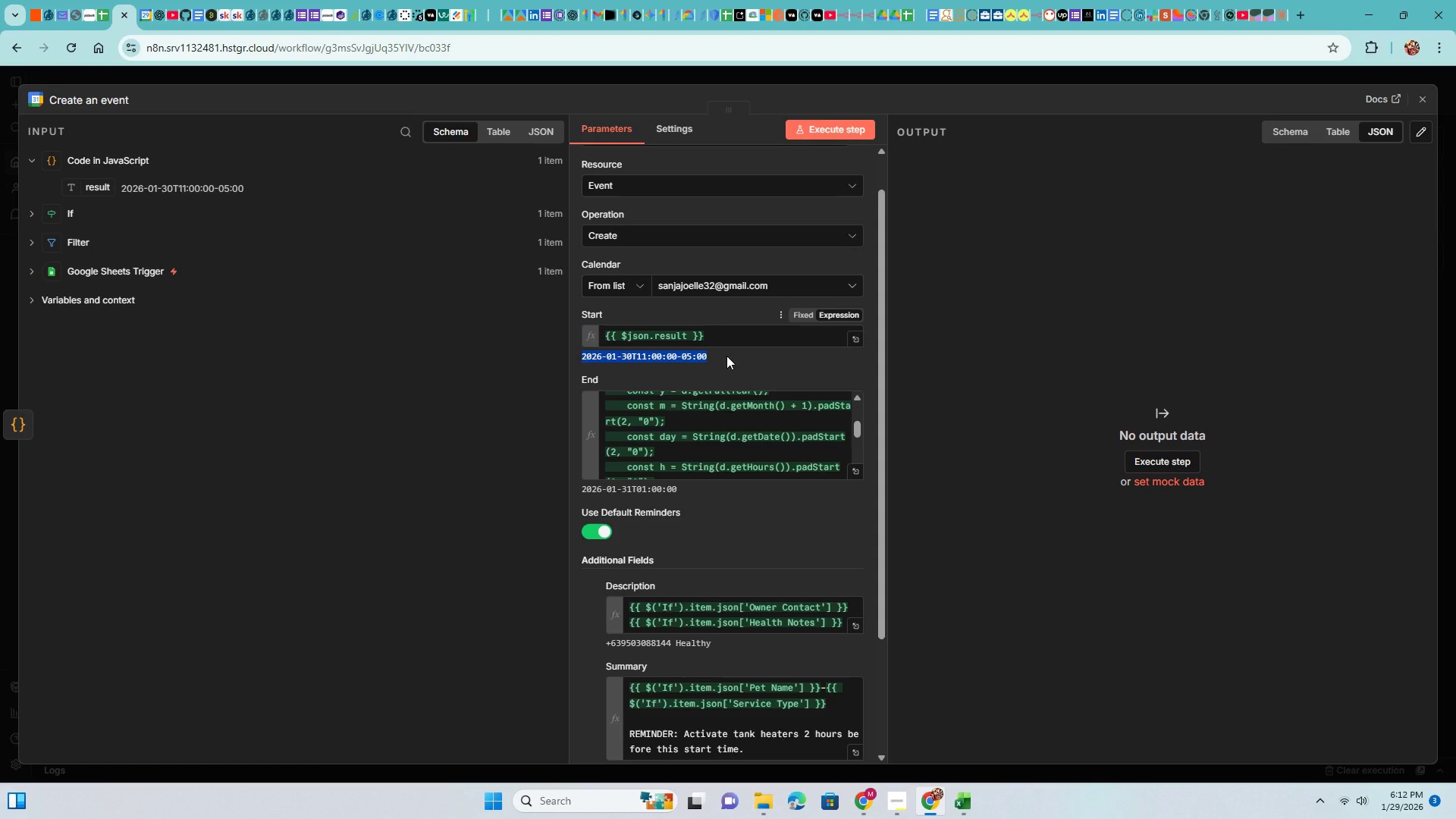 
key(Control+ControlLeft)
 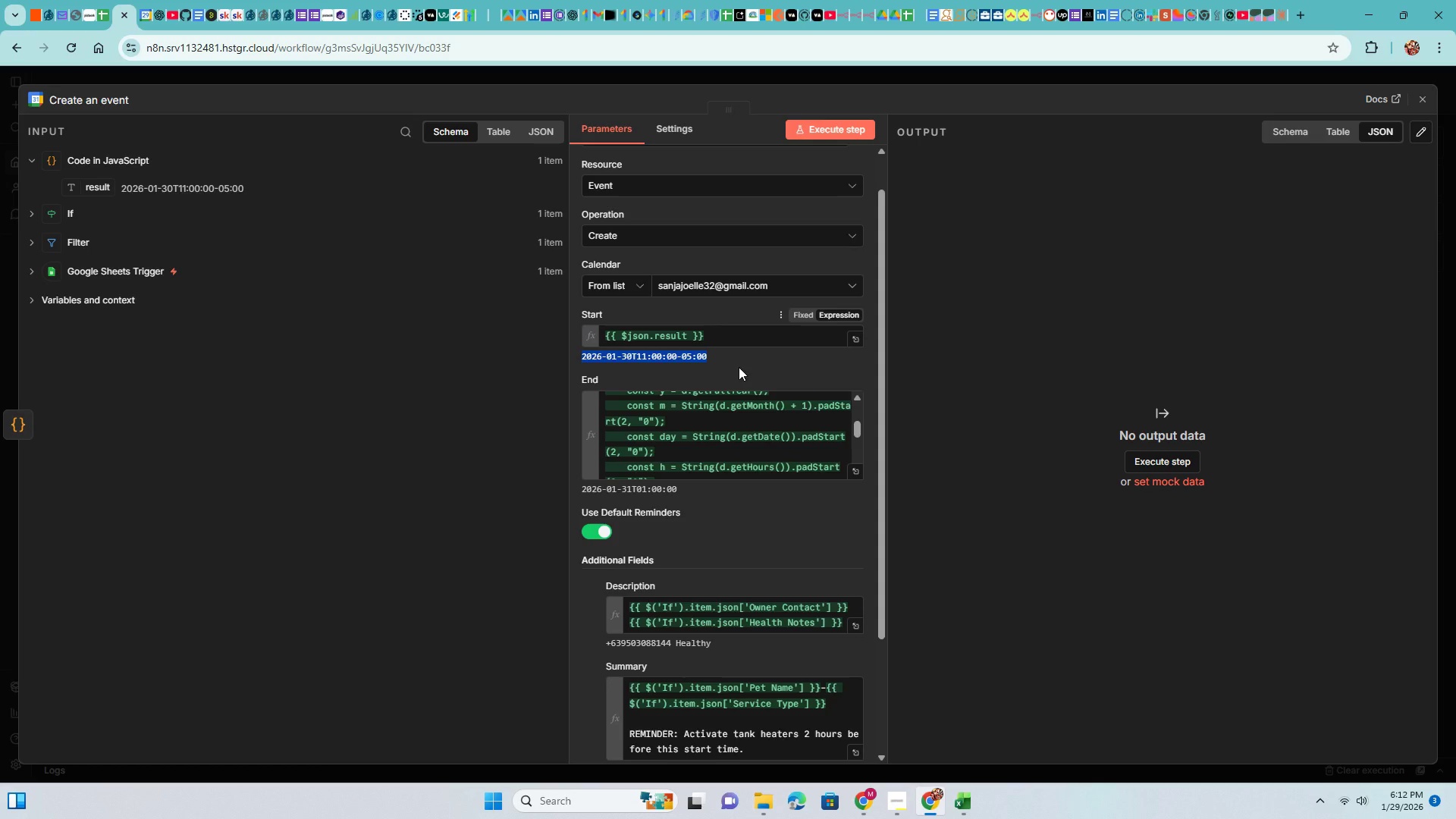 
key(Control+C)
 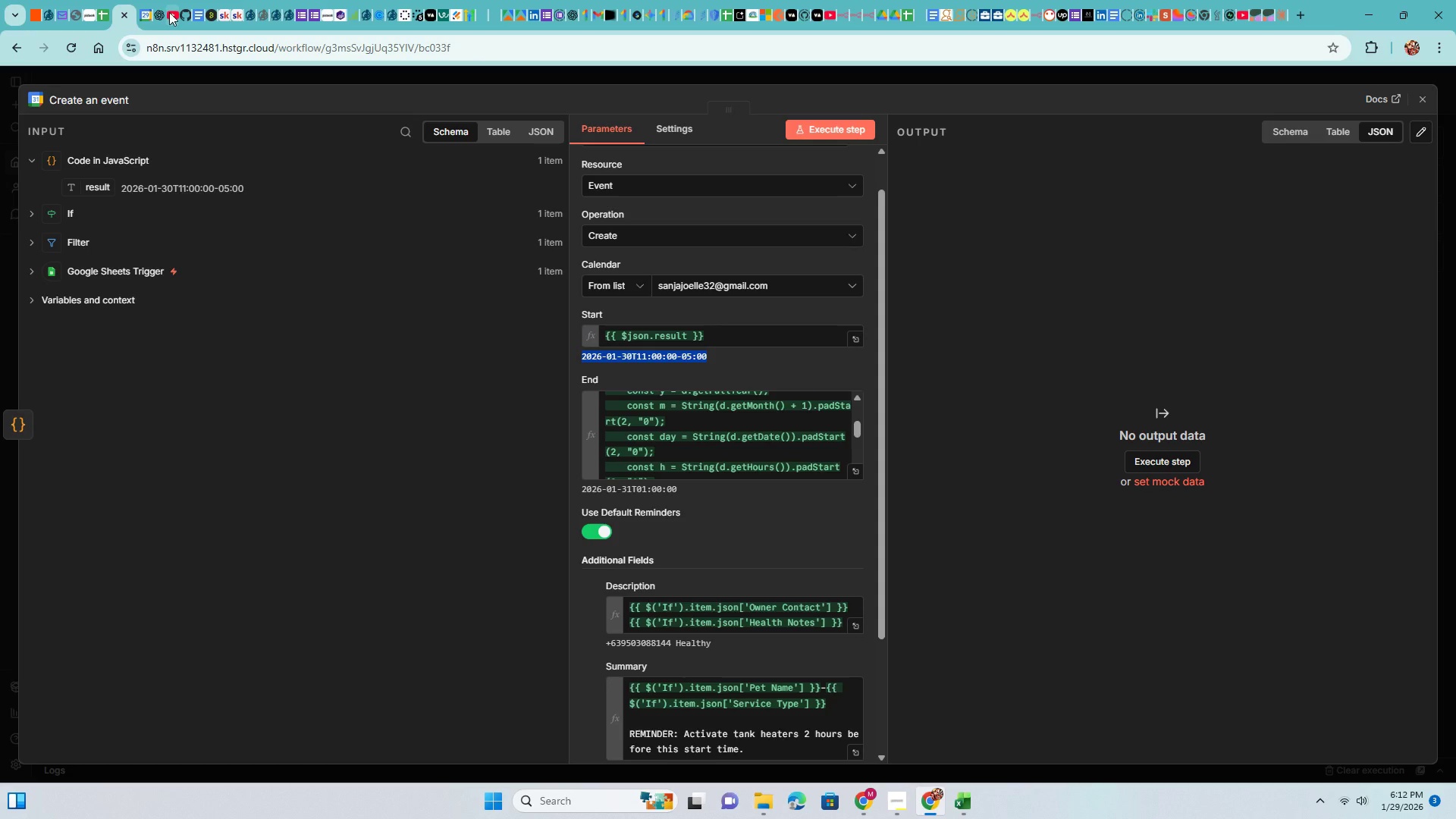 
left_click([165, 5])
 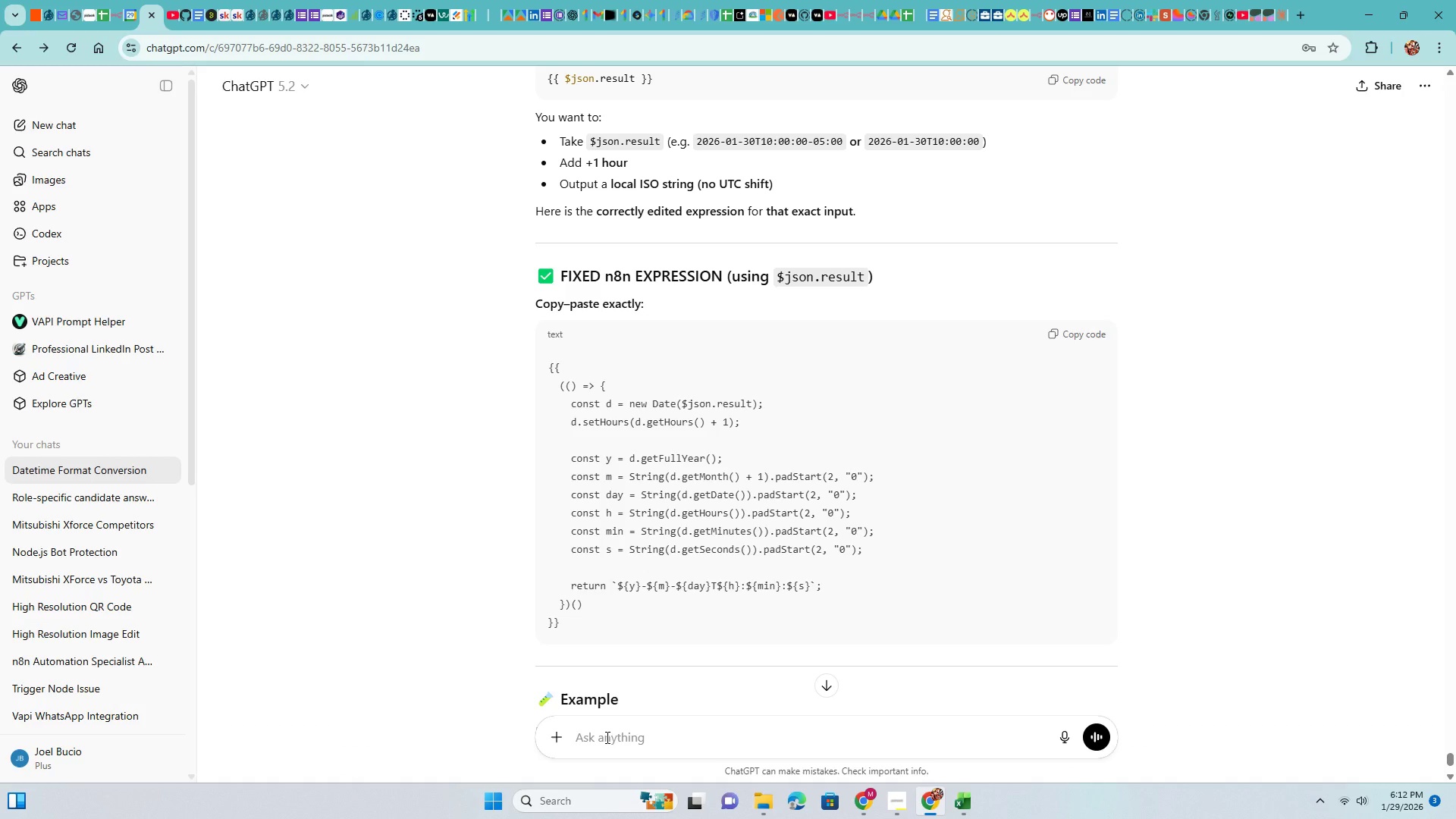 
type(here is the value t)
key(Backspace)
type(of the json )
 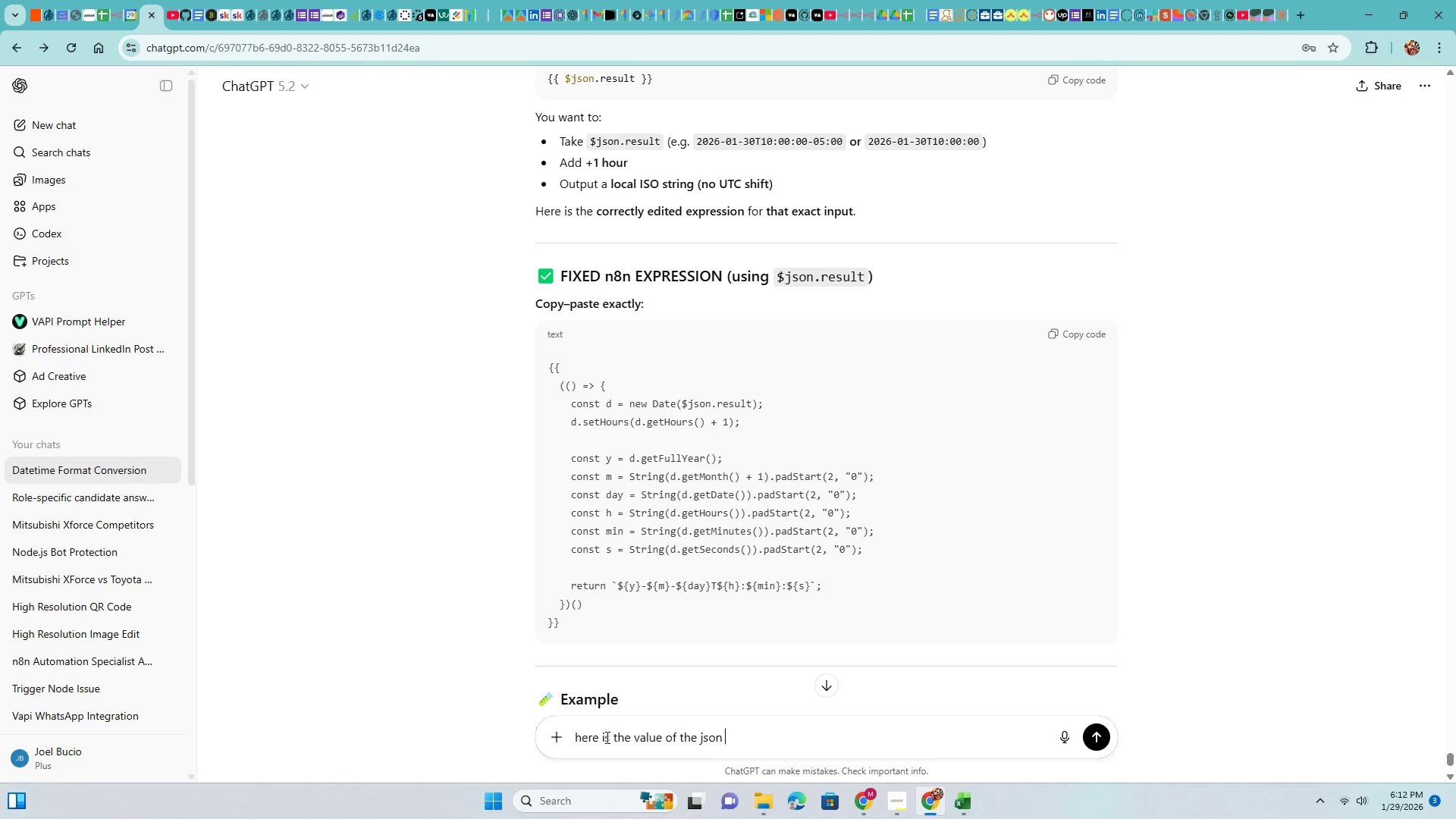 
key(Control+ControlLeft)
 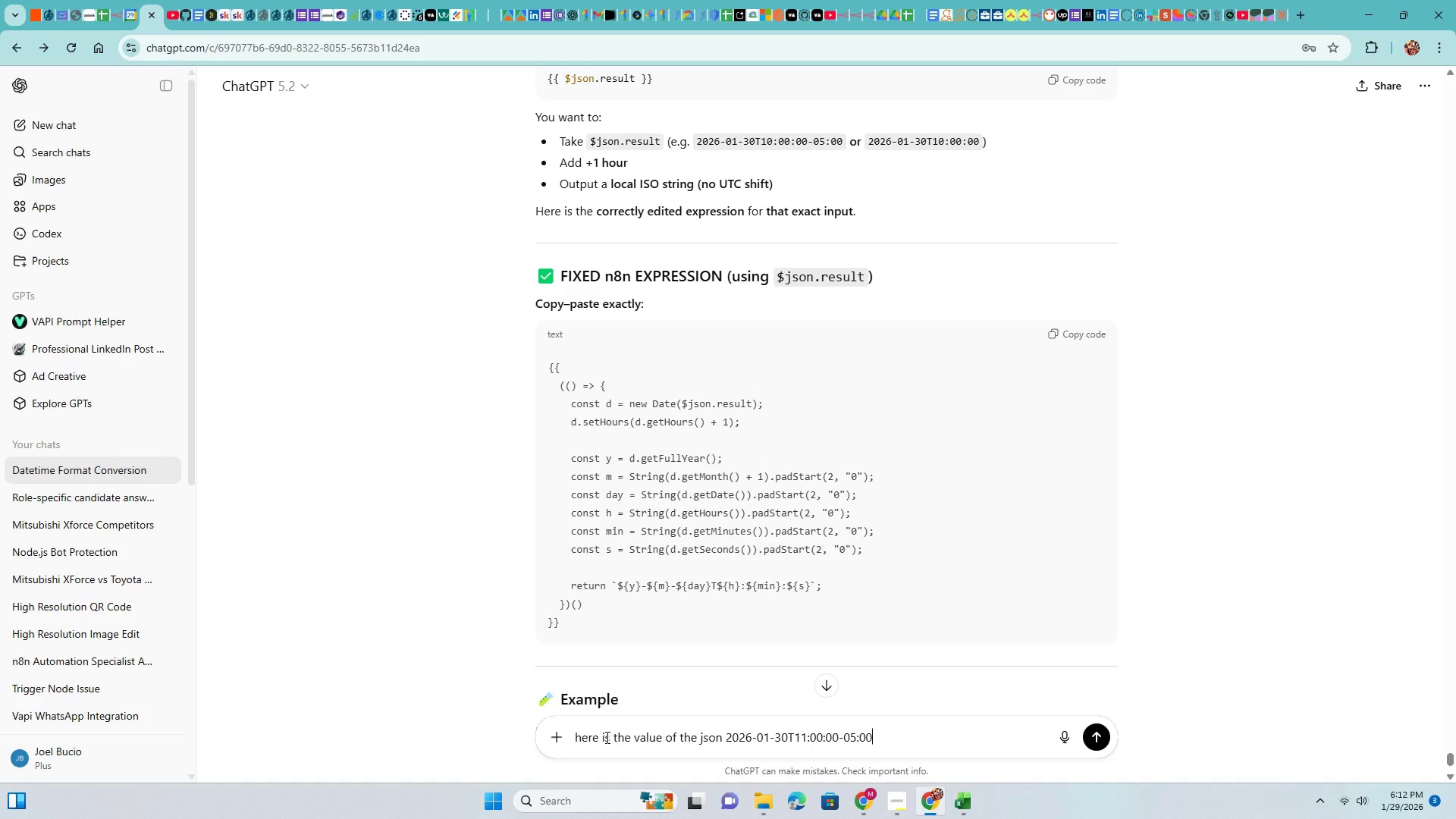 
key(Control+V)
 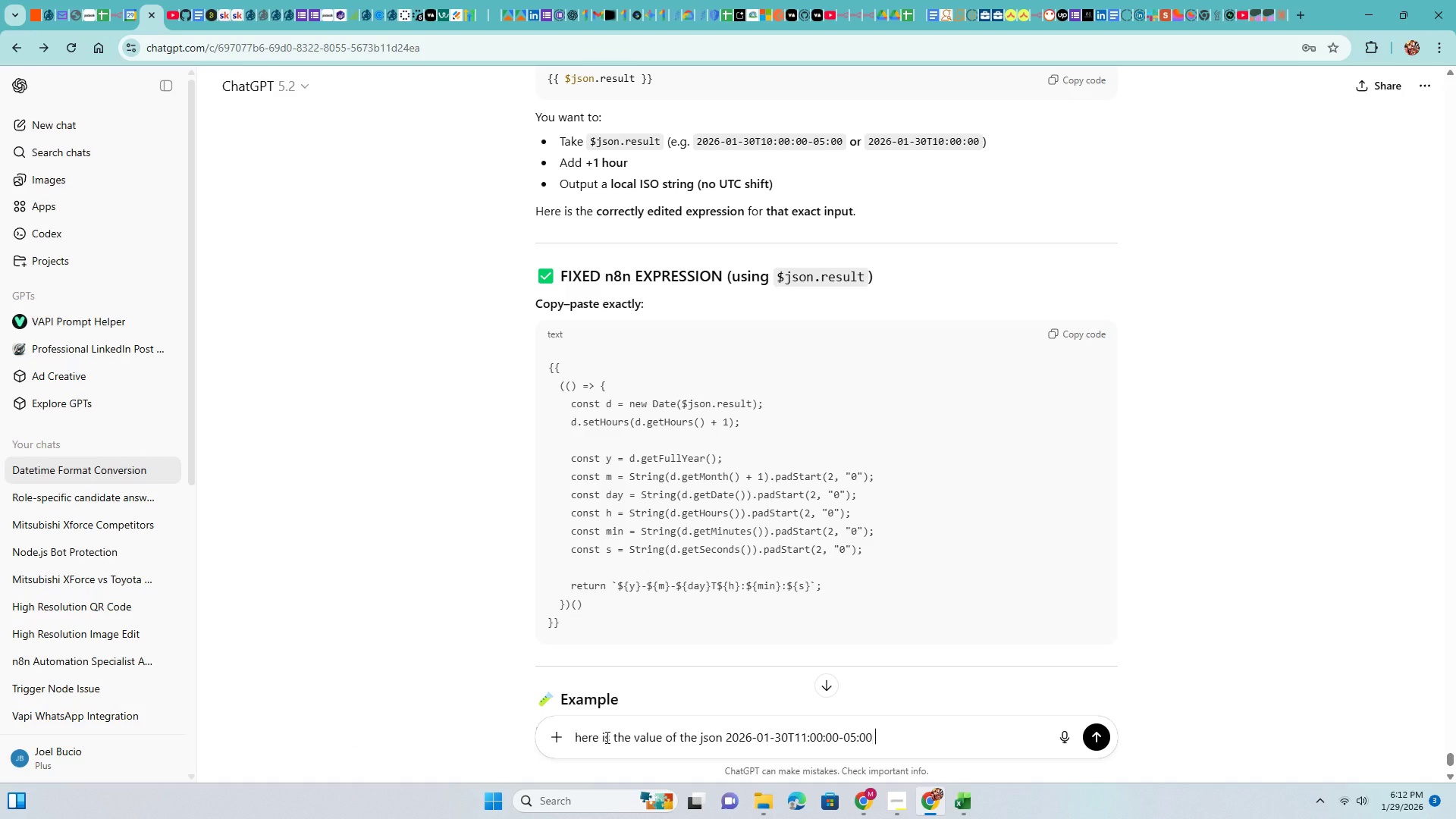 
type( here is the json )
 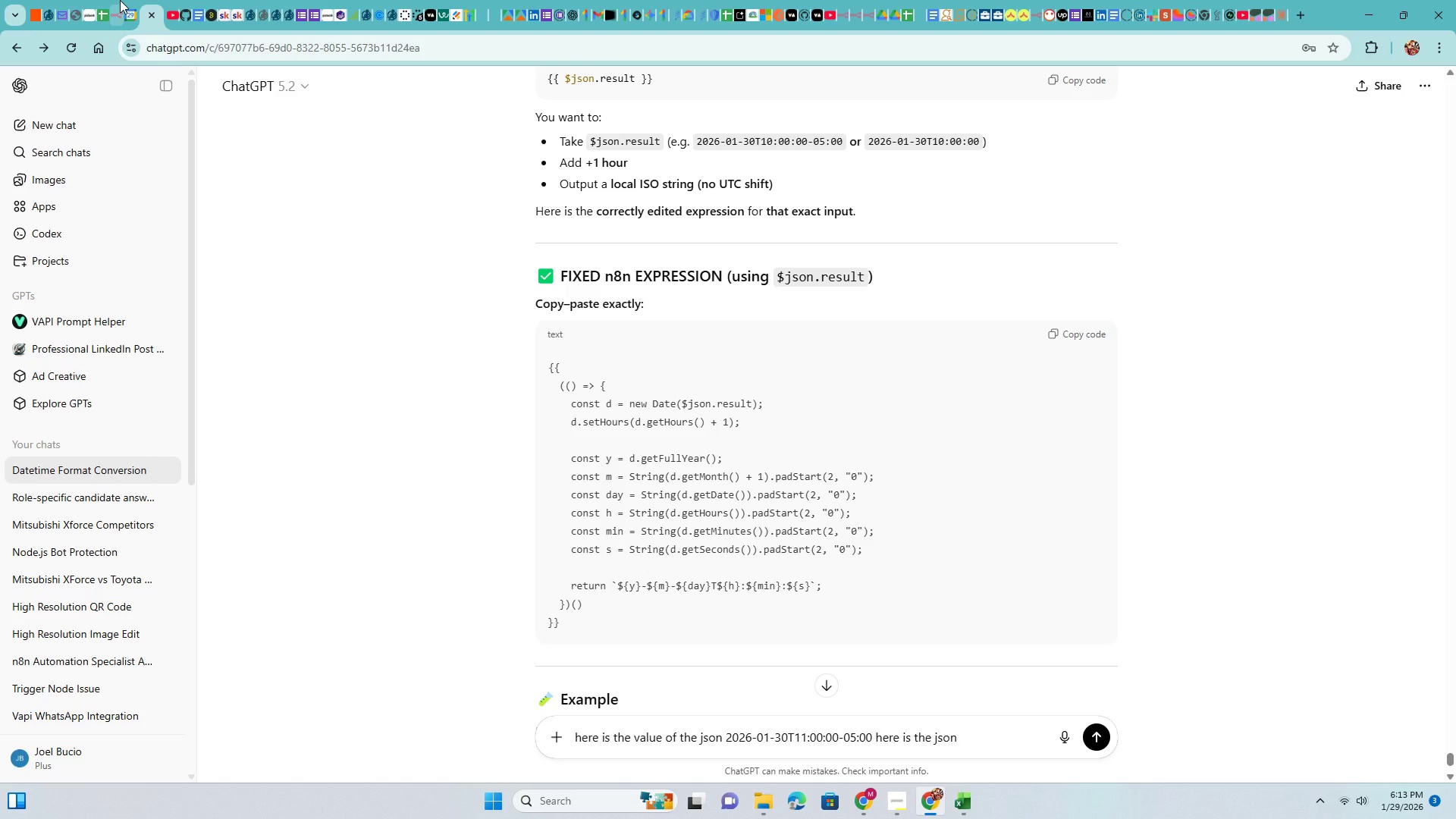 
left_click([120, 0])
 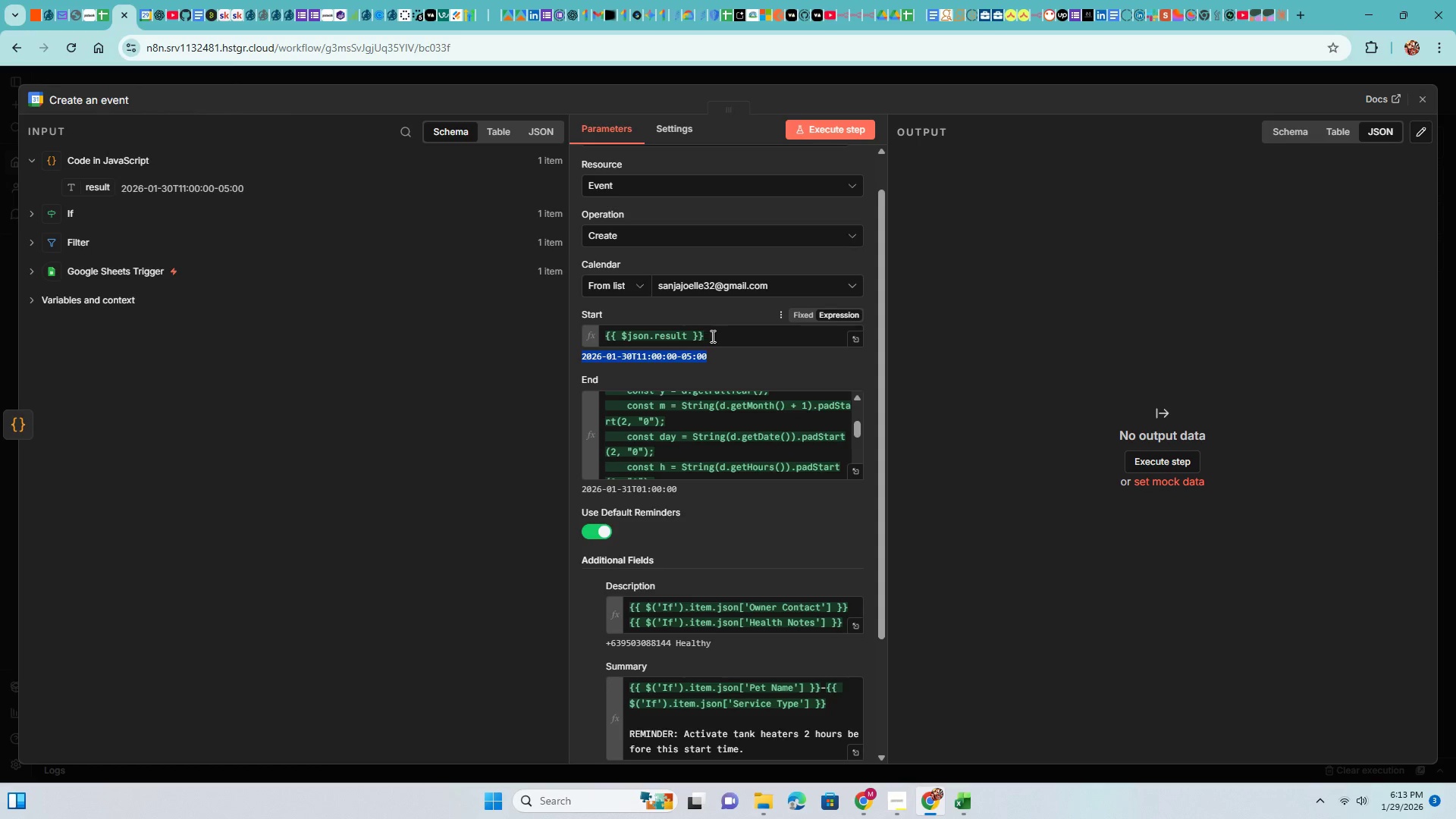 
left_click_drag(start_coordinate=[712, 336], to_coordinate=[556, 330])
 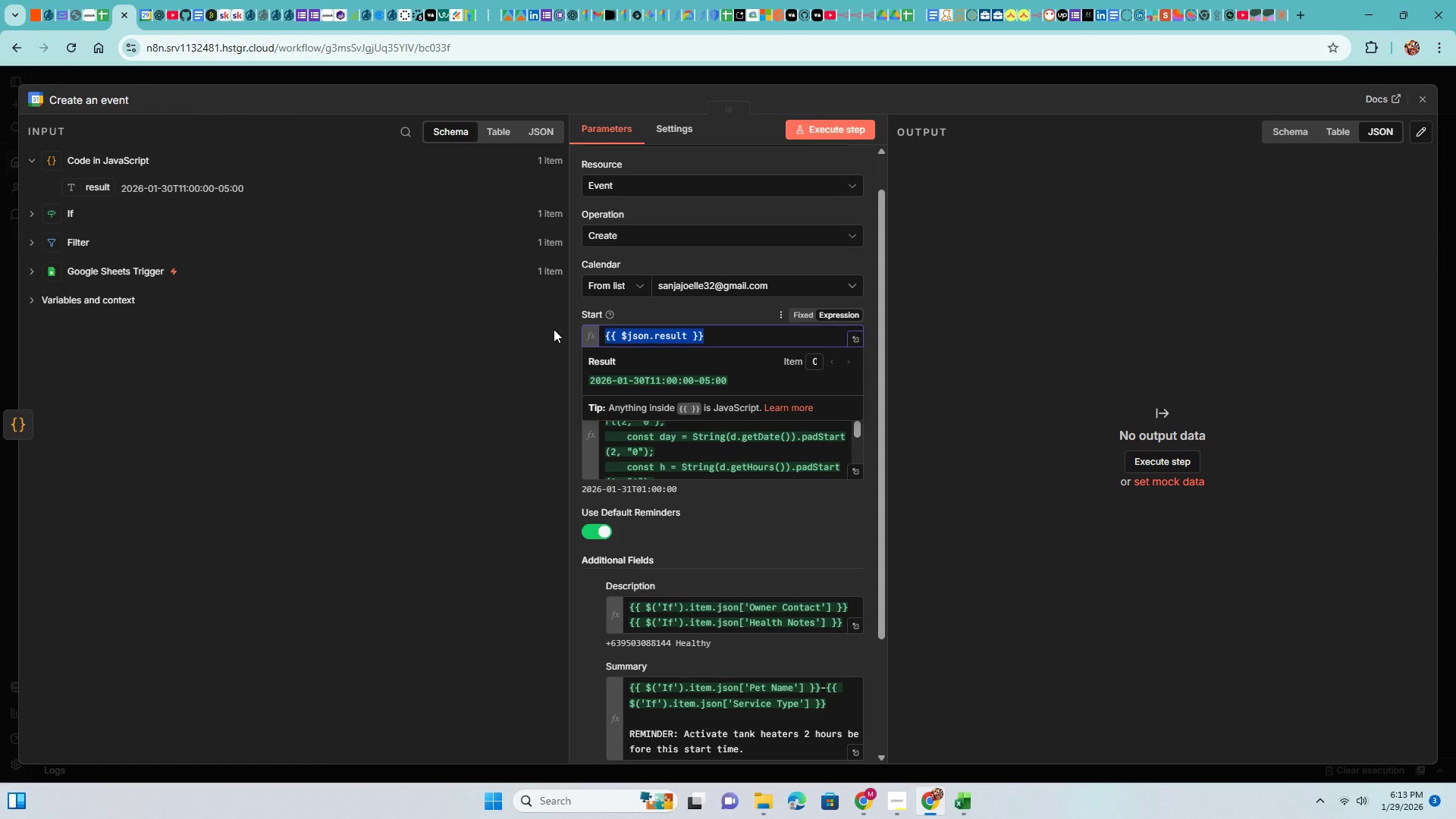 
key(Control+ControlLeft)
 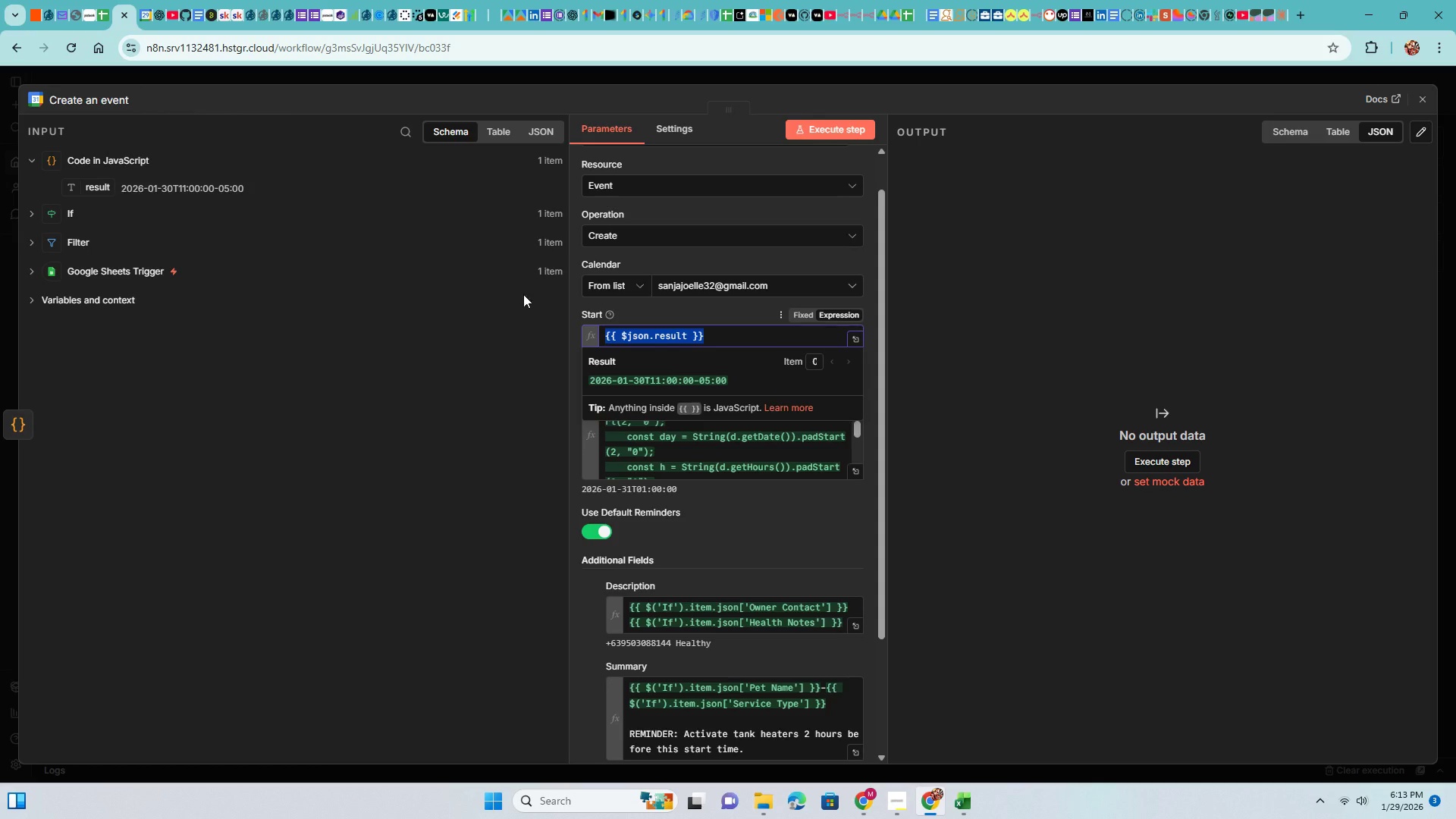 
key(Control+C)
 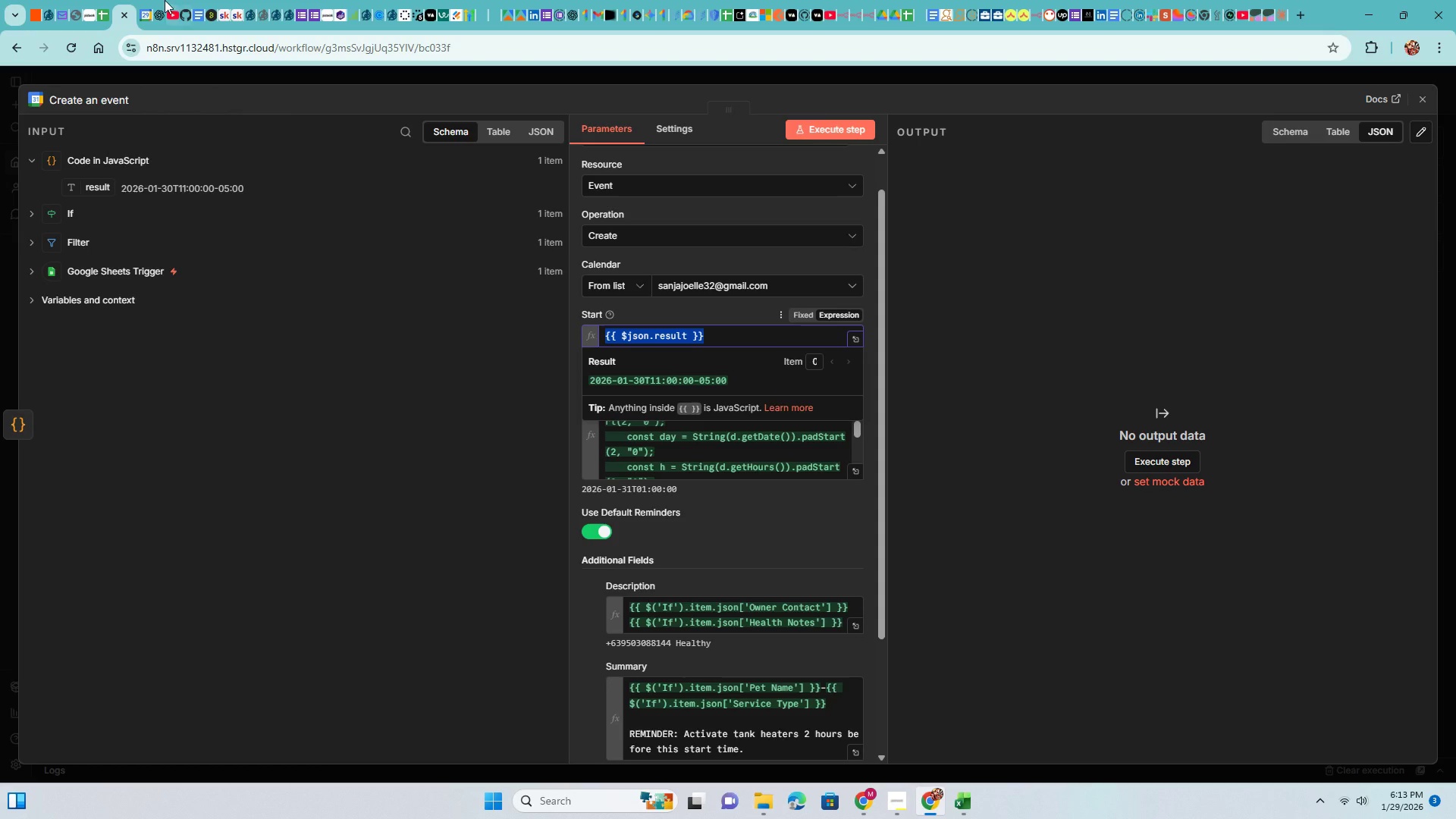 
left_click([159, 0])
 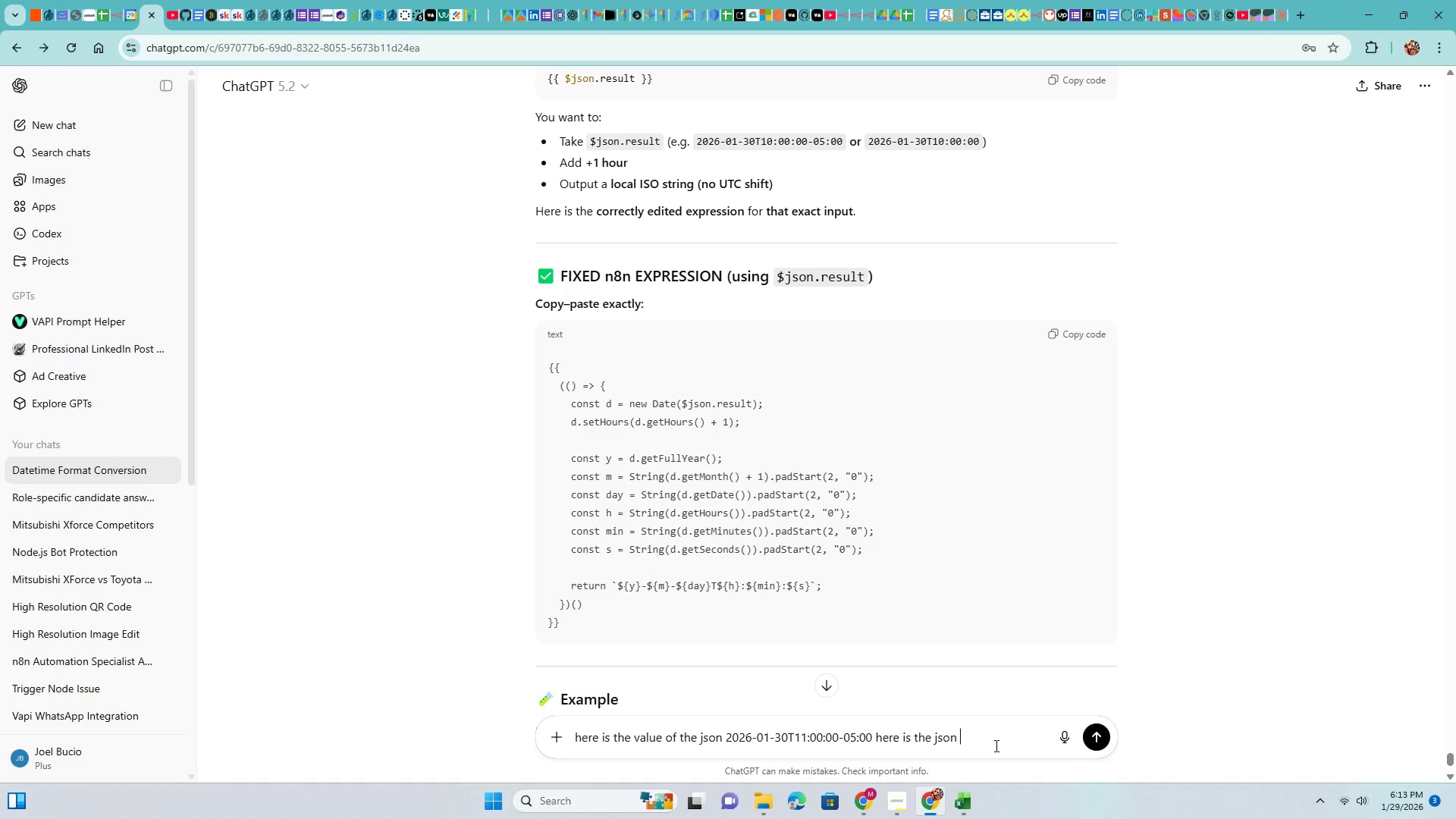 
left_click([993, 745])
 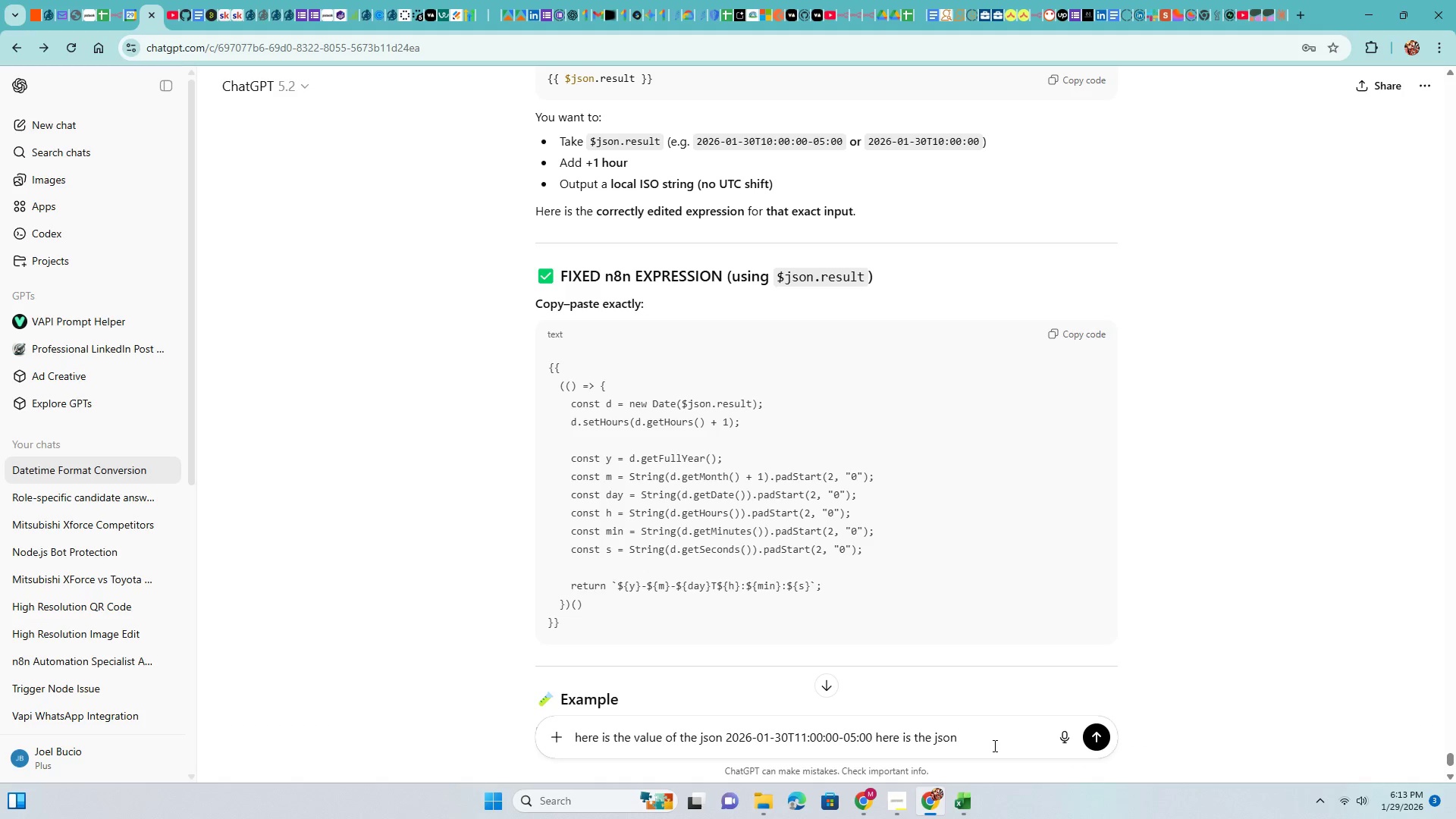 
key(Control+ControlLeft)
 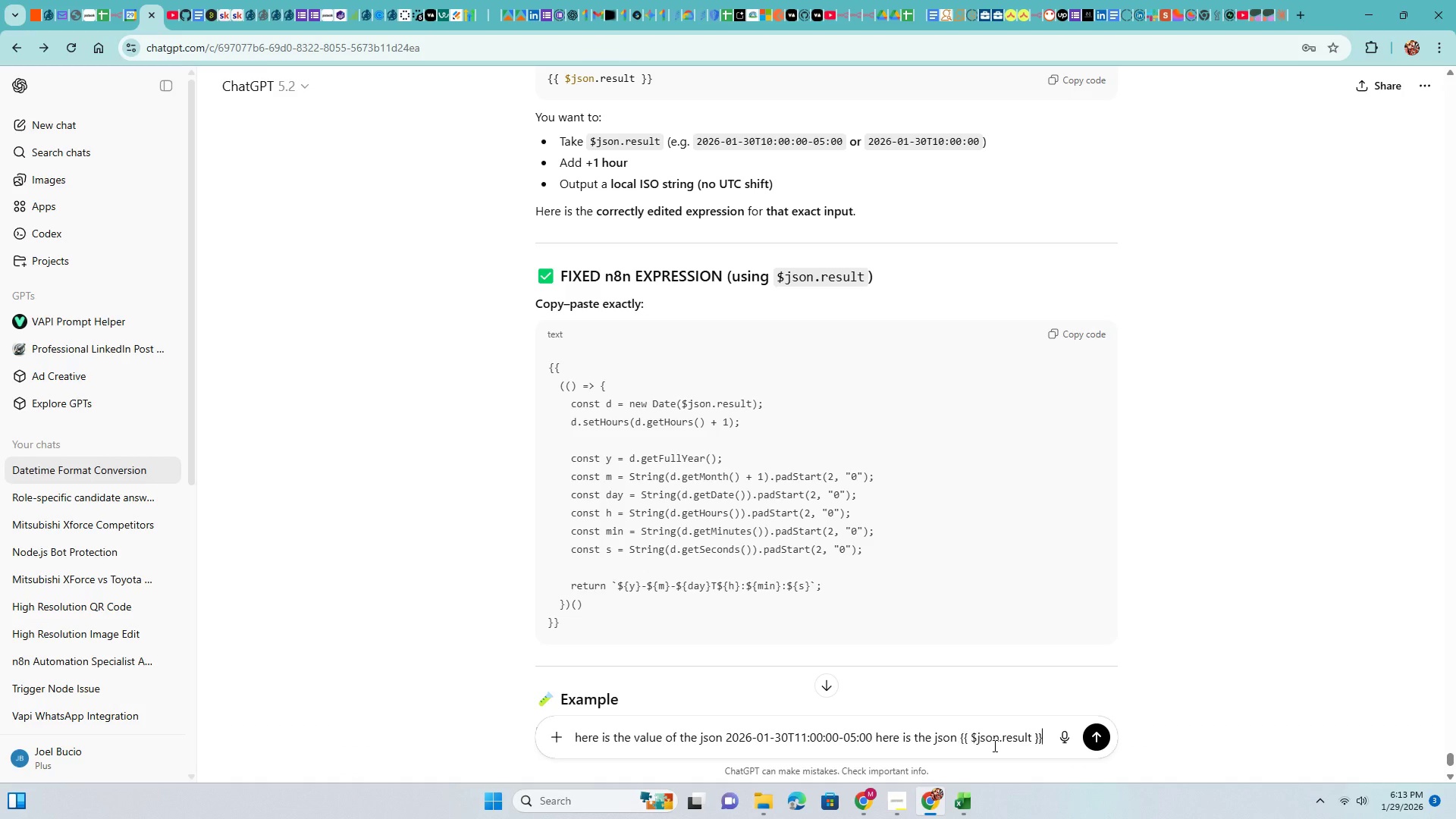 
key(Control+V)
 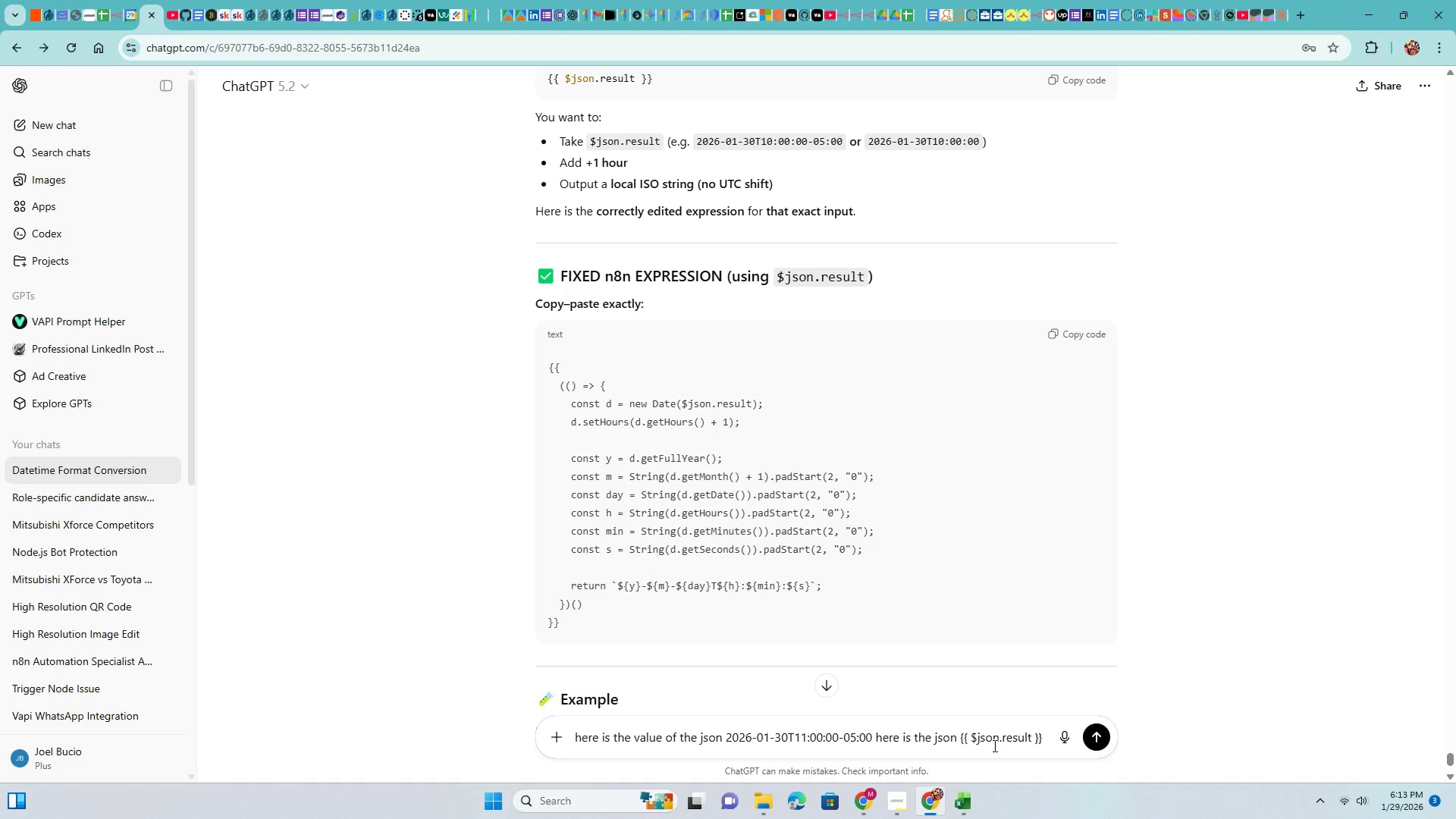 
type( I wnat )
key(Backspace)
key(Backspace)
key(Backspace)
key(Backspace)
type(ant yo)
key(Backspace)
key(Backspace)
type(you add 1 hour in the v)
key(Backspace)
type(output value will be like this )
 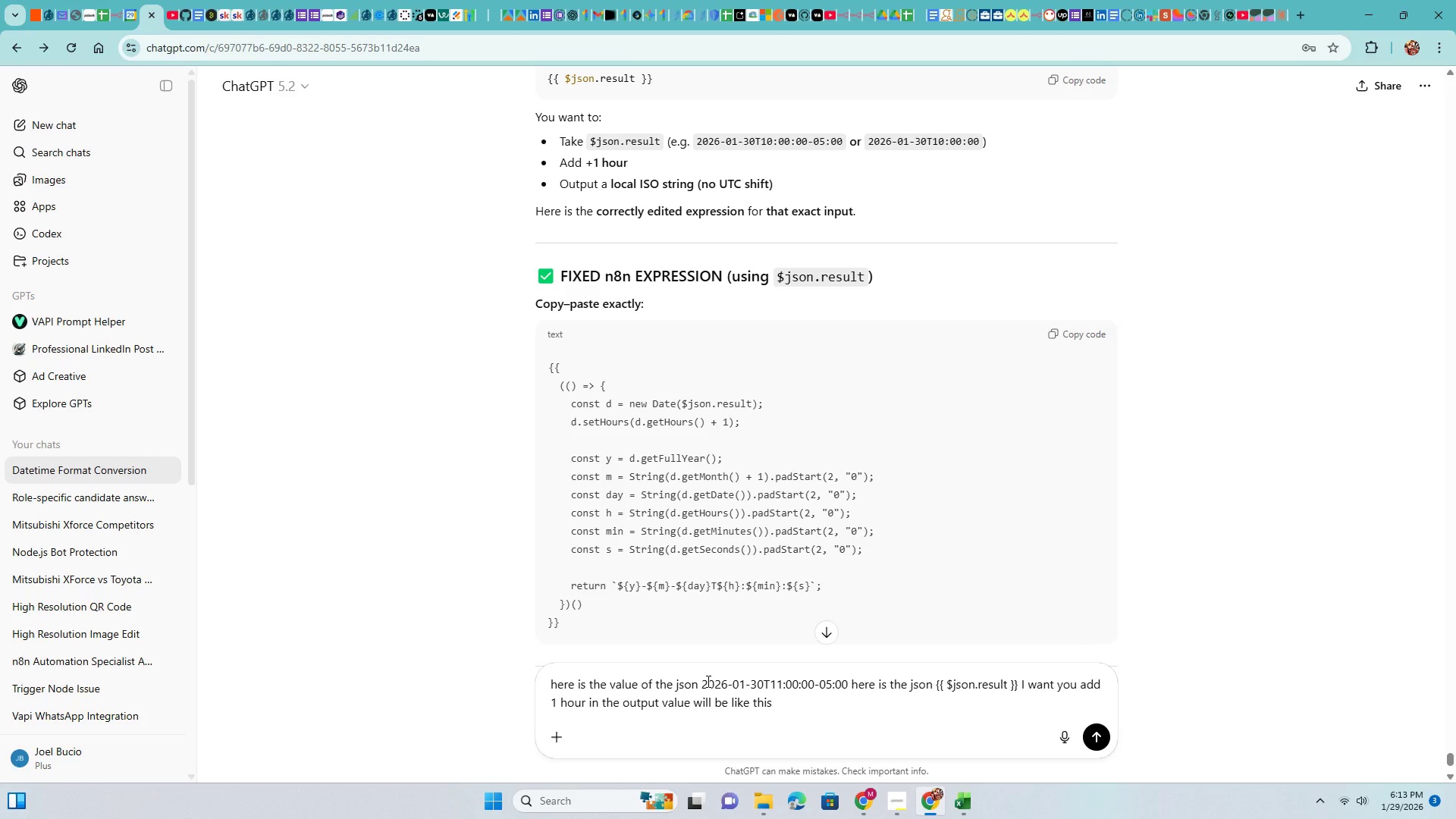 
left_click_drag(start_coordinate=[704, 681], to_coordinate=[849, 677])
 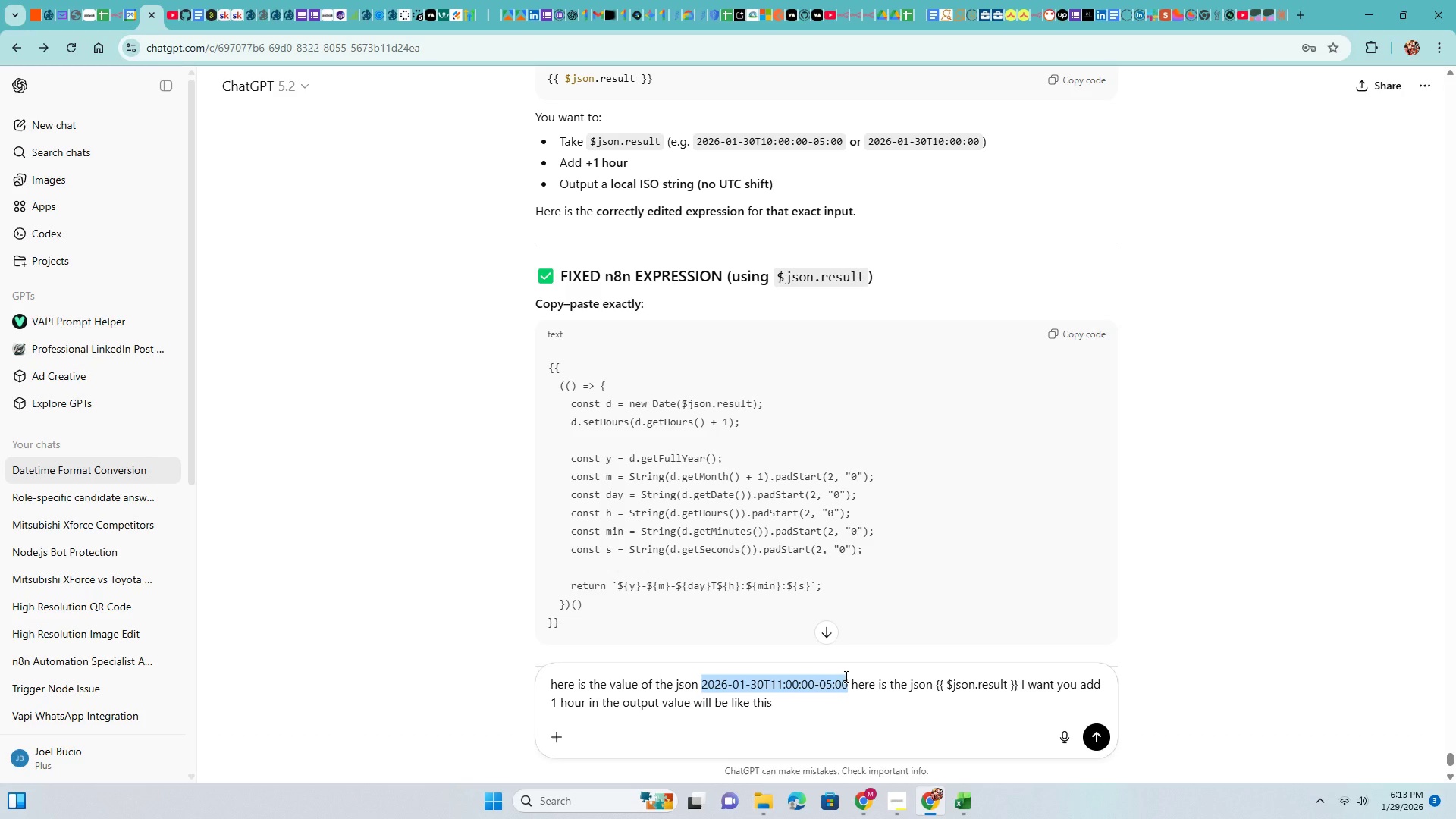 
key(Control+C)
 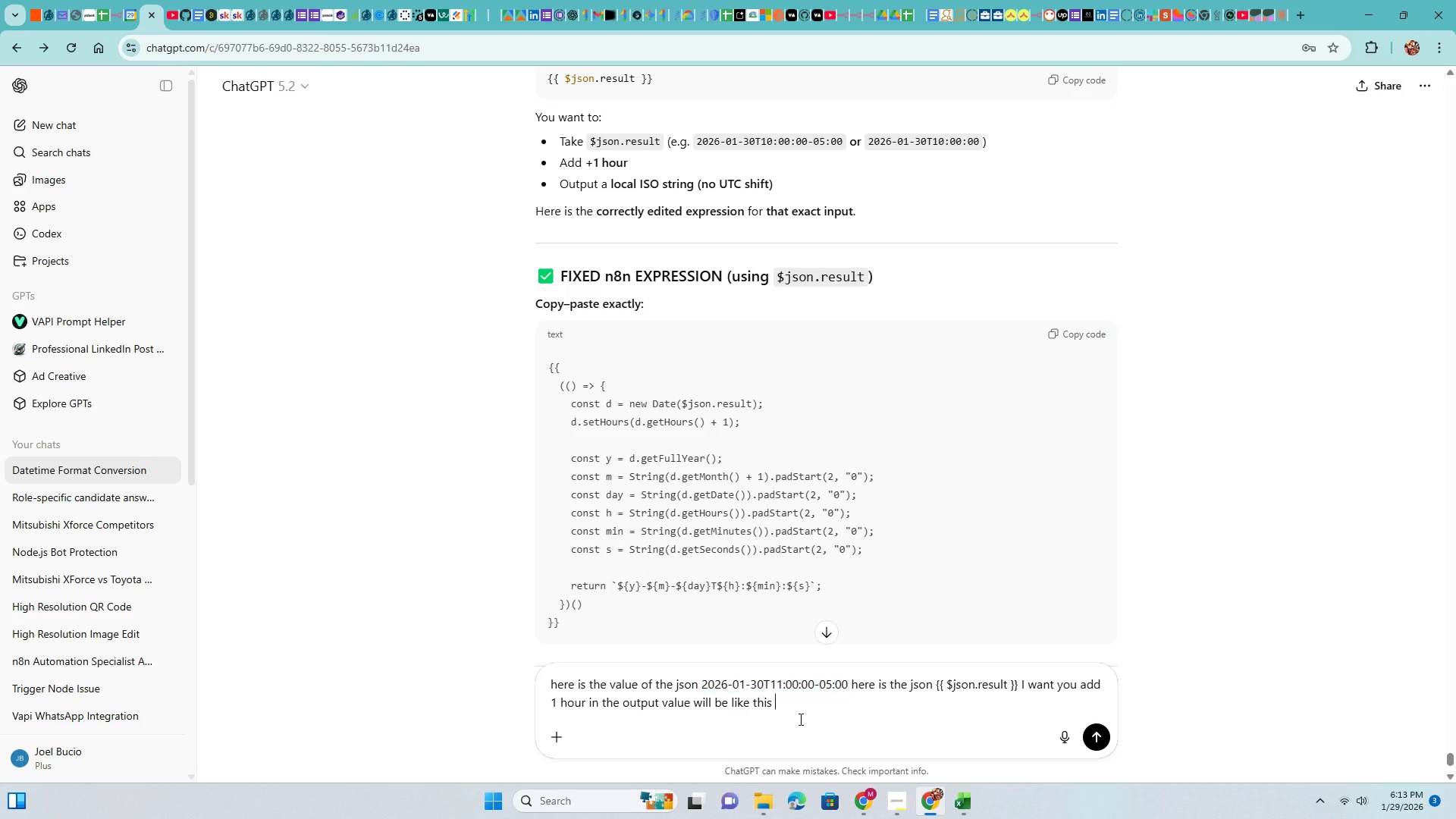 
left_click([799, 719])
 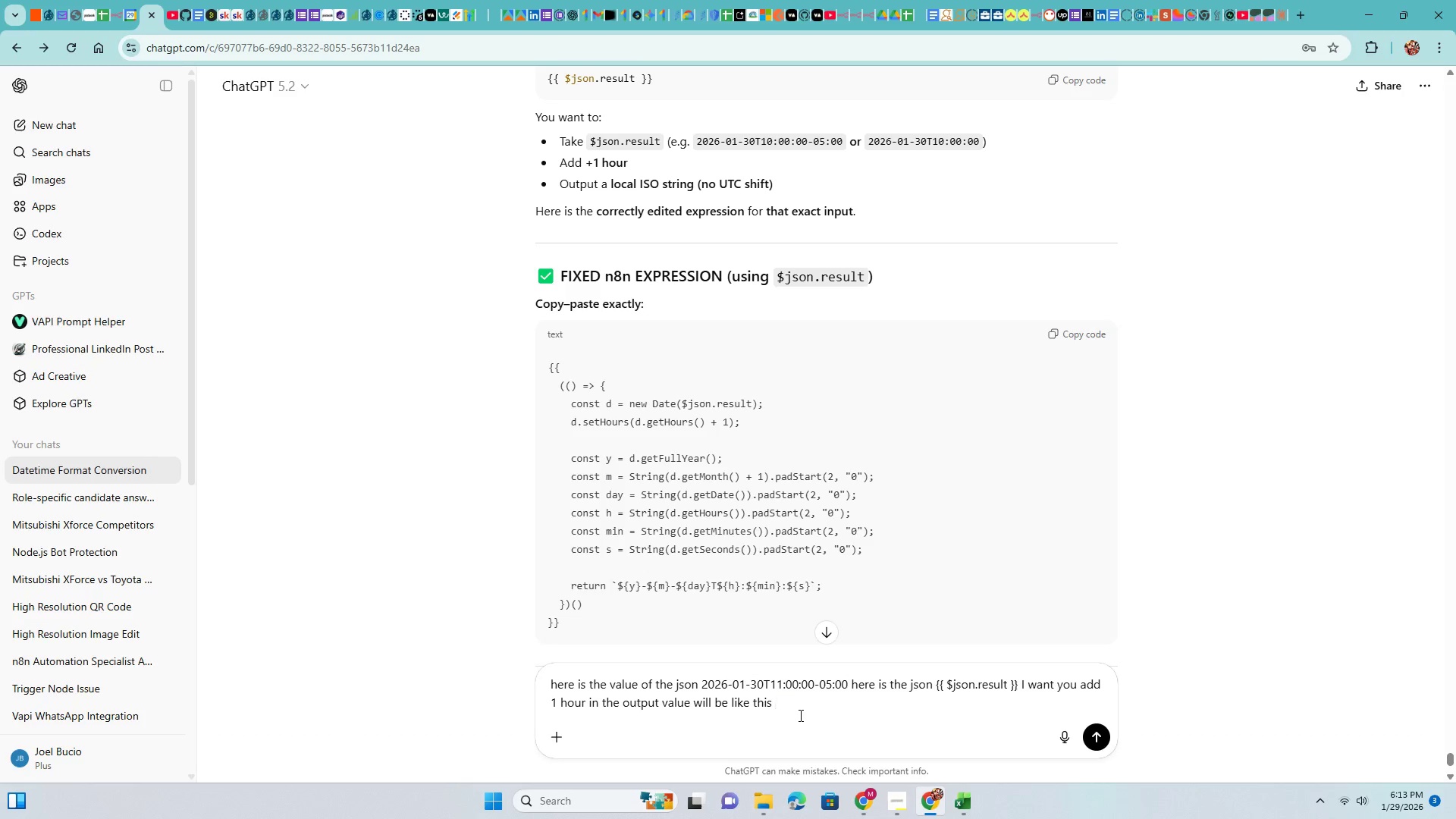 
key(Control+V)
 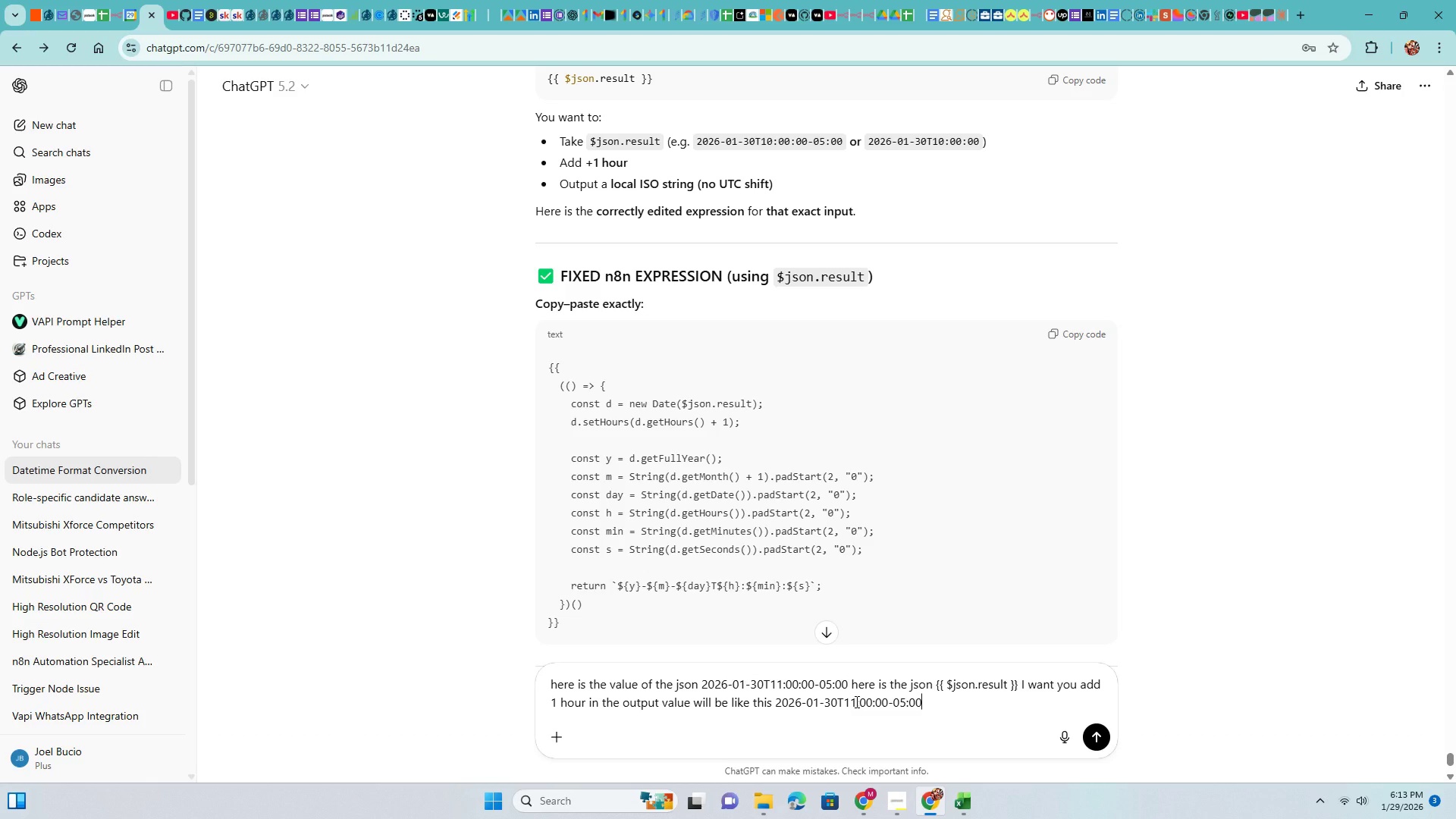 
wait(5.95)
 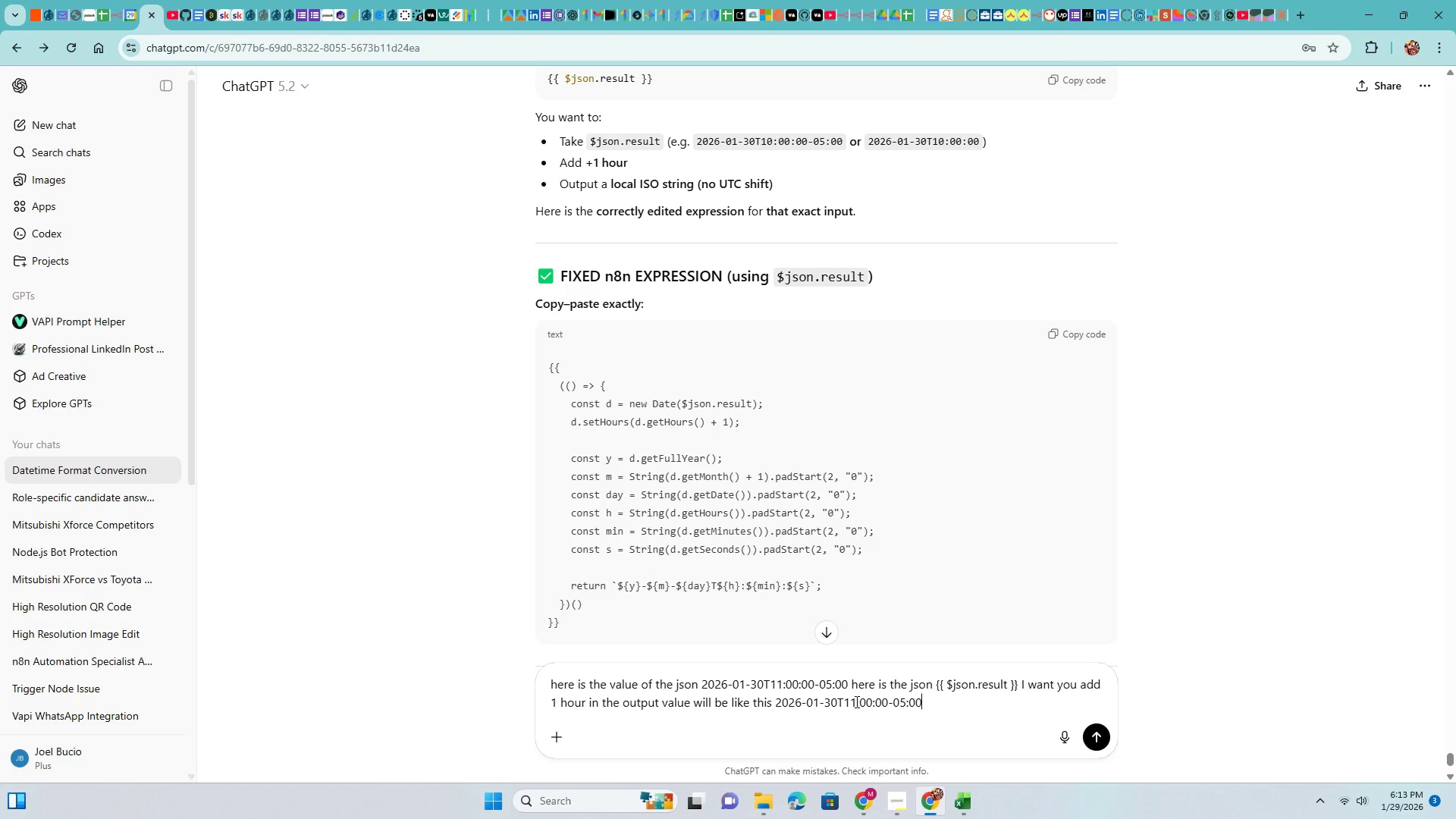 
left_click([854, 703])
 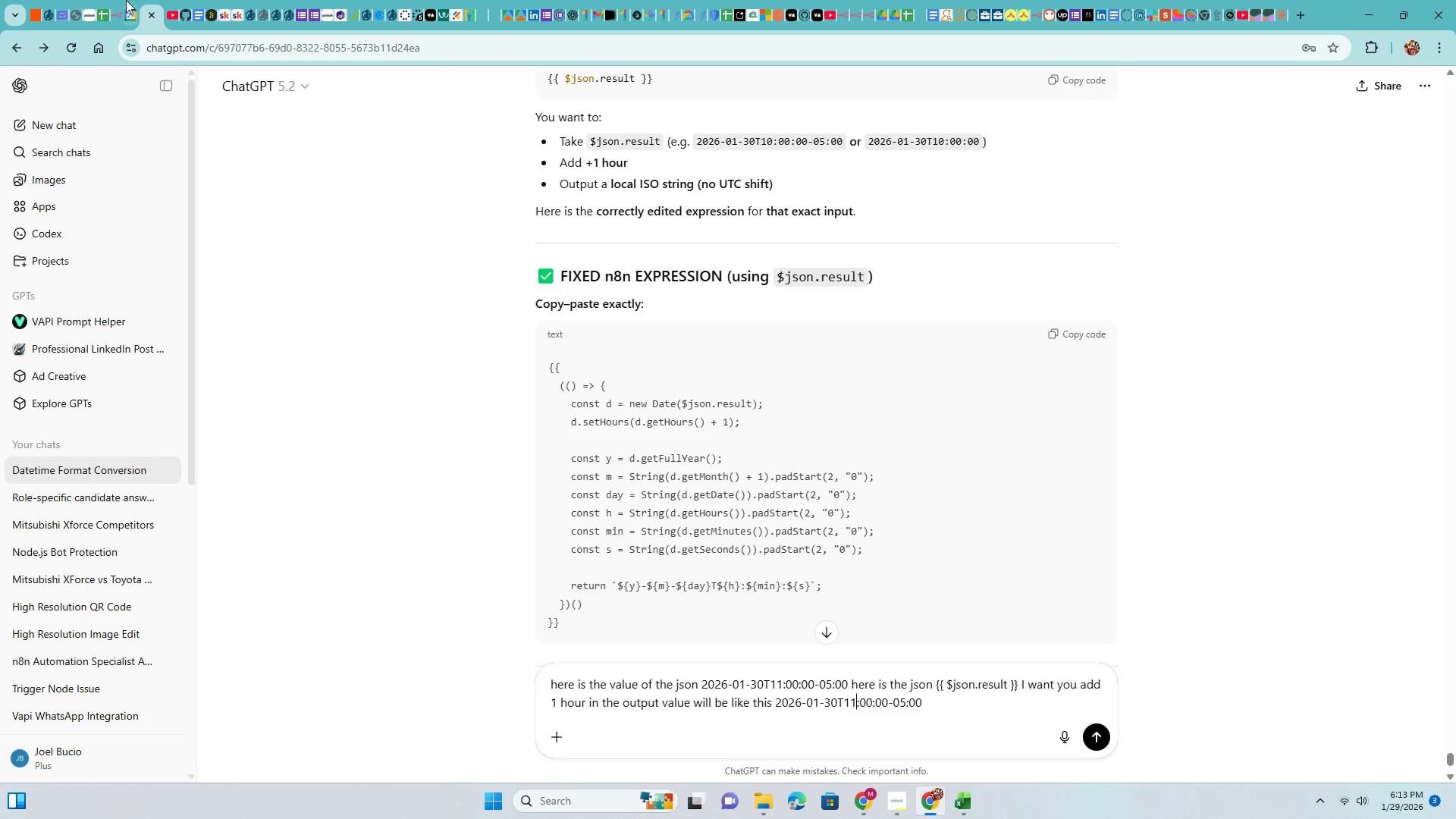 
left_click([118, 0])
 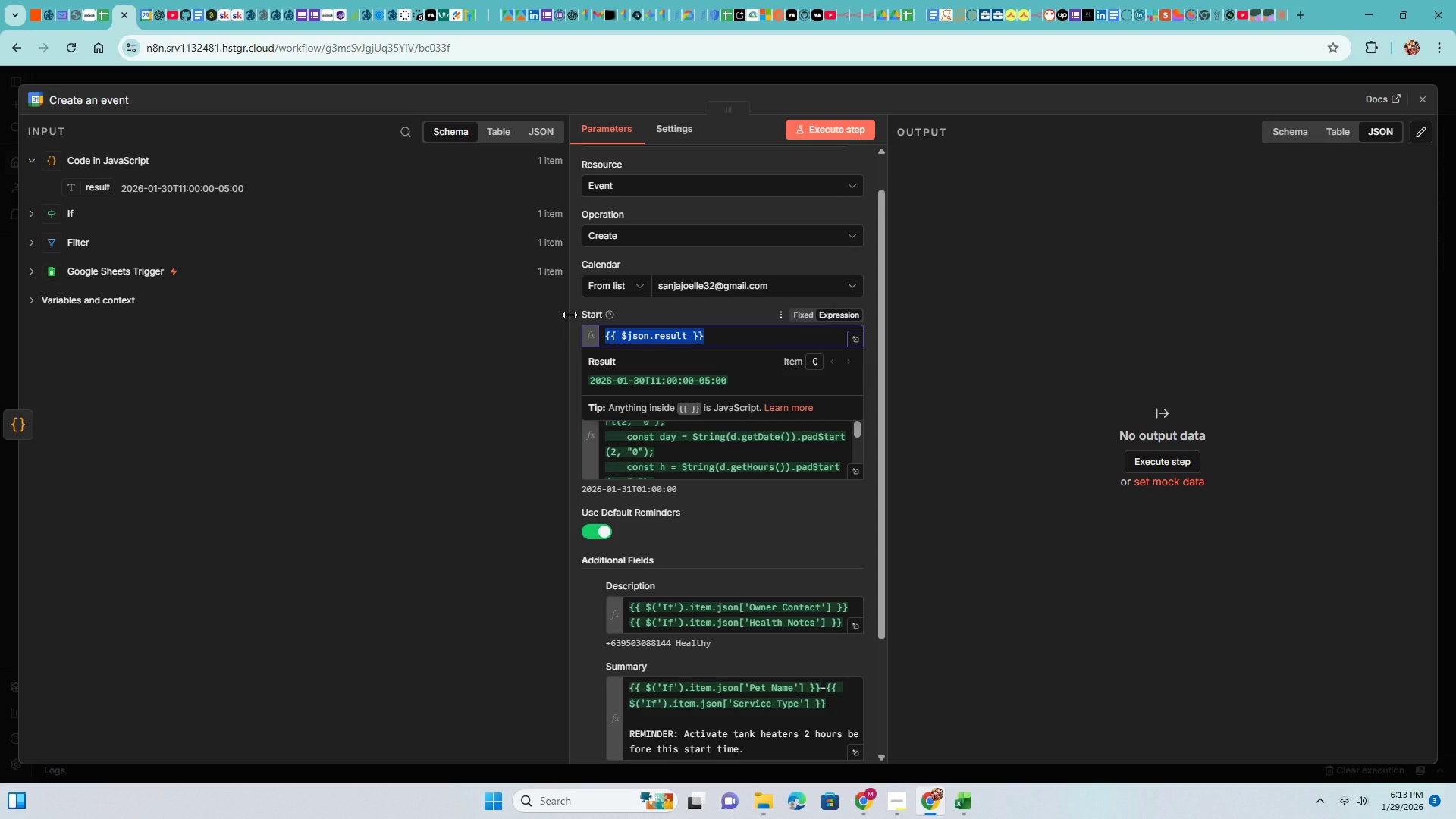 
left_click([572, 303])
 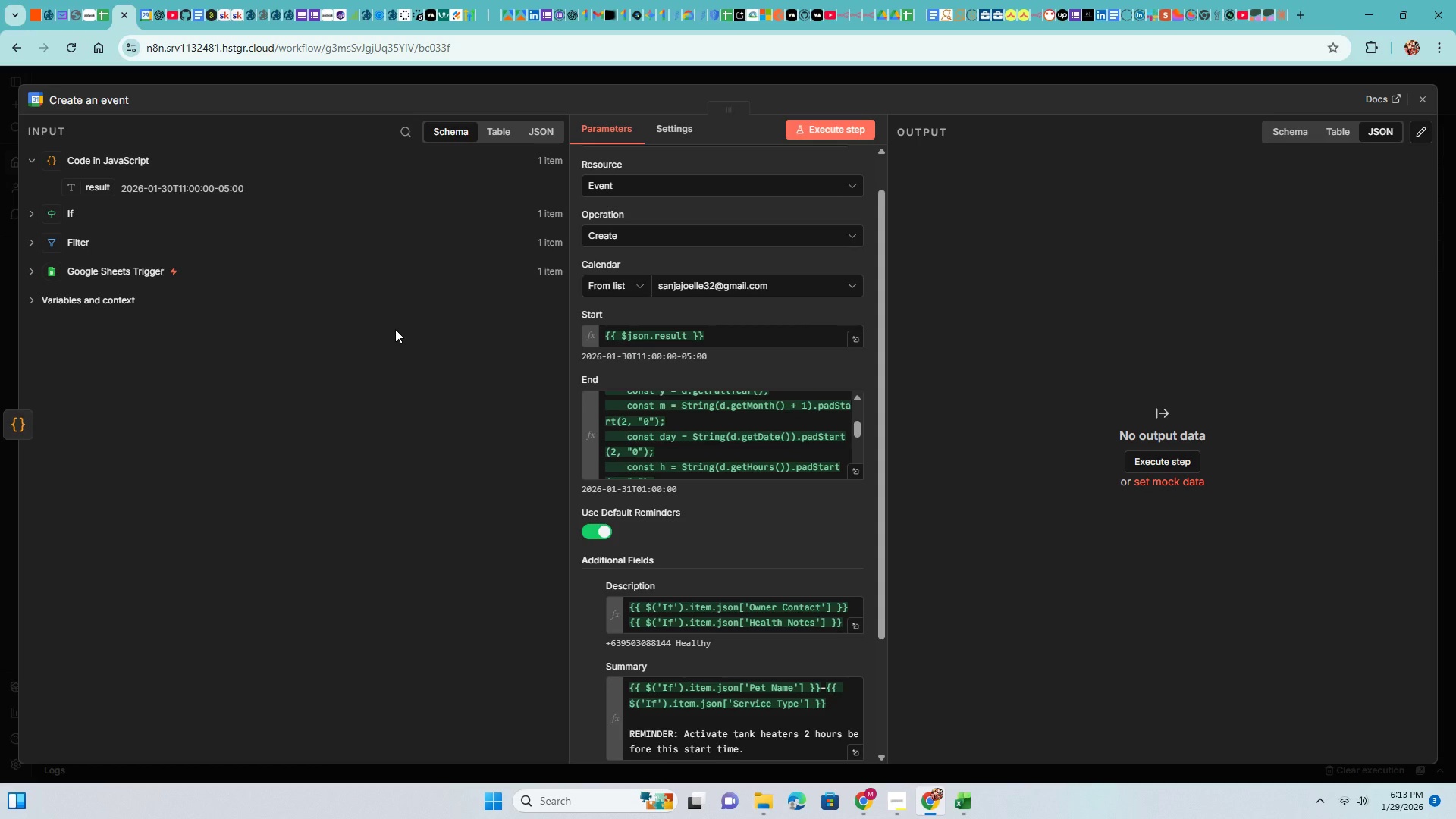 
wait(6.5)
 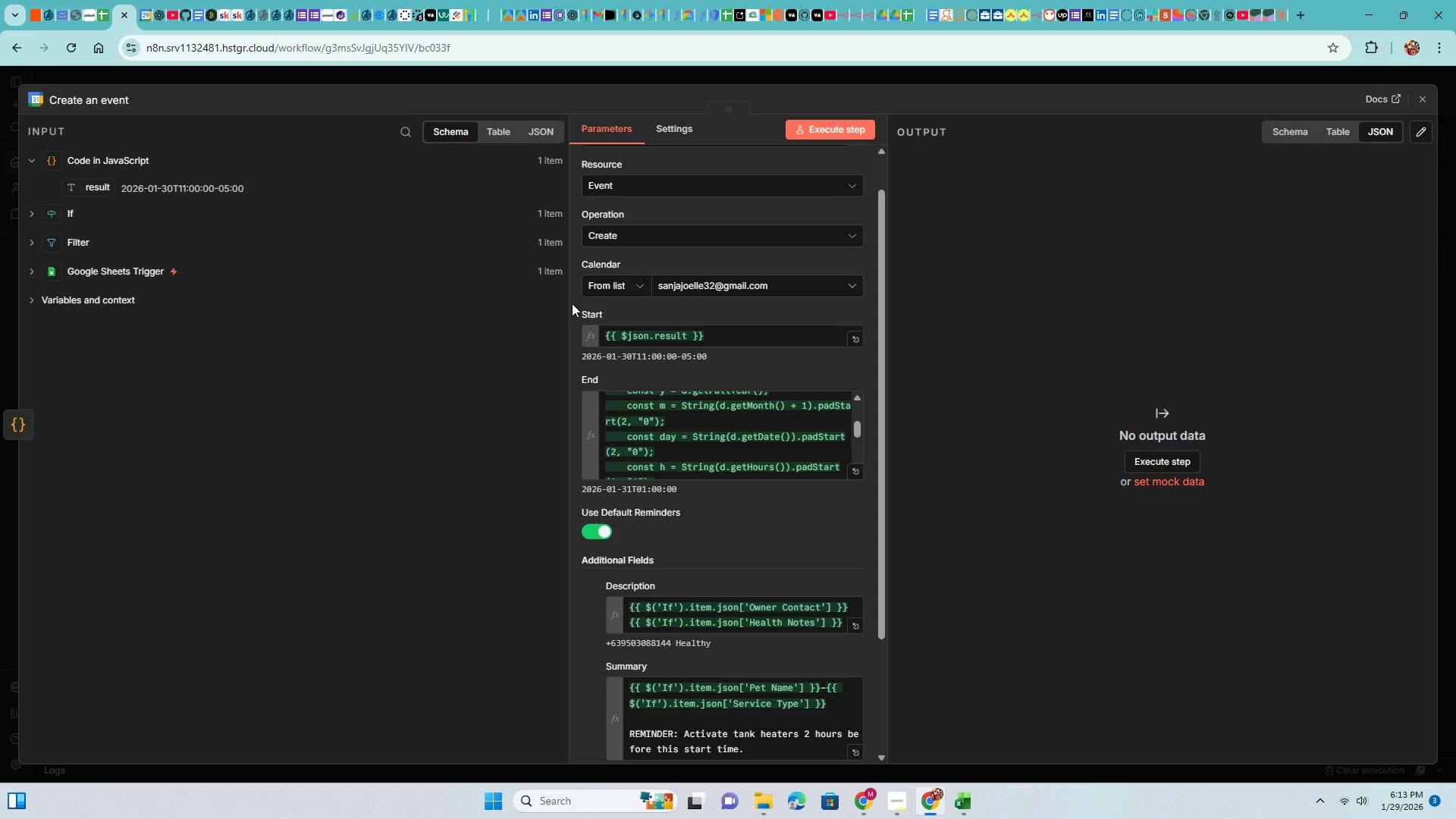 
left_click([187, 74])
 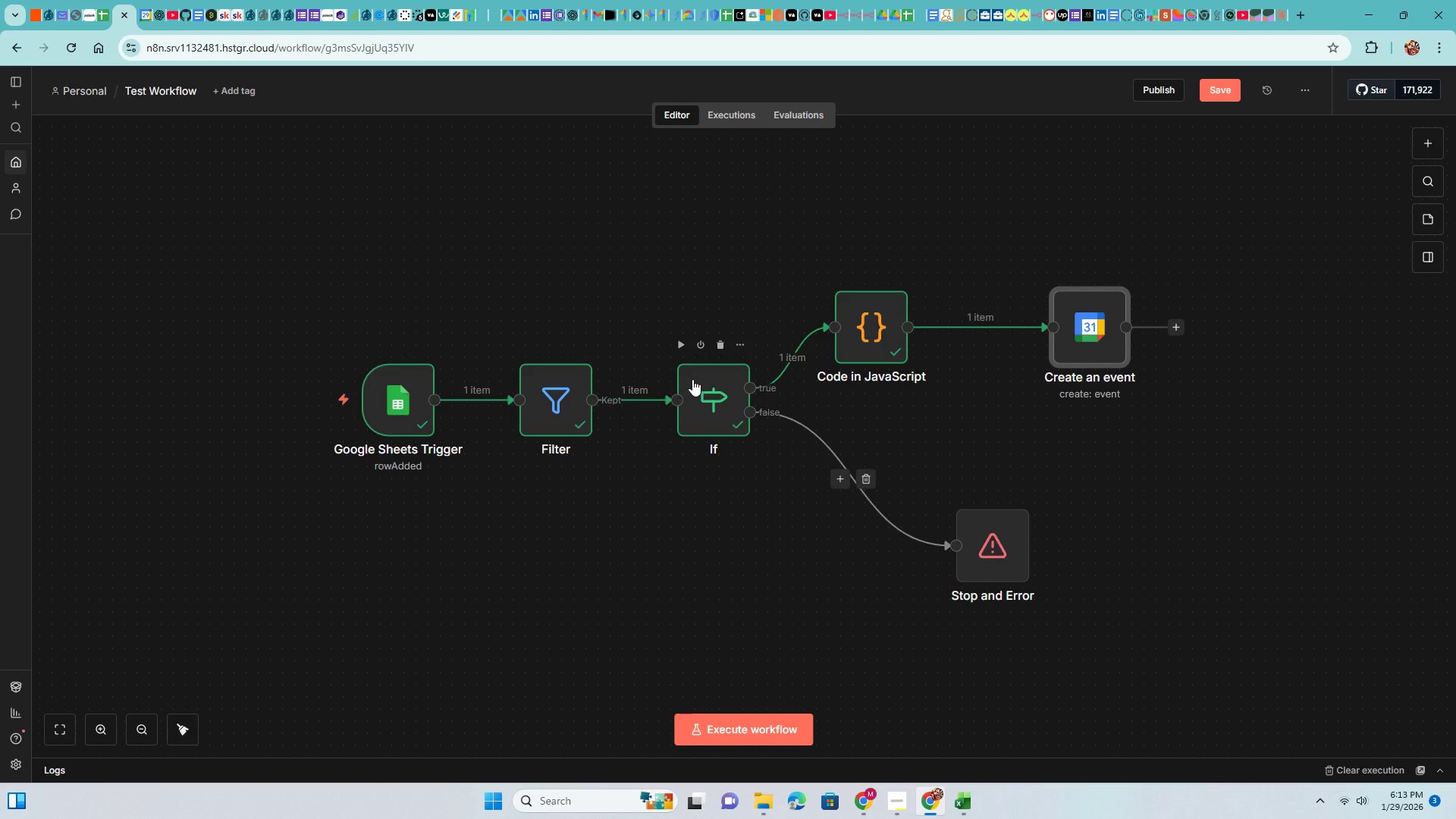 
double_click([695, 378])
 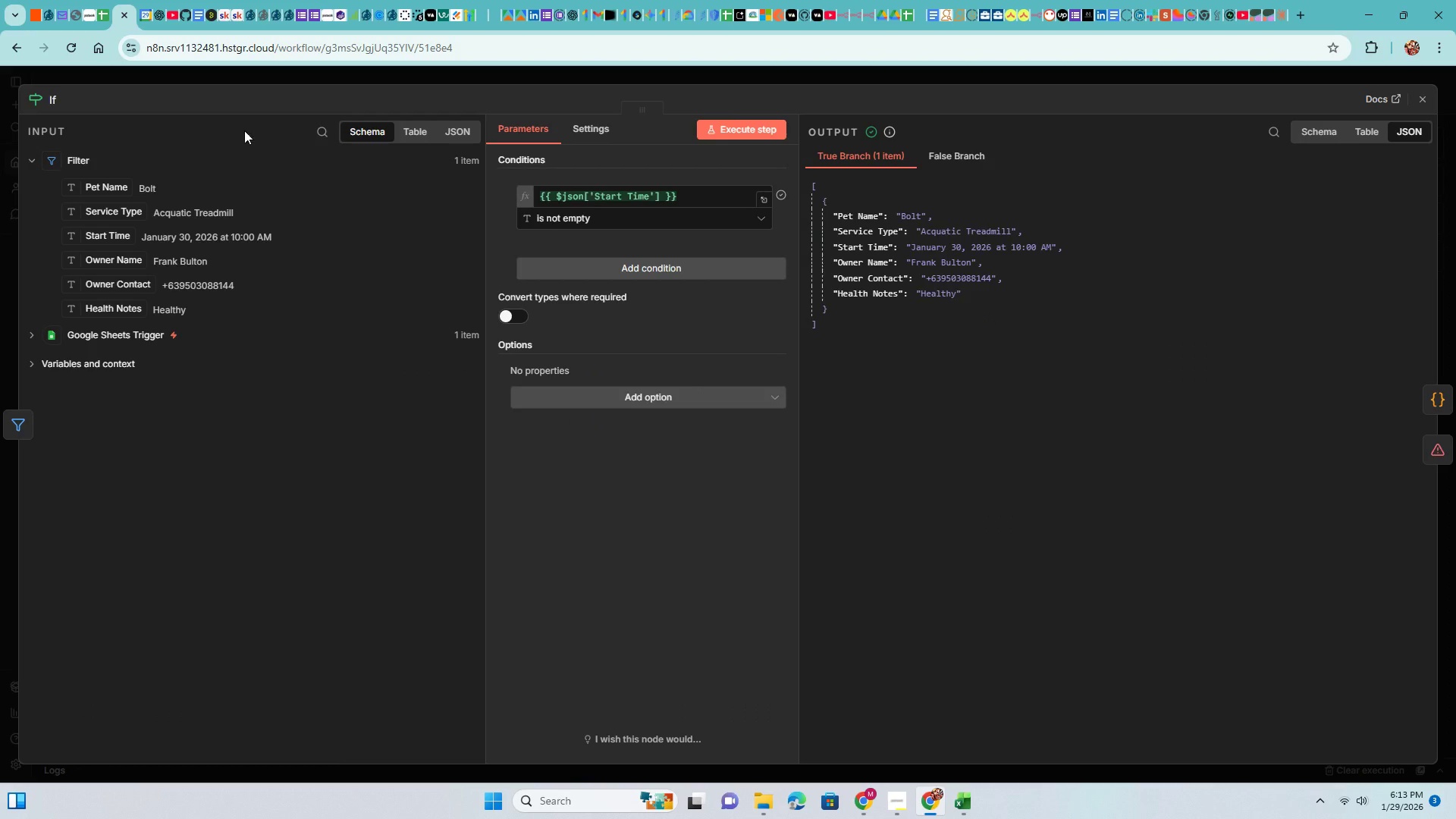 
left_click([221, 74])
 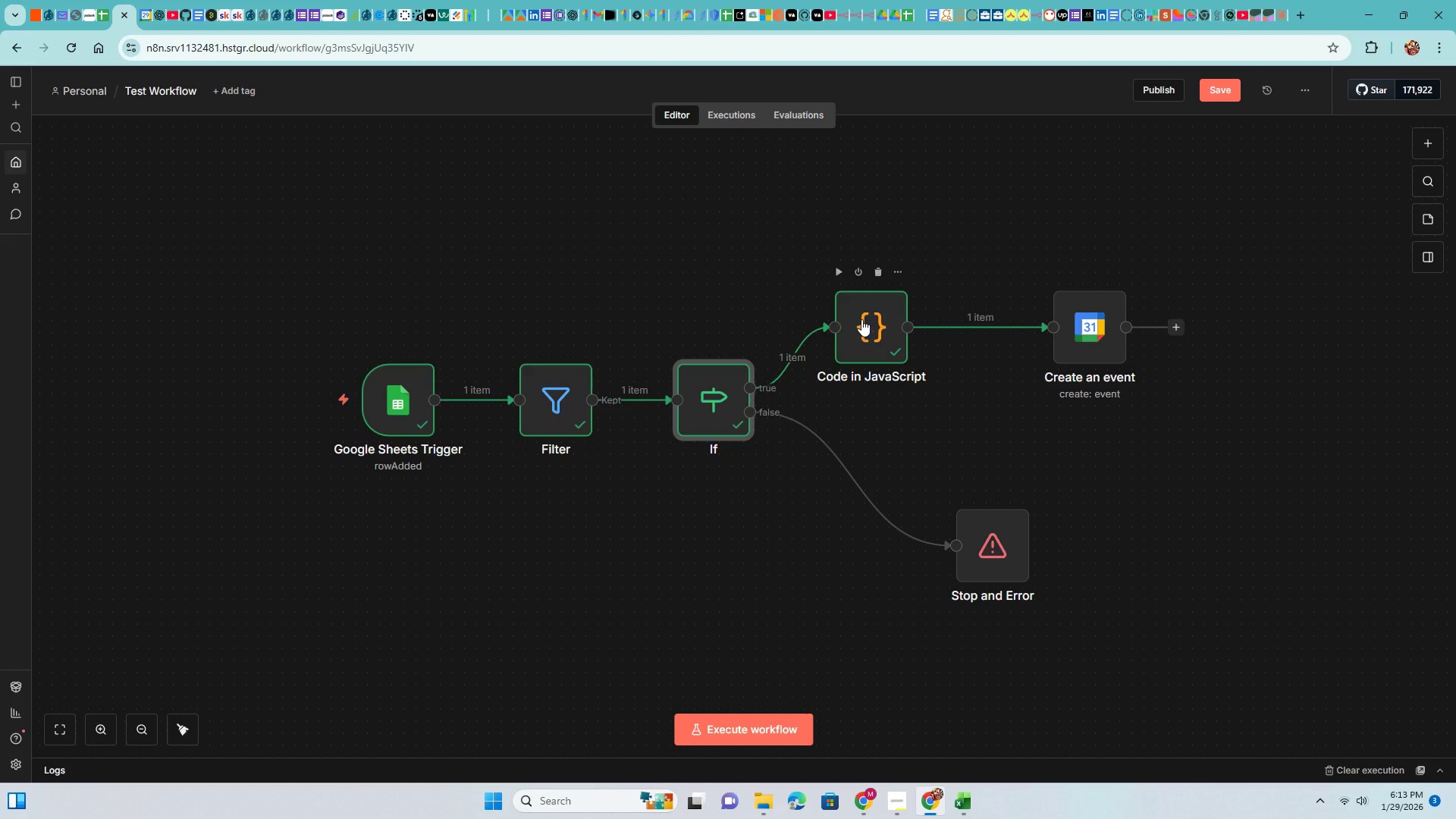 
double_click([861, 319])
 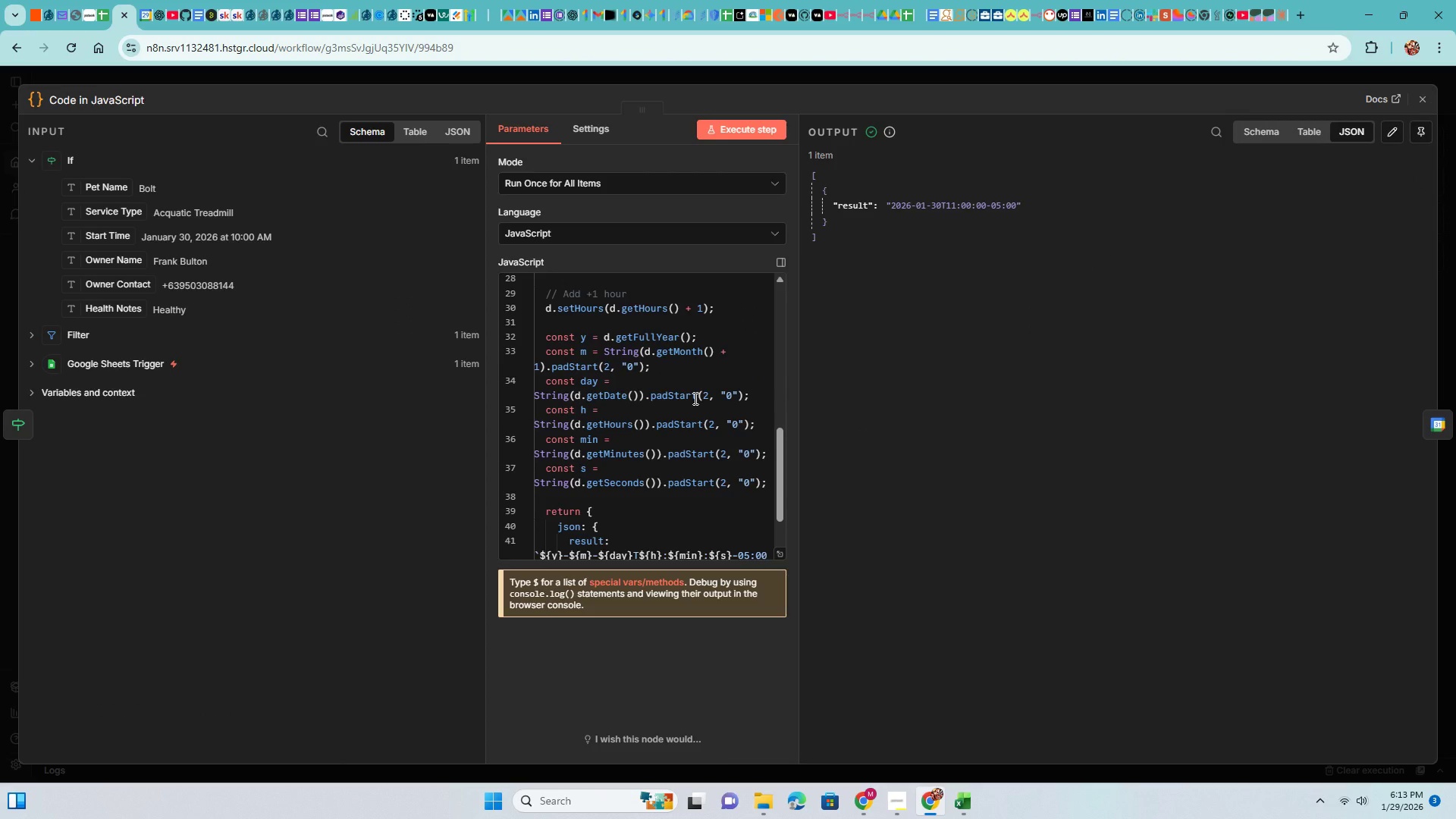 
left_click([694, 398])
 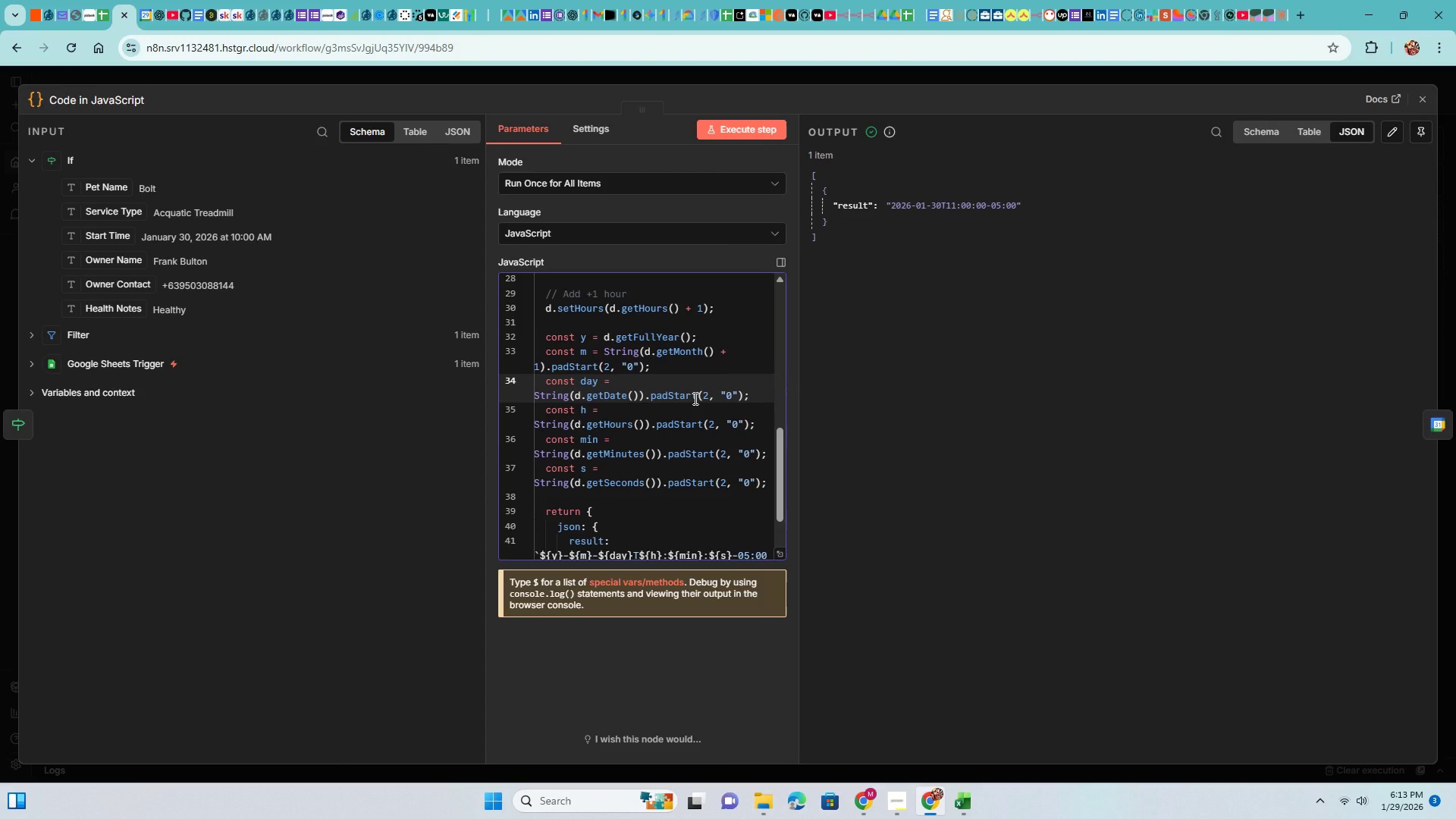 
key(Control+ControlLeft)
 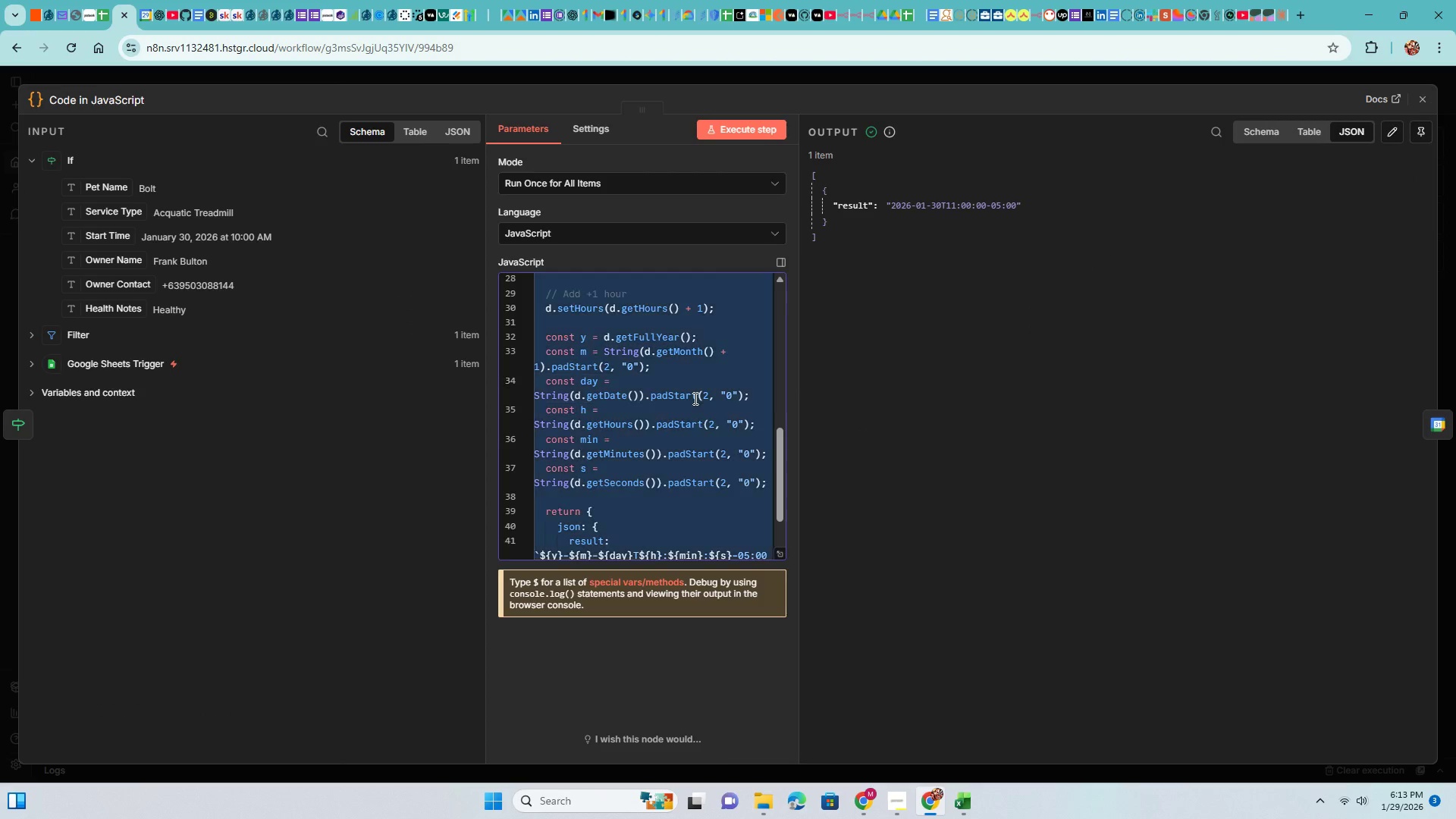 
key(Control+A)
 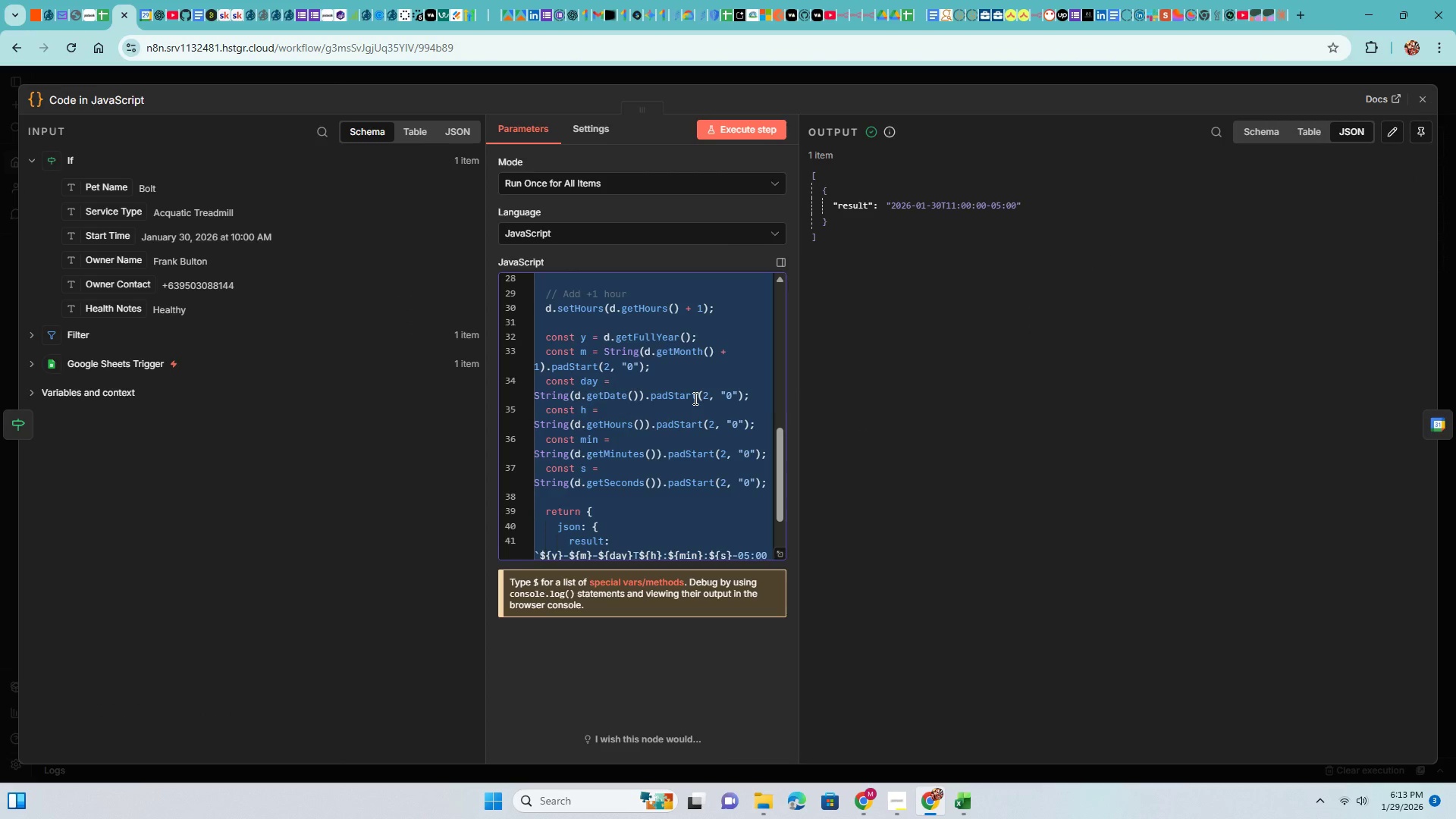 
key(Control+C)
 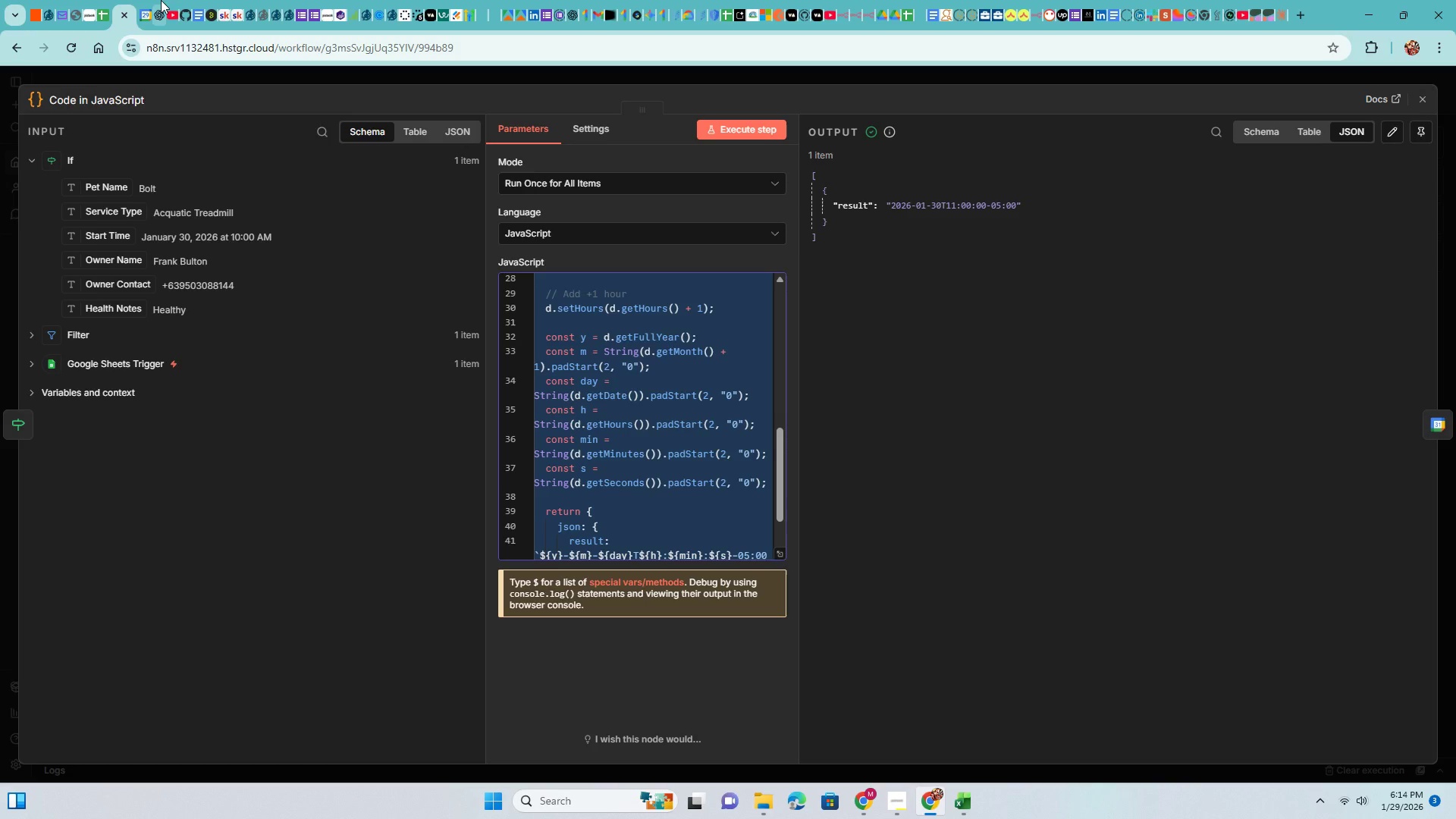 
left_click([158, 0])
 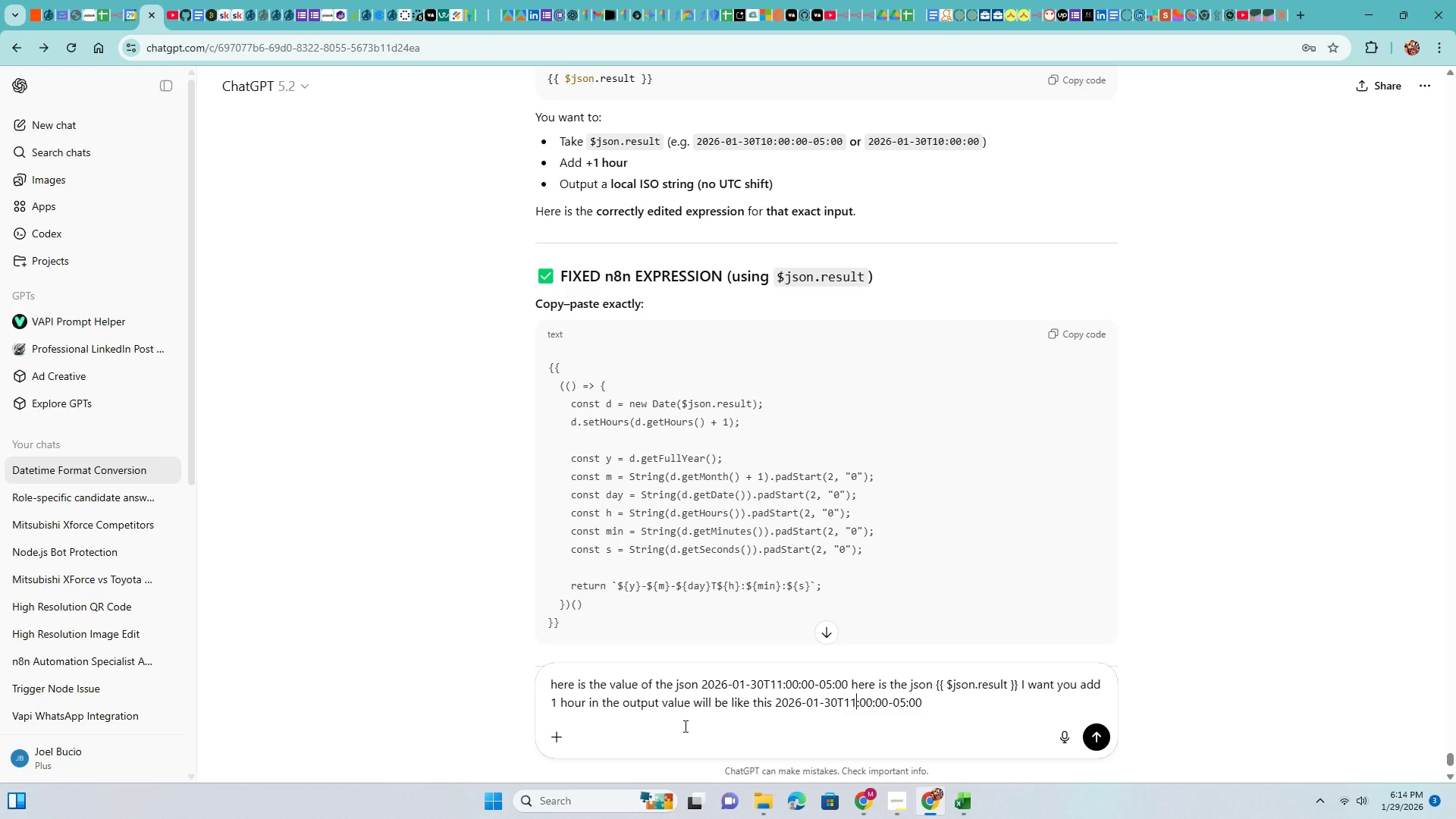 
key(Control+ControlLeft)
 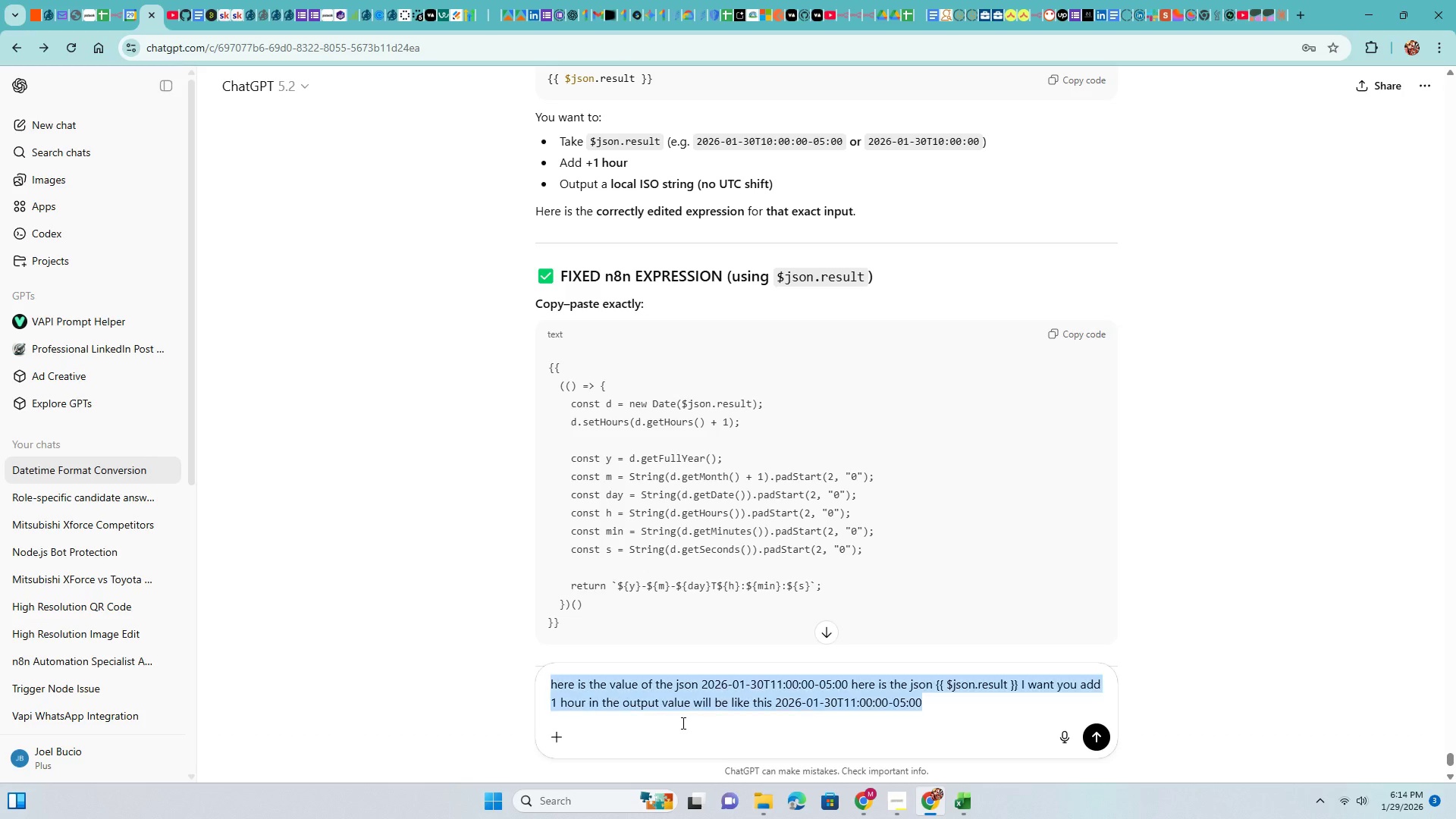 
key(Control+A)
 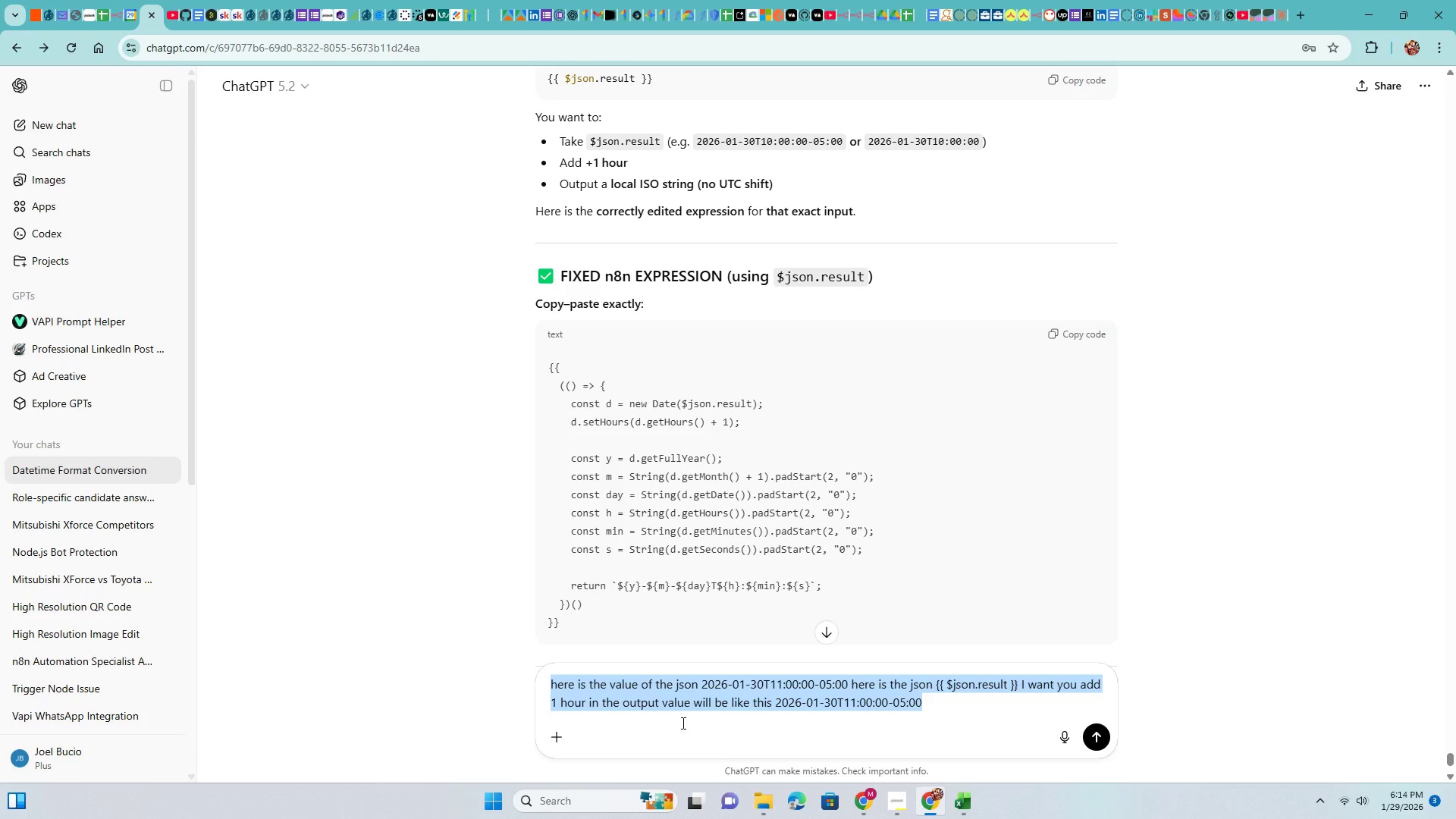 
key(Control+V)
 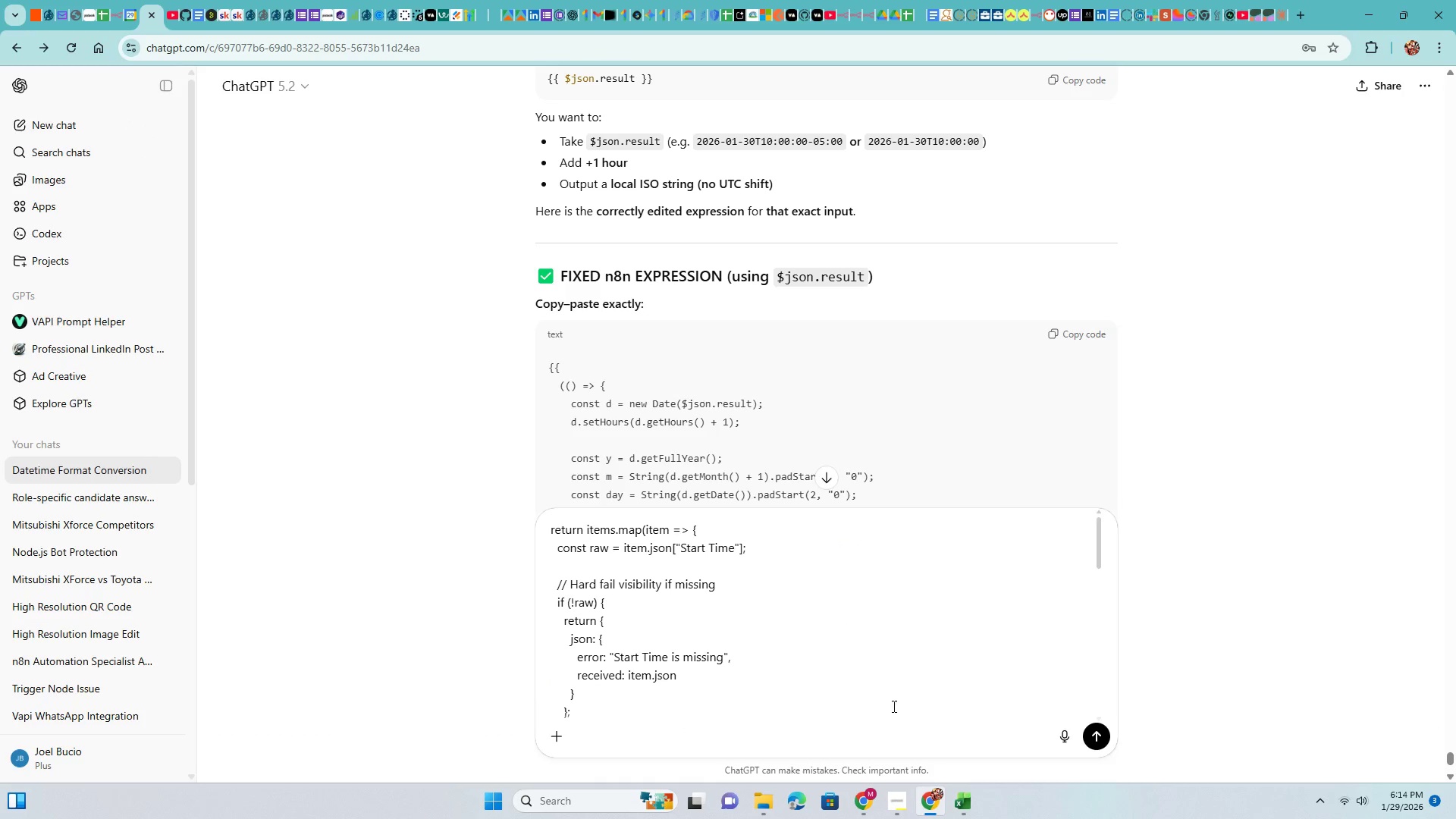 
scroll: coordinate [783, 694], scroll_direction: down, amount: 12.0
 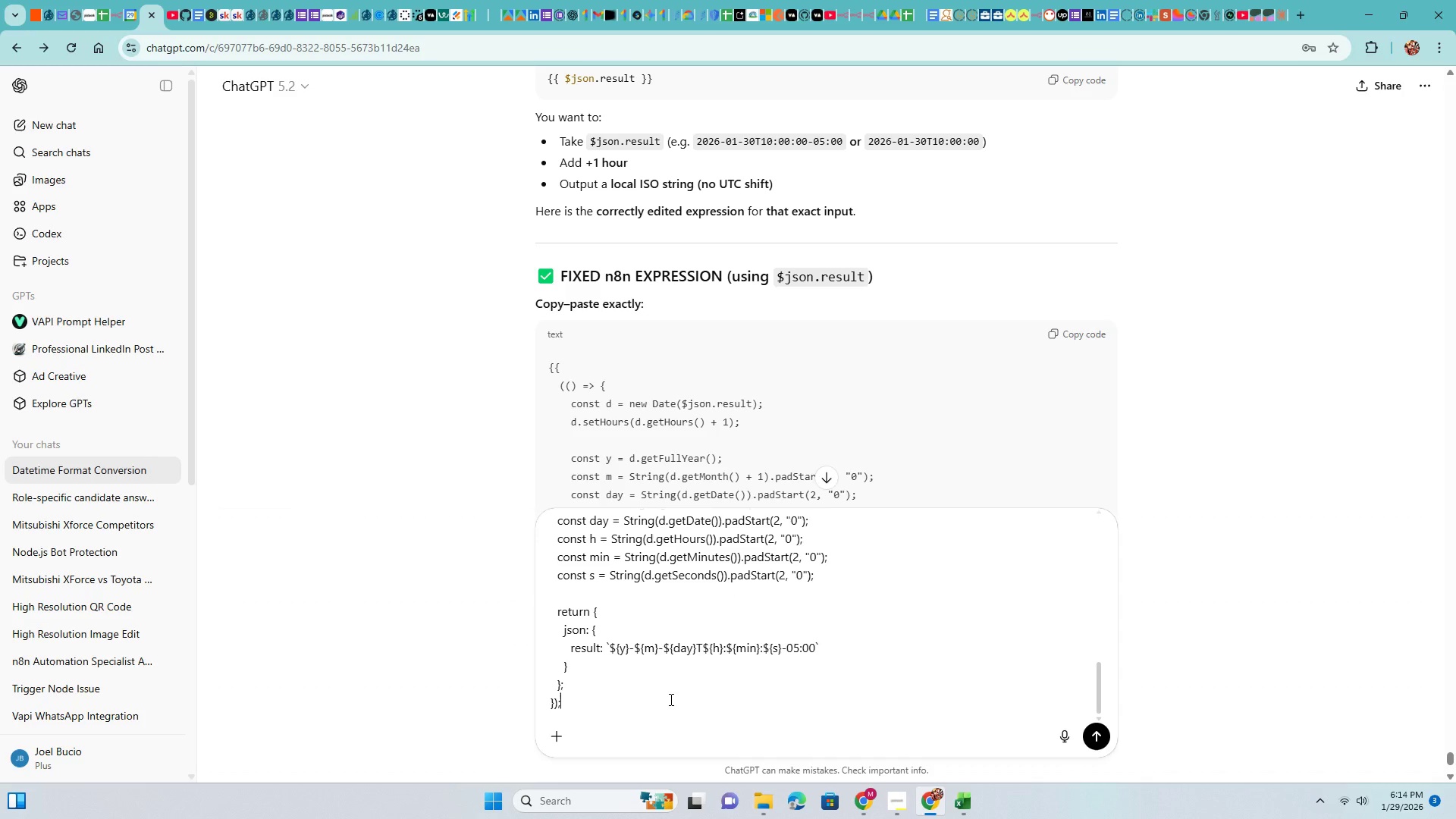 
type( edit h)
key(Backspace)
type(this the output vaue)
key(Backspace)
key(Backspace)
type(lue is )
 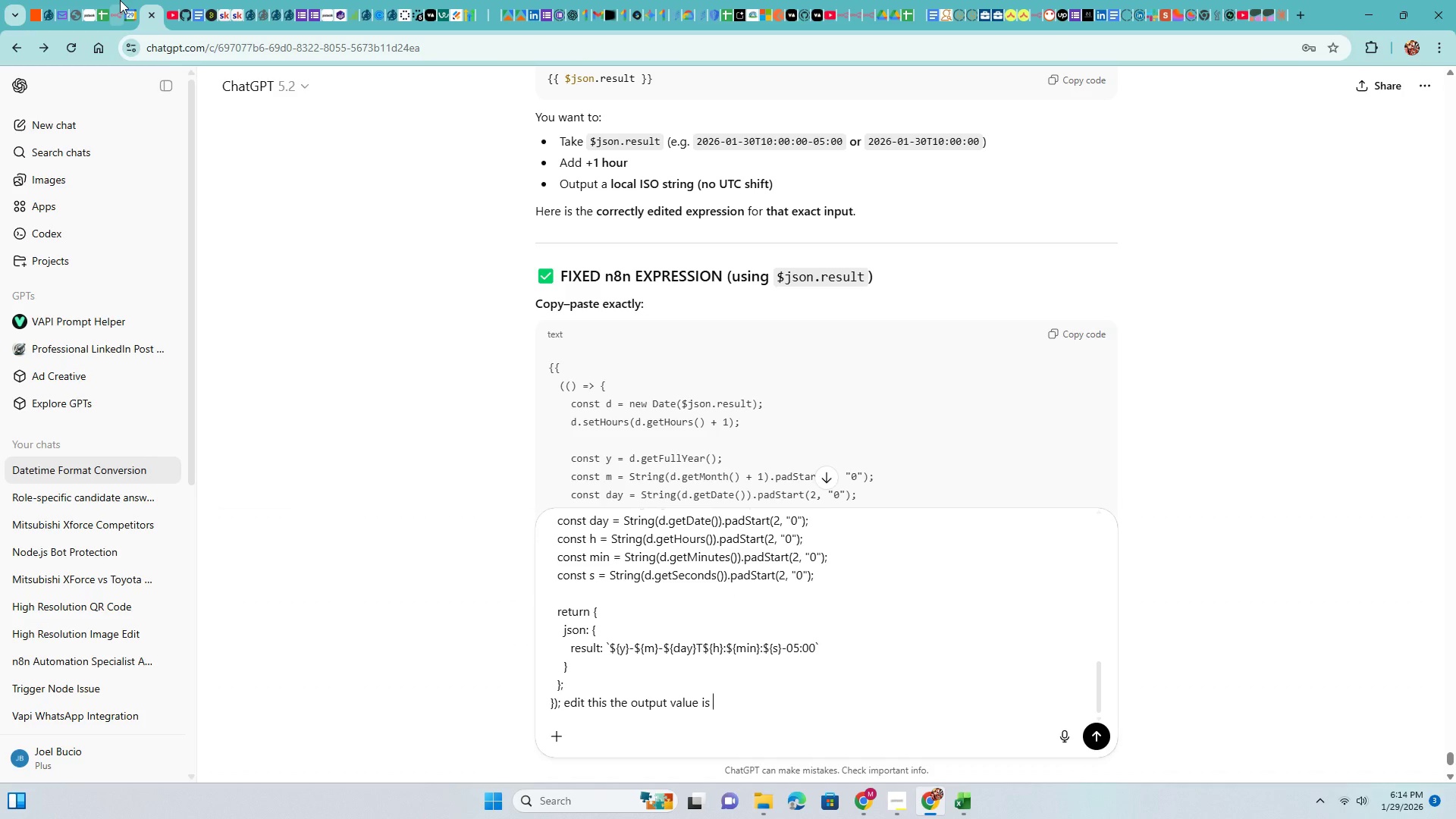 
left_click([116, 0])
 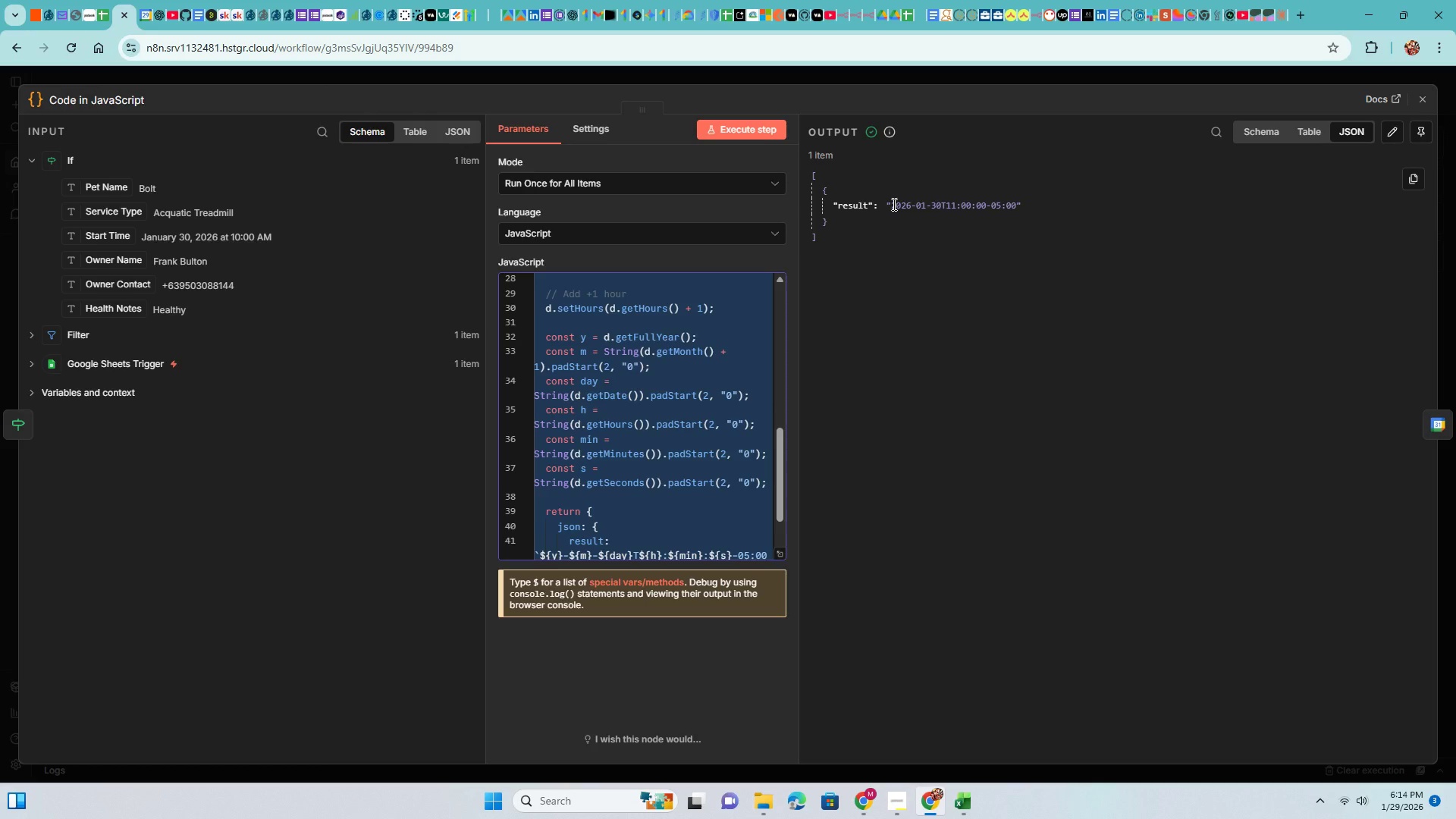 
left_click_drag(start_coordinate=[888, 205], to_coordinate=[1029, 206])
 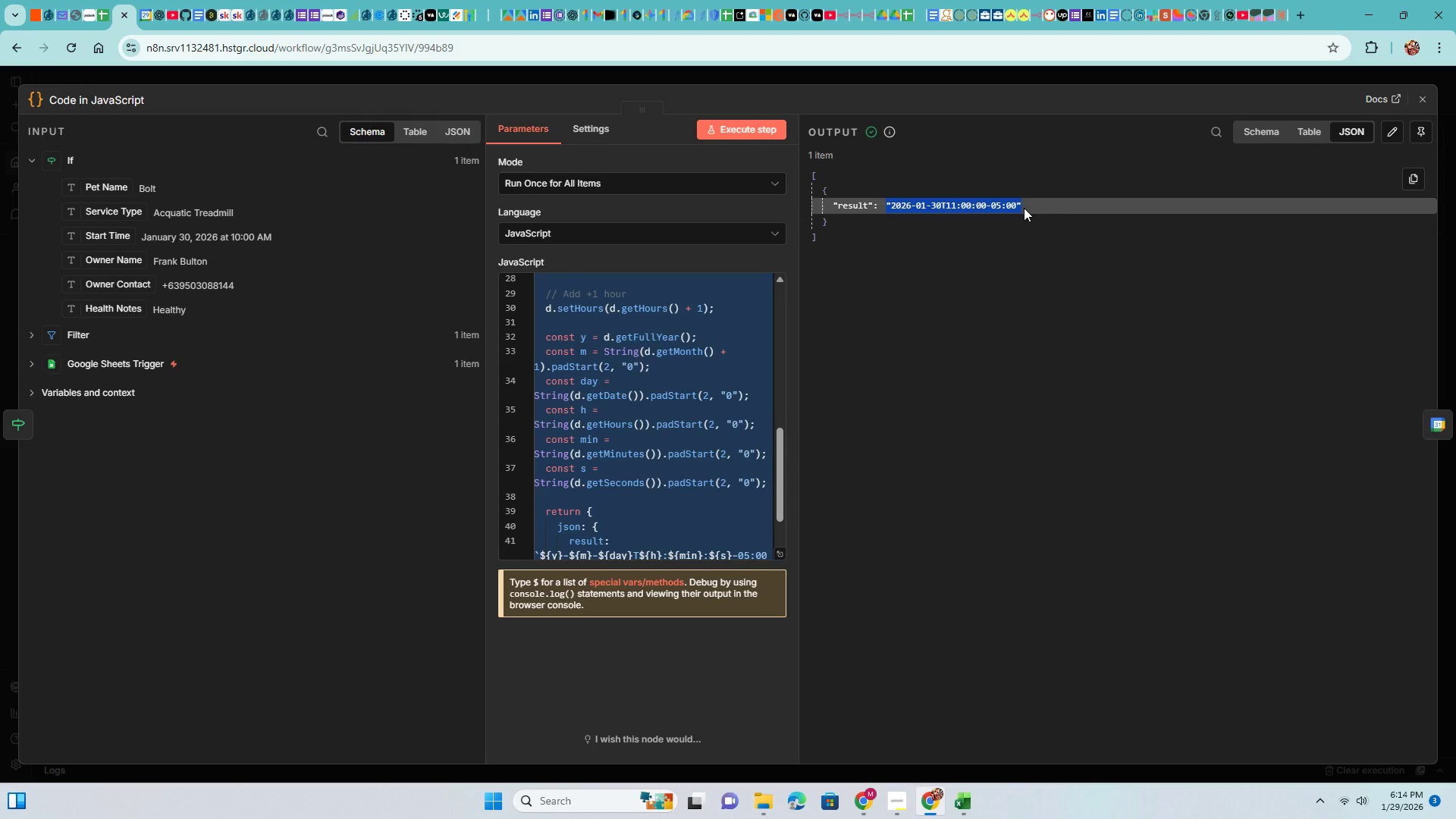 
key(Control+C)
 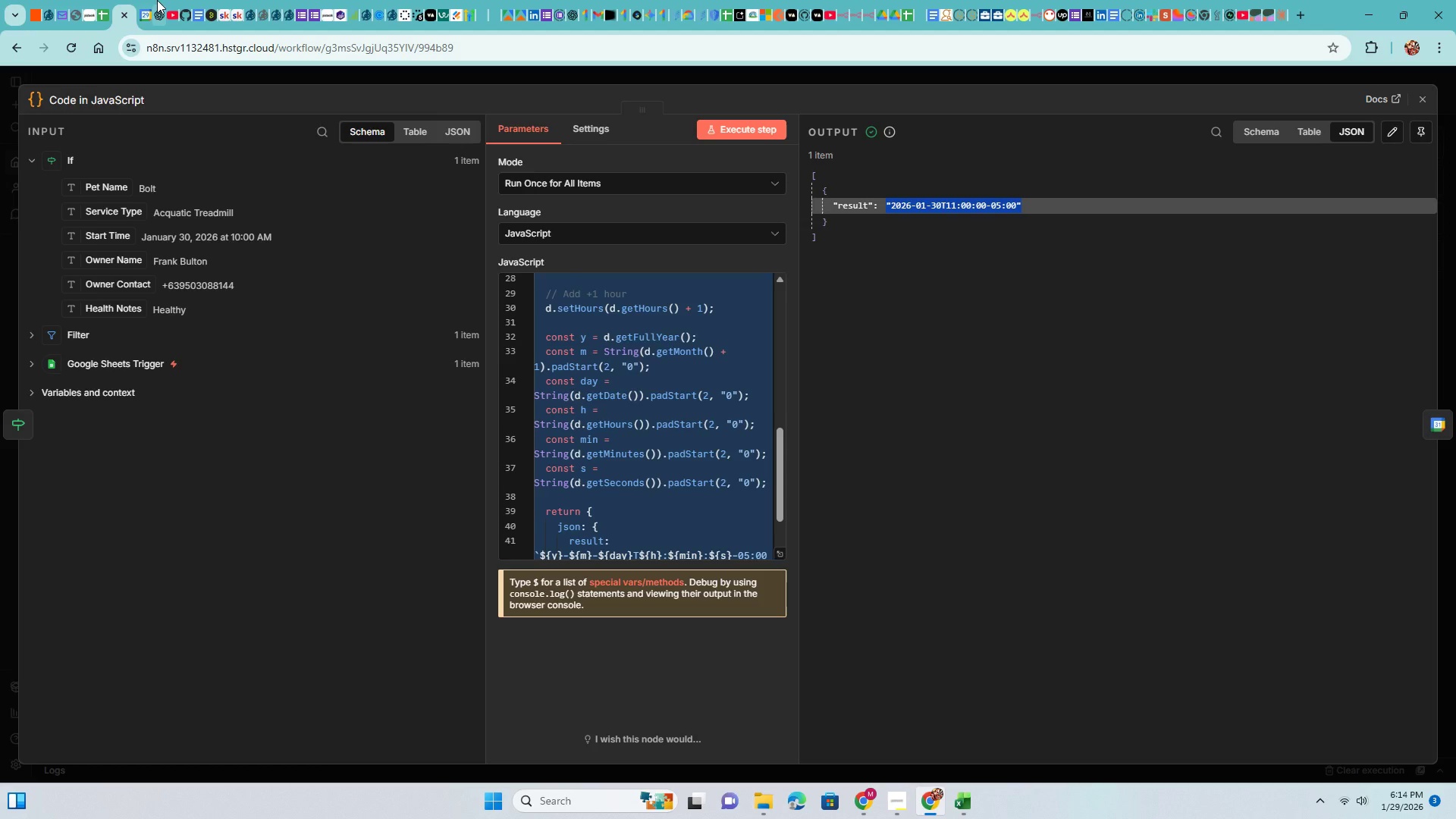 
left_click([157, 0])
 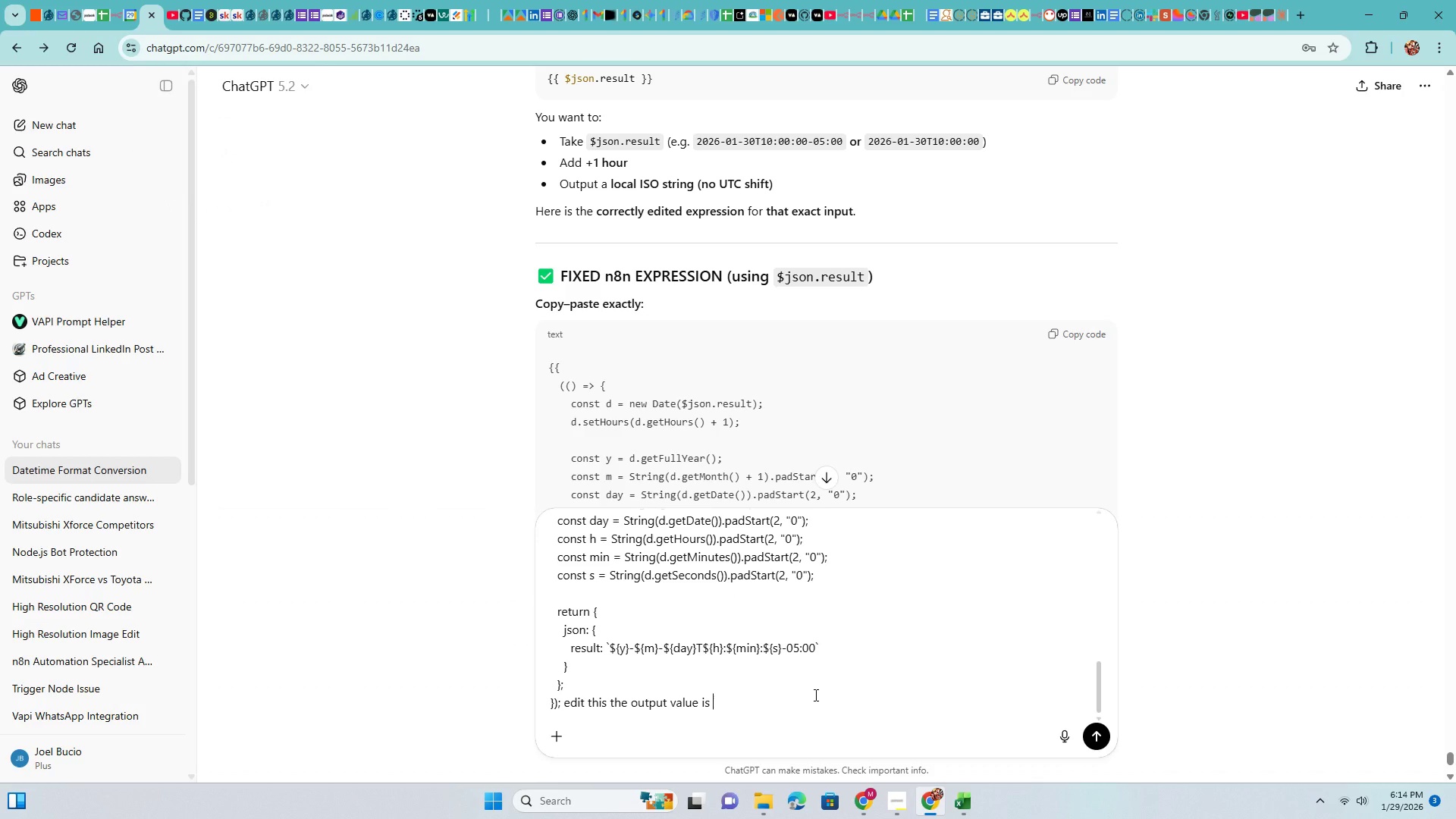 
key(Control+V)
 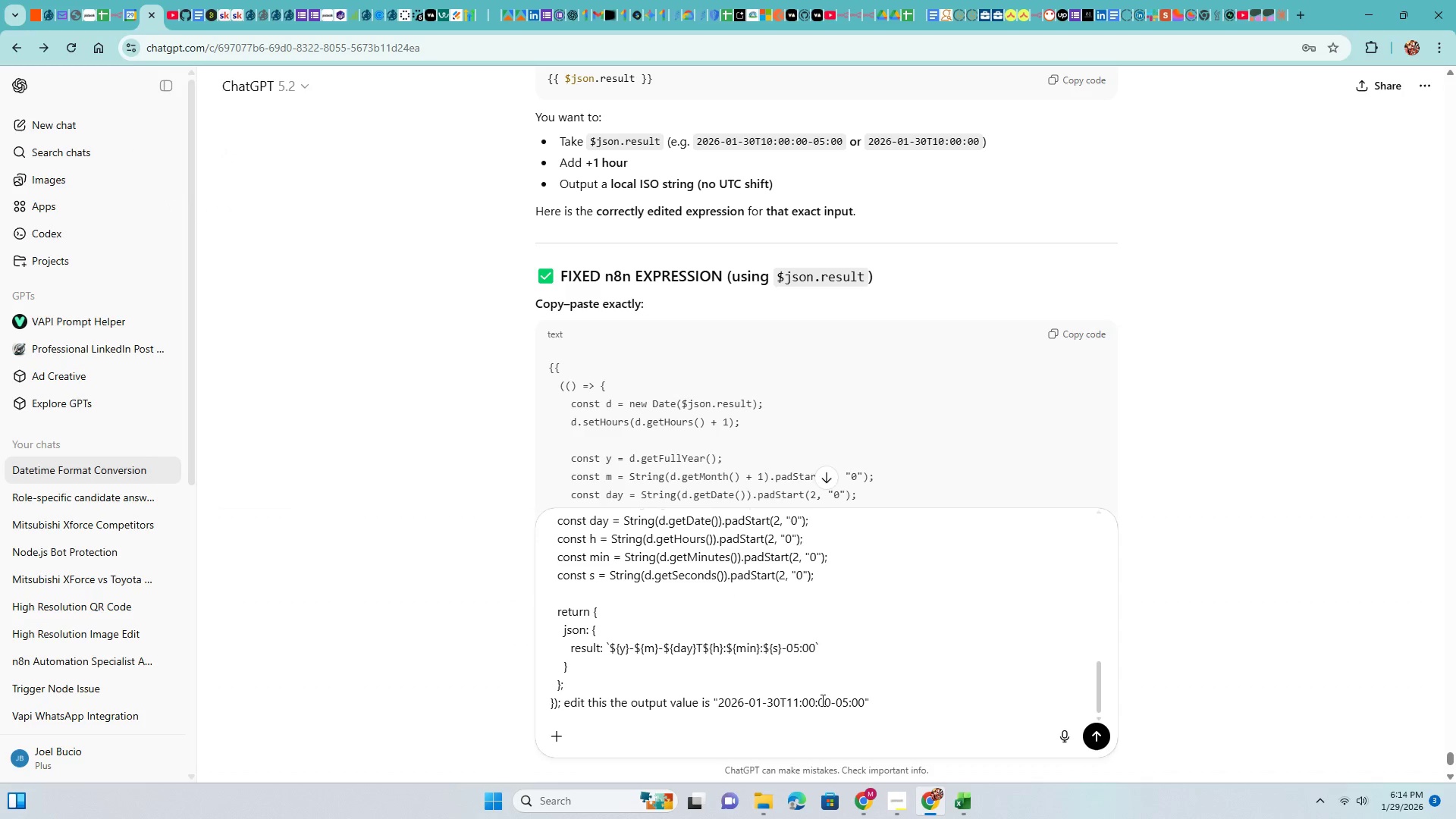 
type( ti m)
key(Backspace)
key(Backspace)
key(Backspace)
key(Backspace)
type(it must be )
 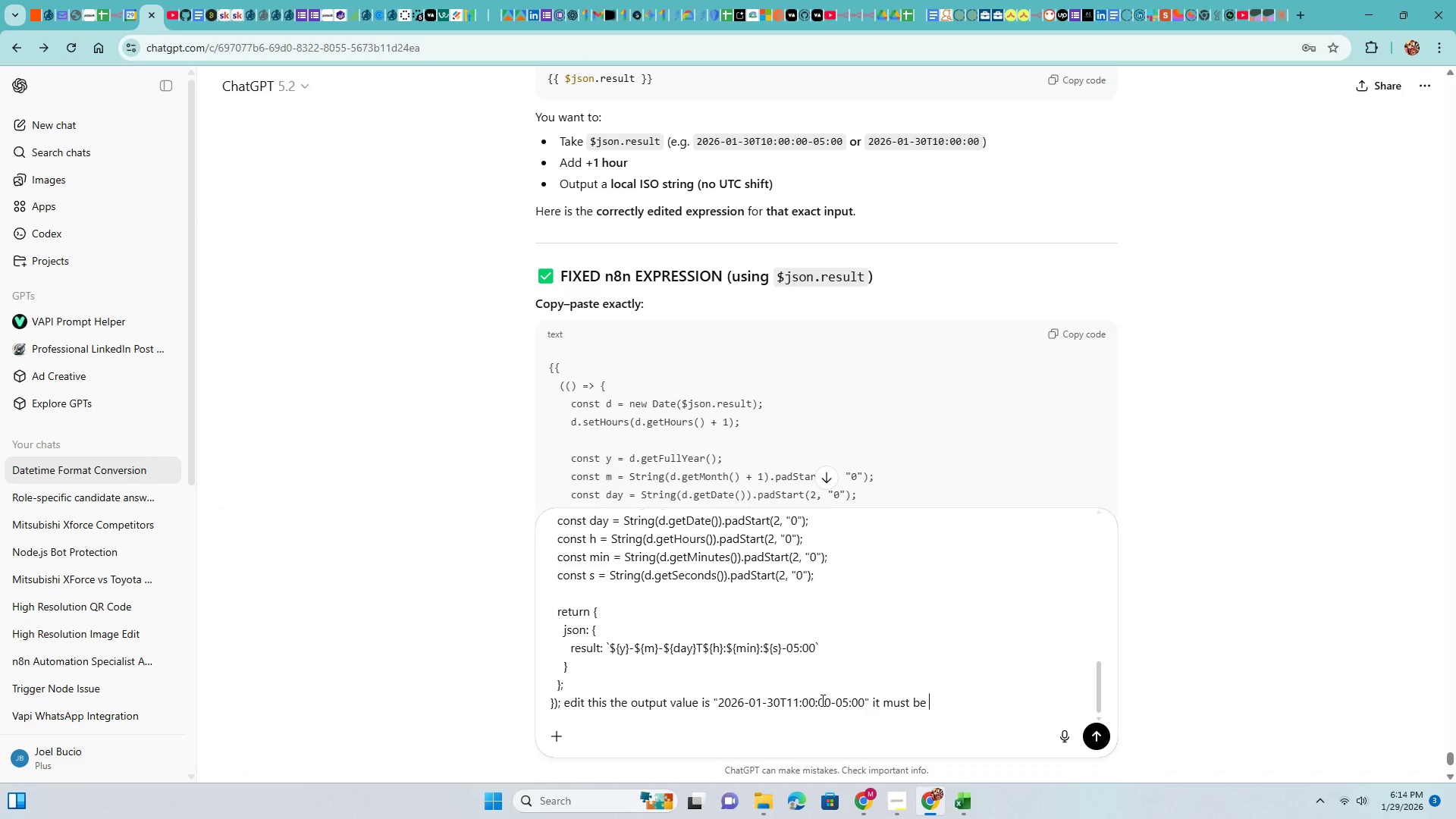 
key(Control+V)
 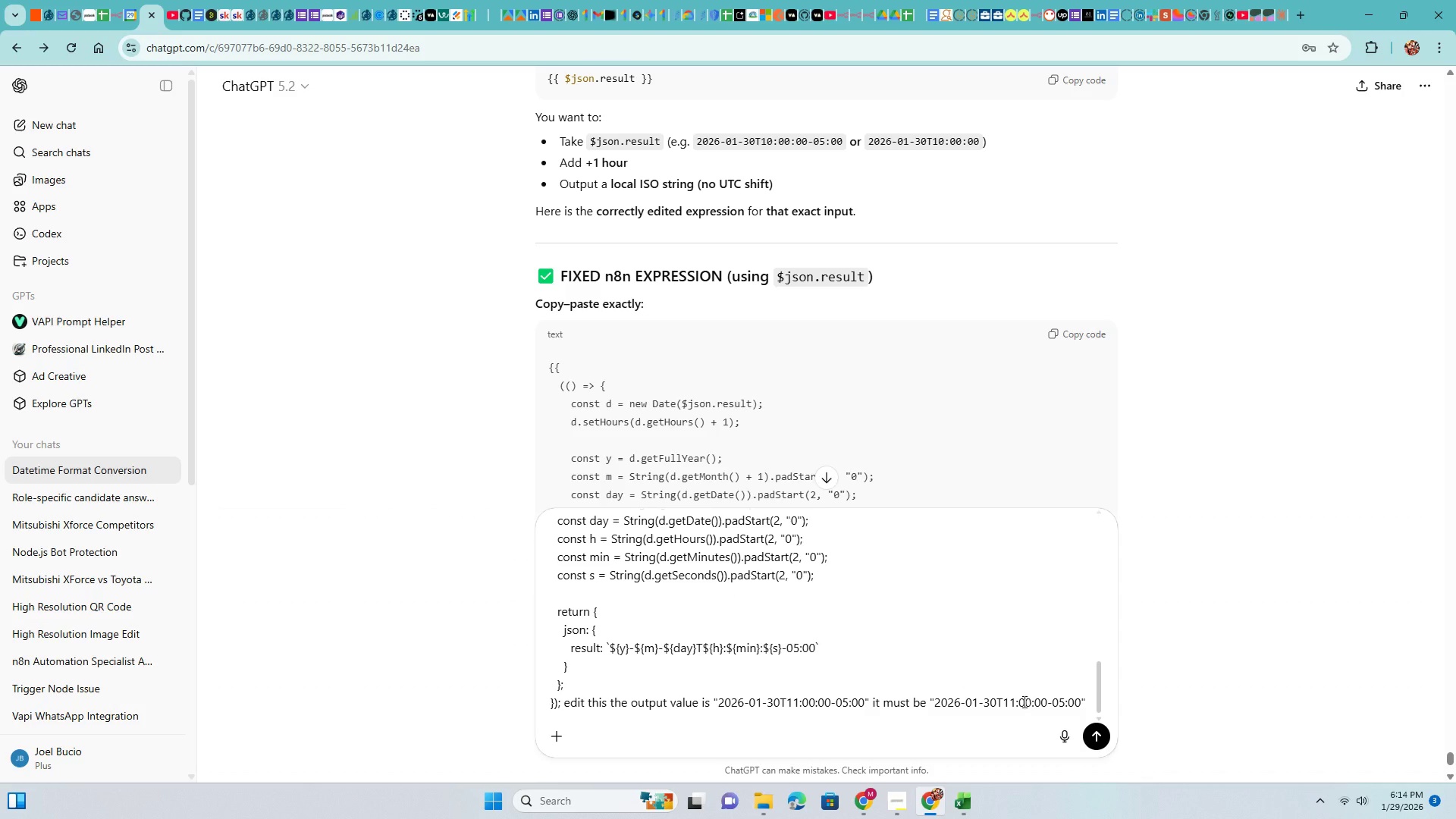 
left_click([1013, 700])
 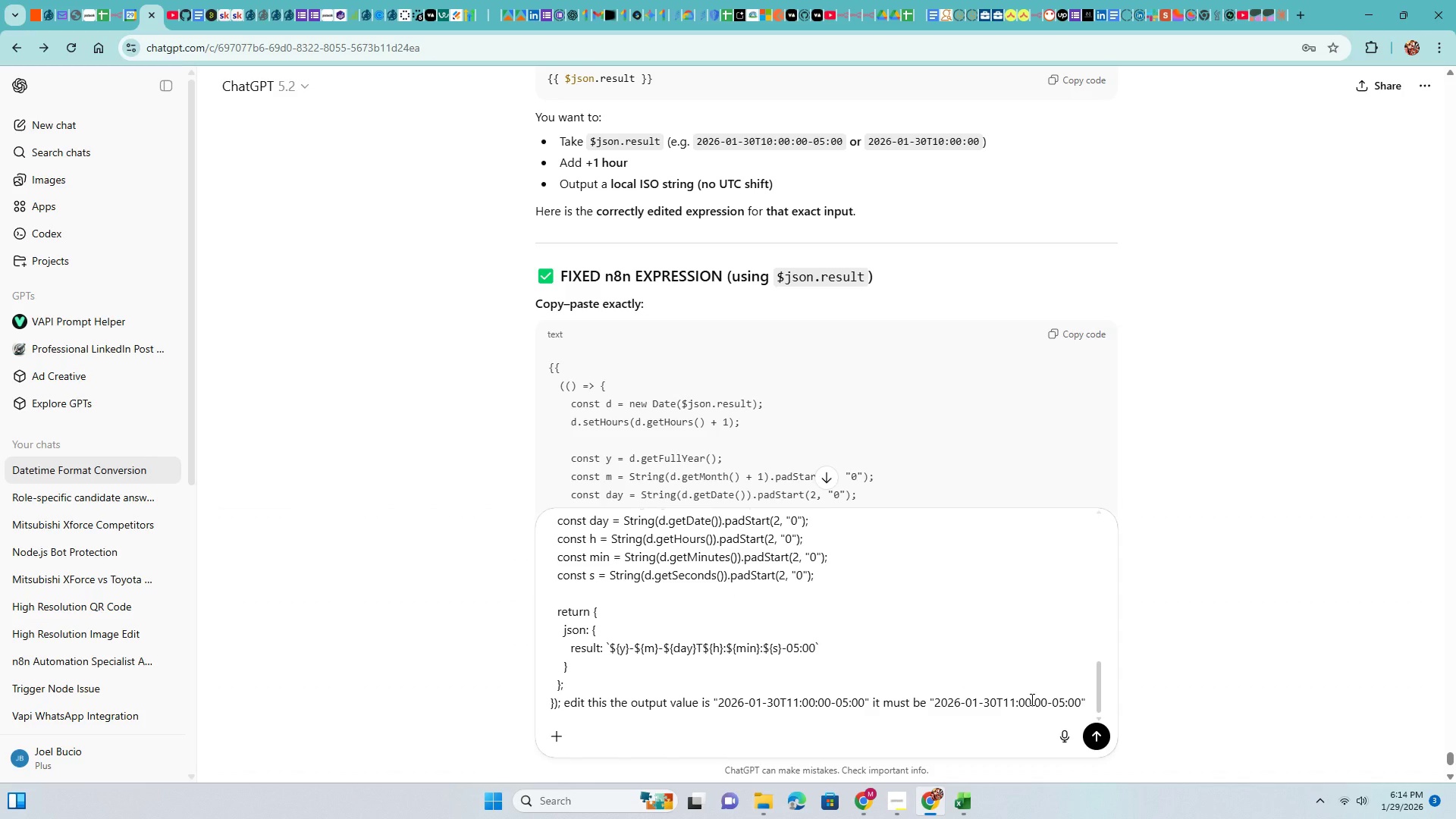 
key(Backspace)
 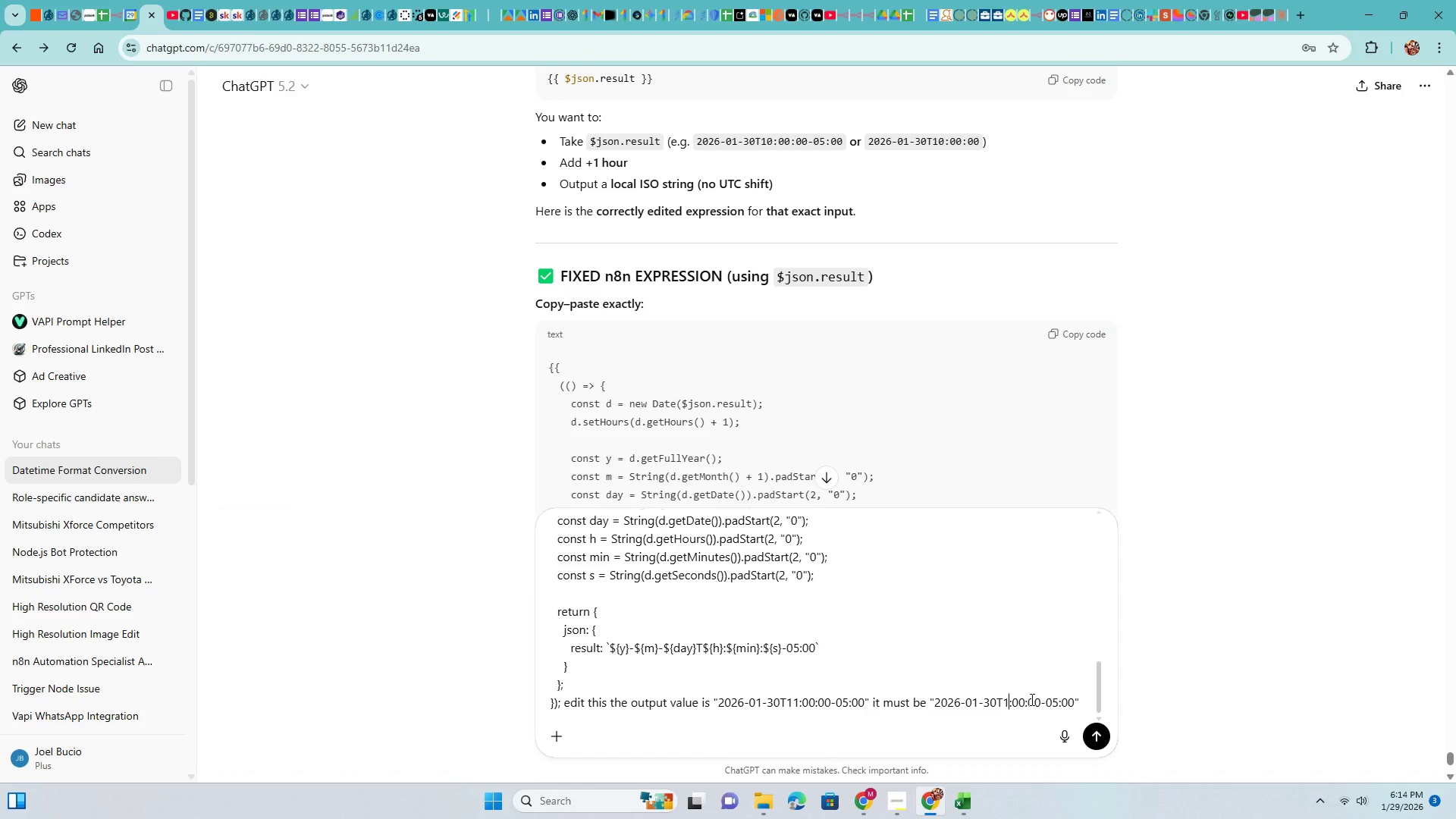 
key(Numpad0)
 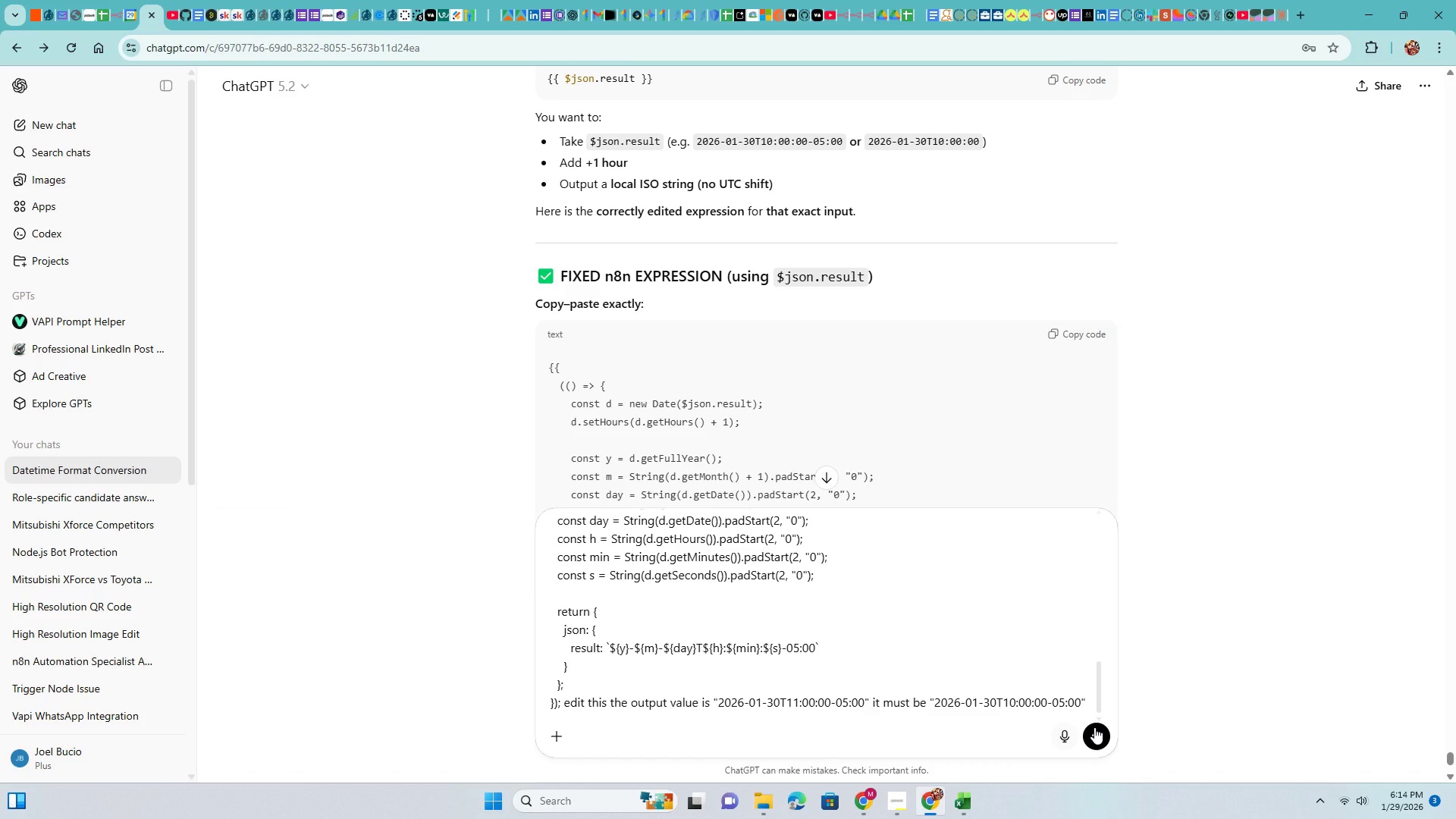 
left_click([1094, 723])
 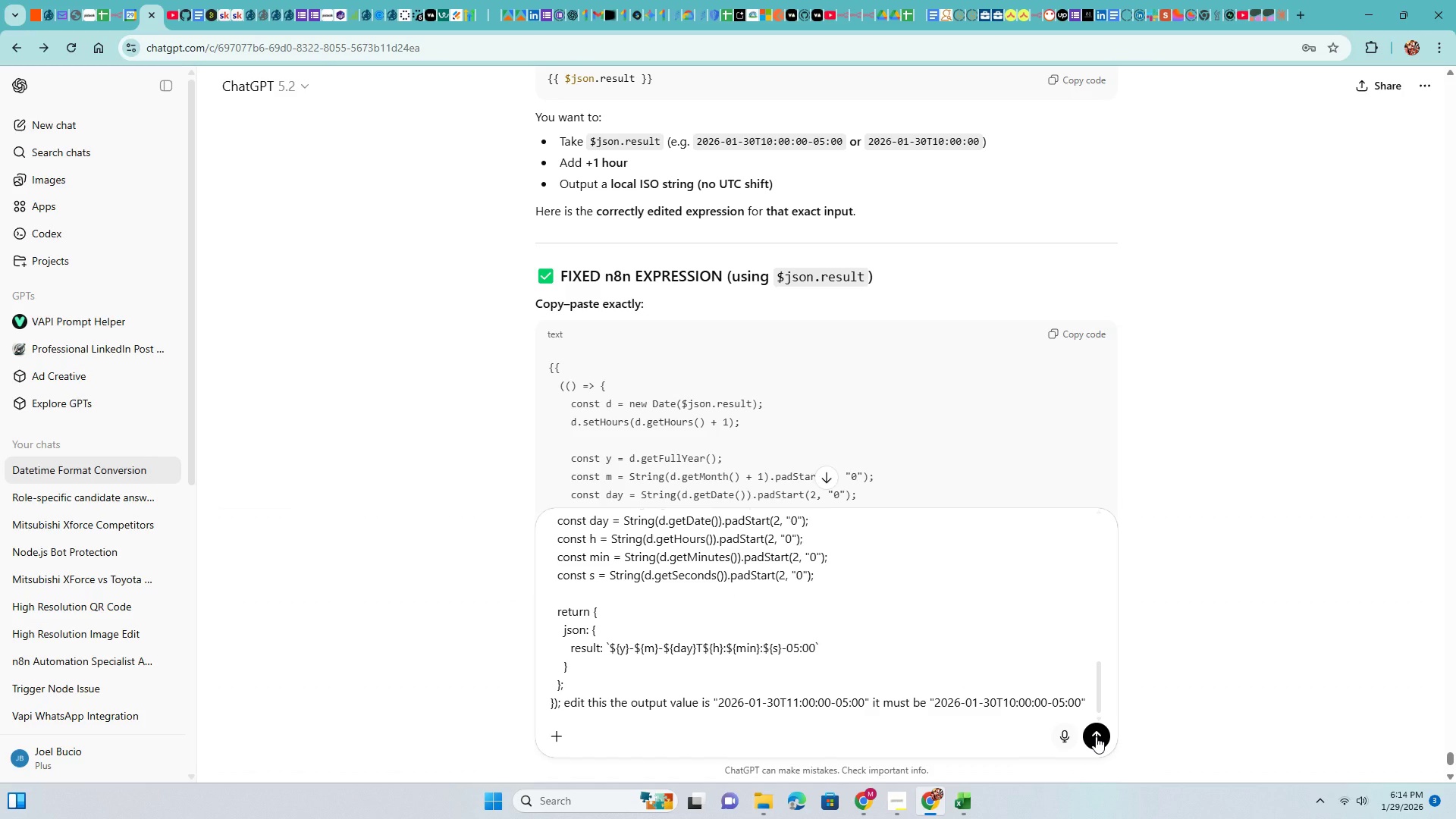 
left_click([1095, 736])
 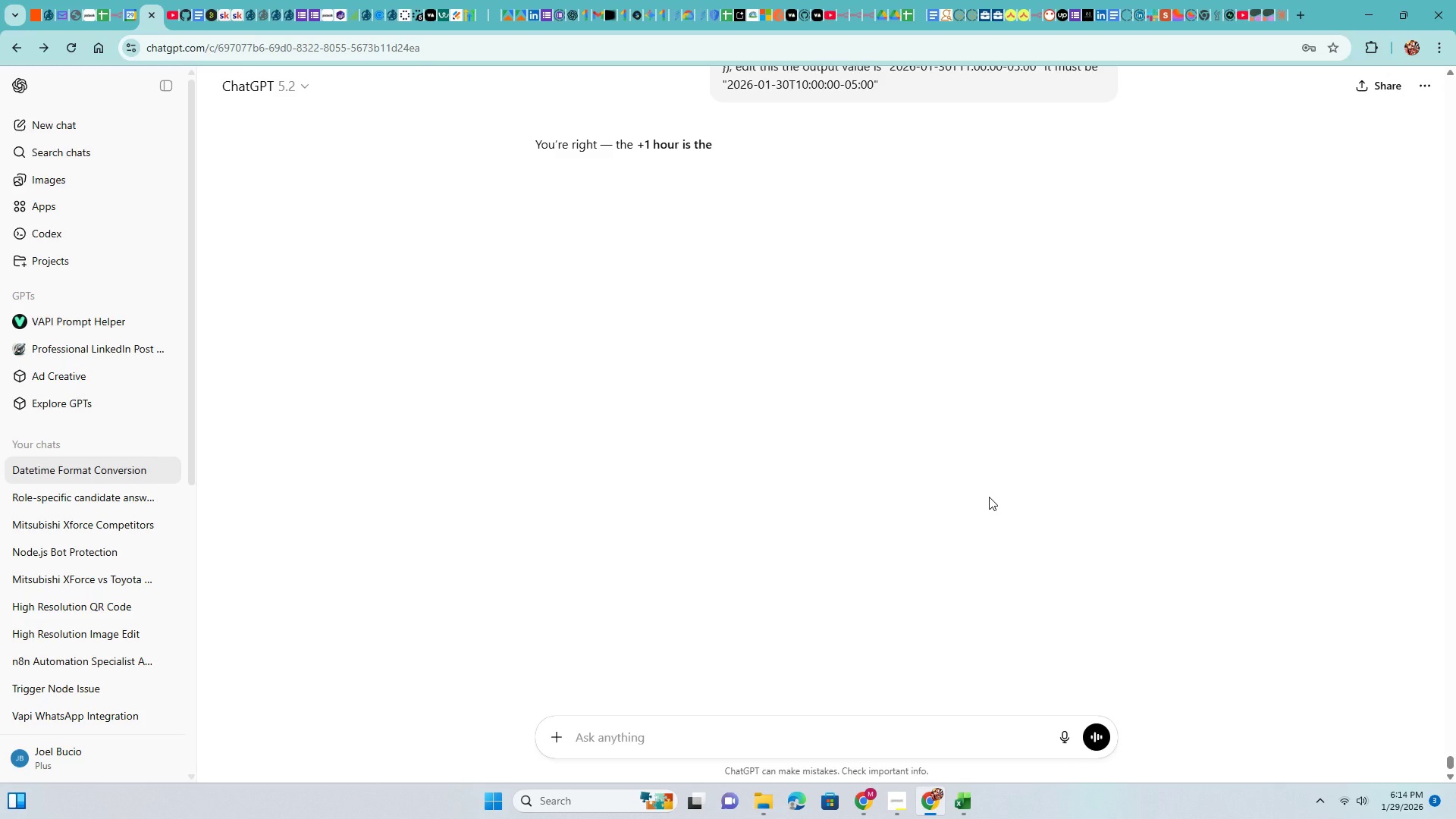 
wait(14.06)
 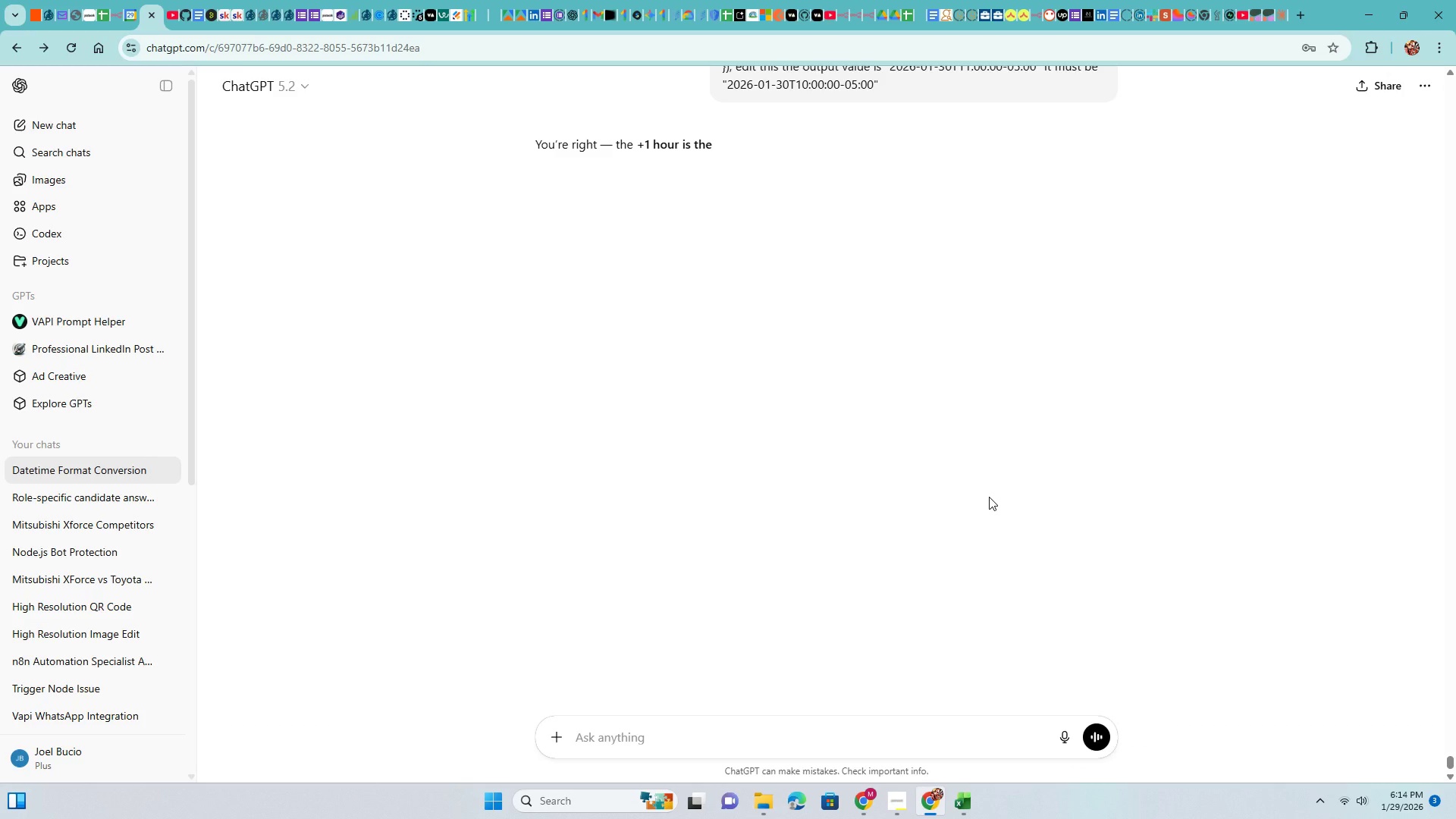 
scroll: coordinate [928, 316], scroll_direction: down, amount: 6.0
 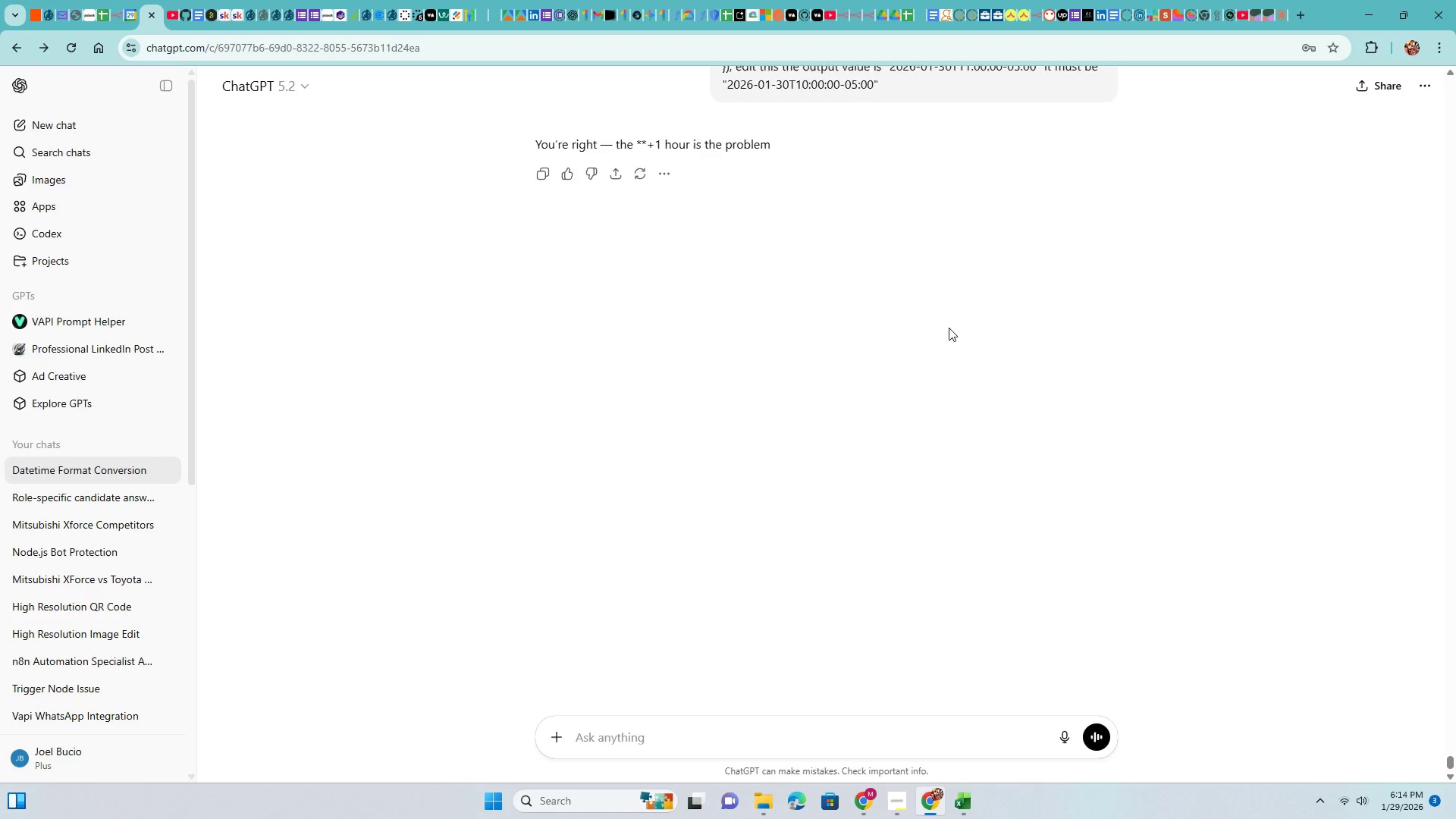 
scroll: coordinate [949, 328], scroll_direction: up, amount: 6.0
 